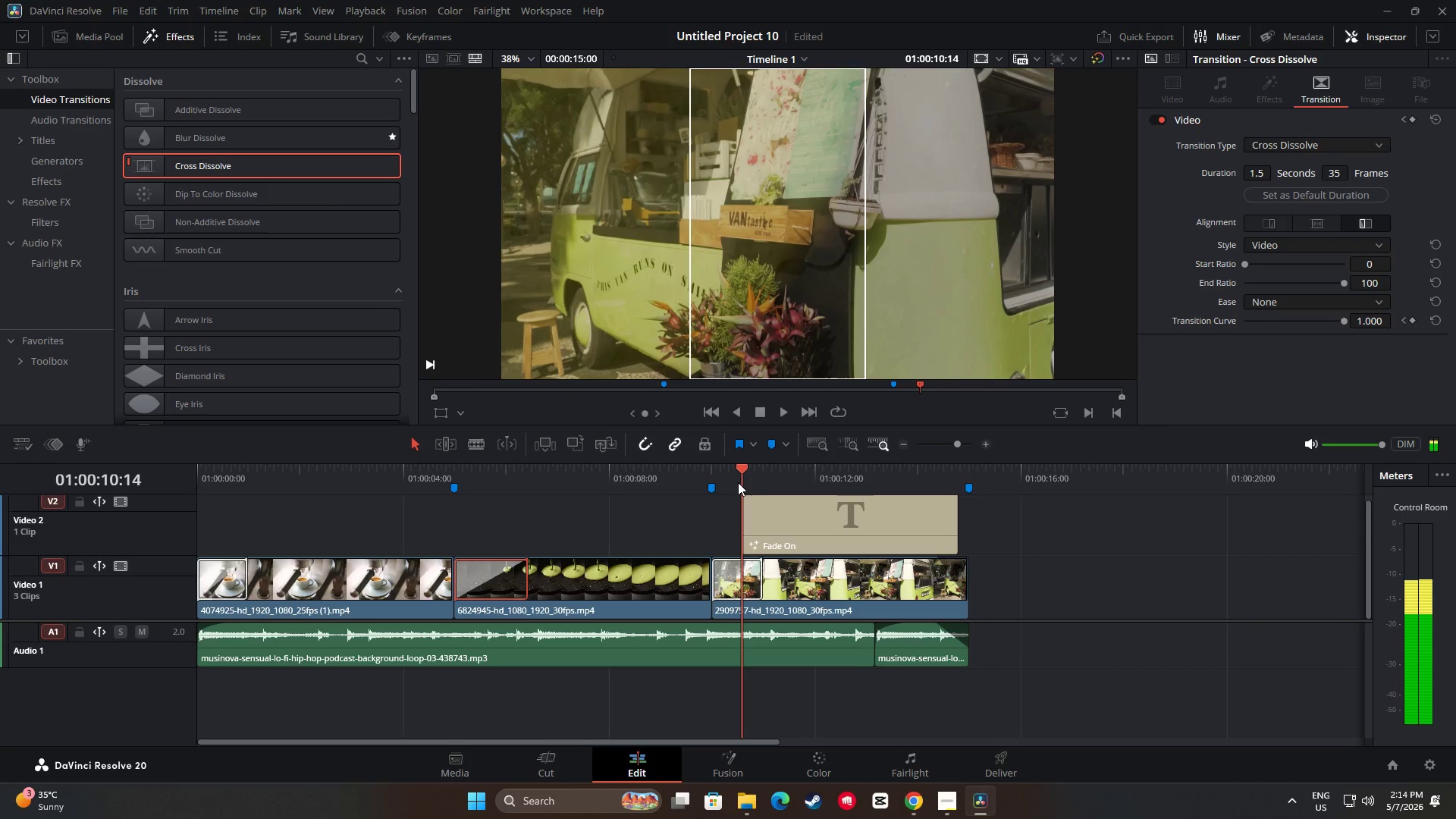 
key(Space)
 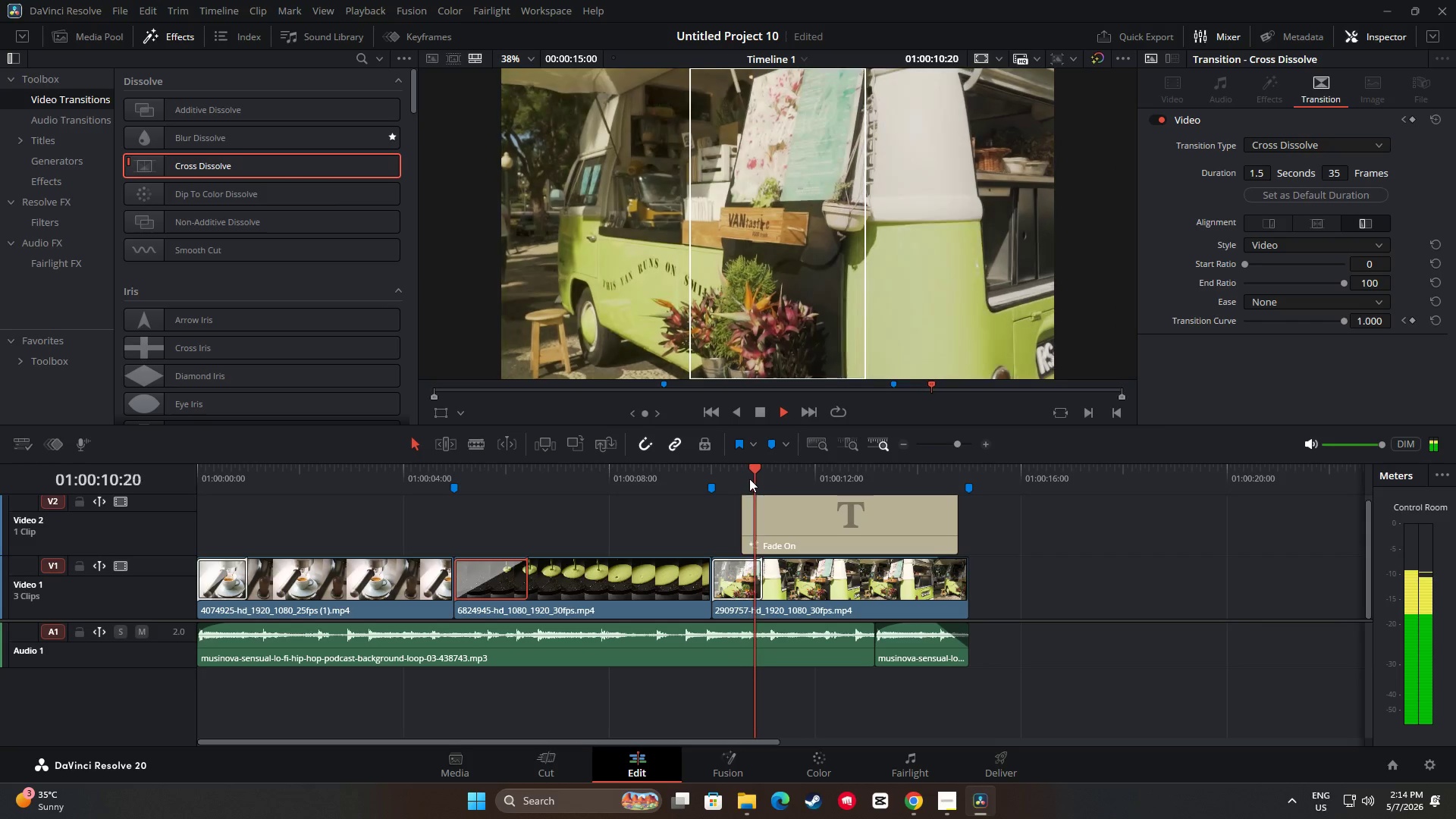 
key(Space)
 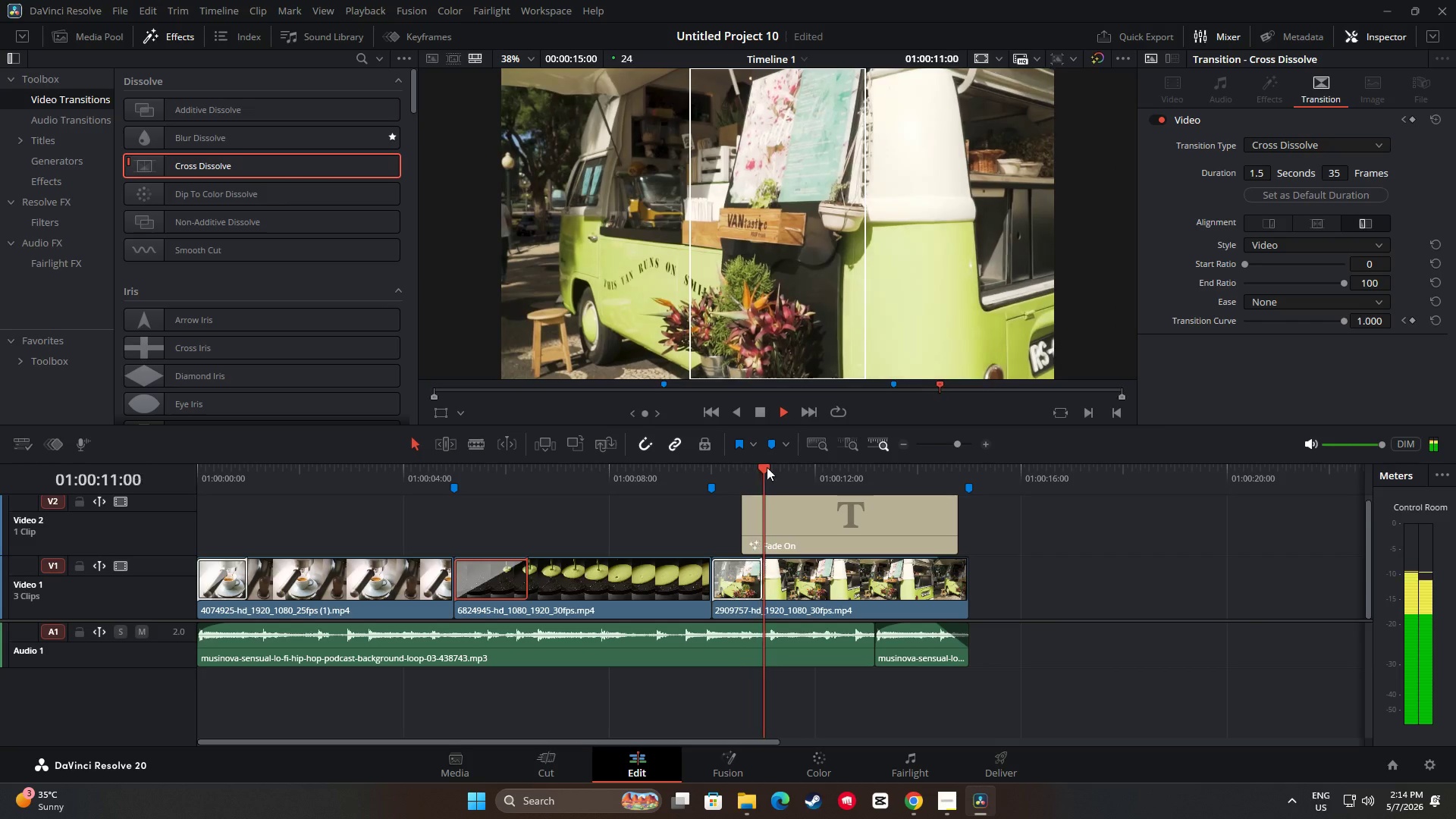 
left_click_drag(start_coordinate=[767, 467], to_coordinate=[639, 476])
 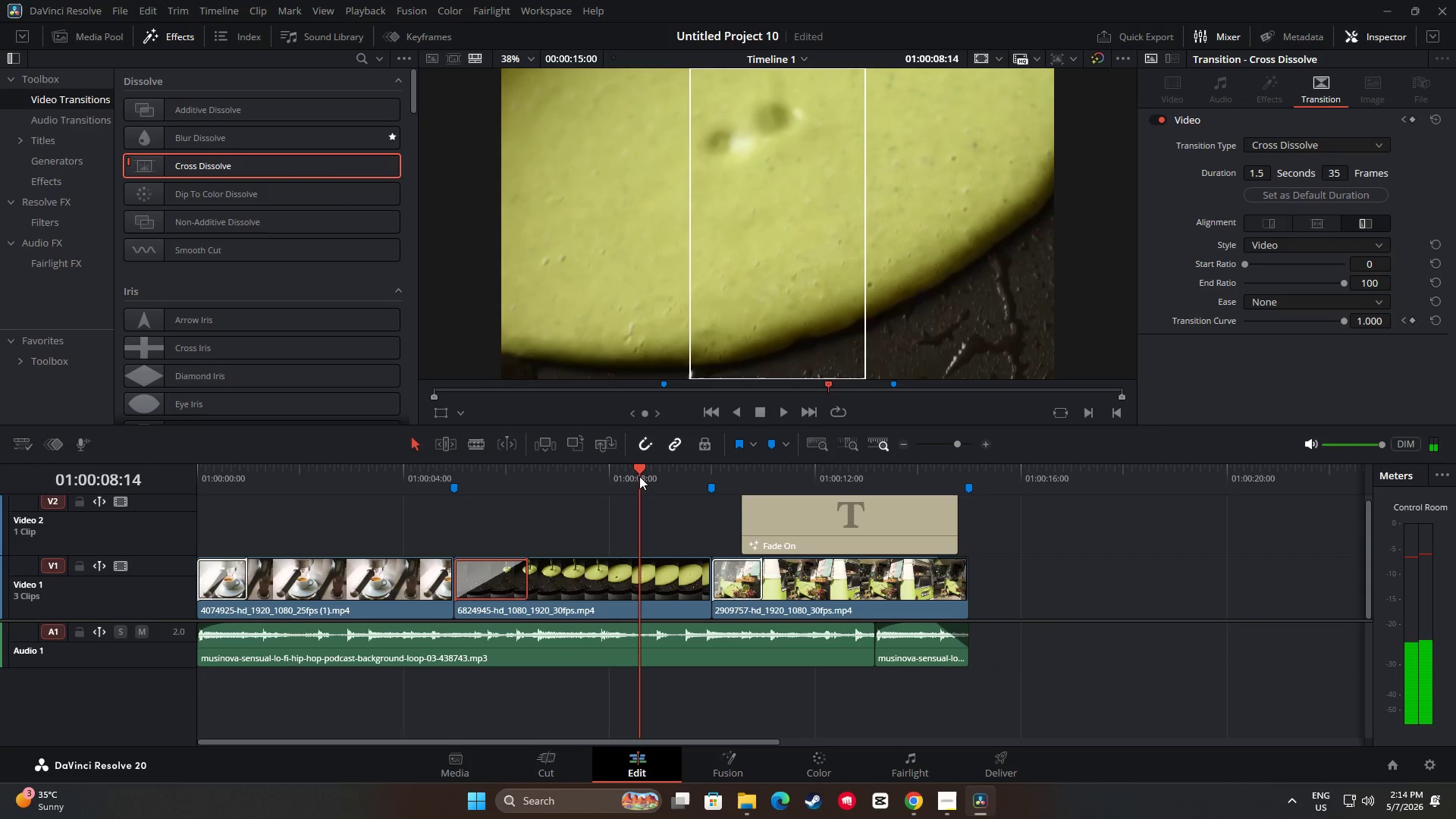 
key(Space)
 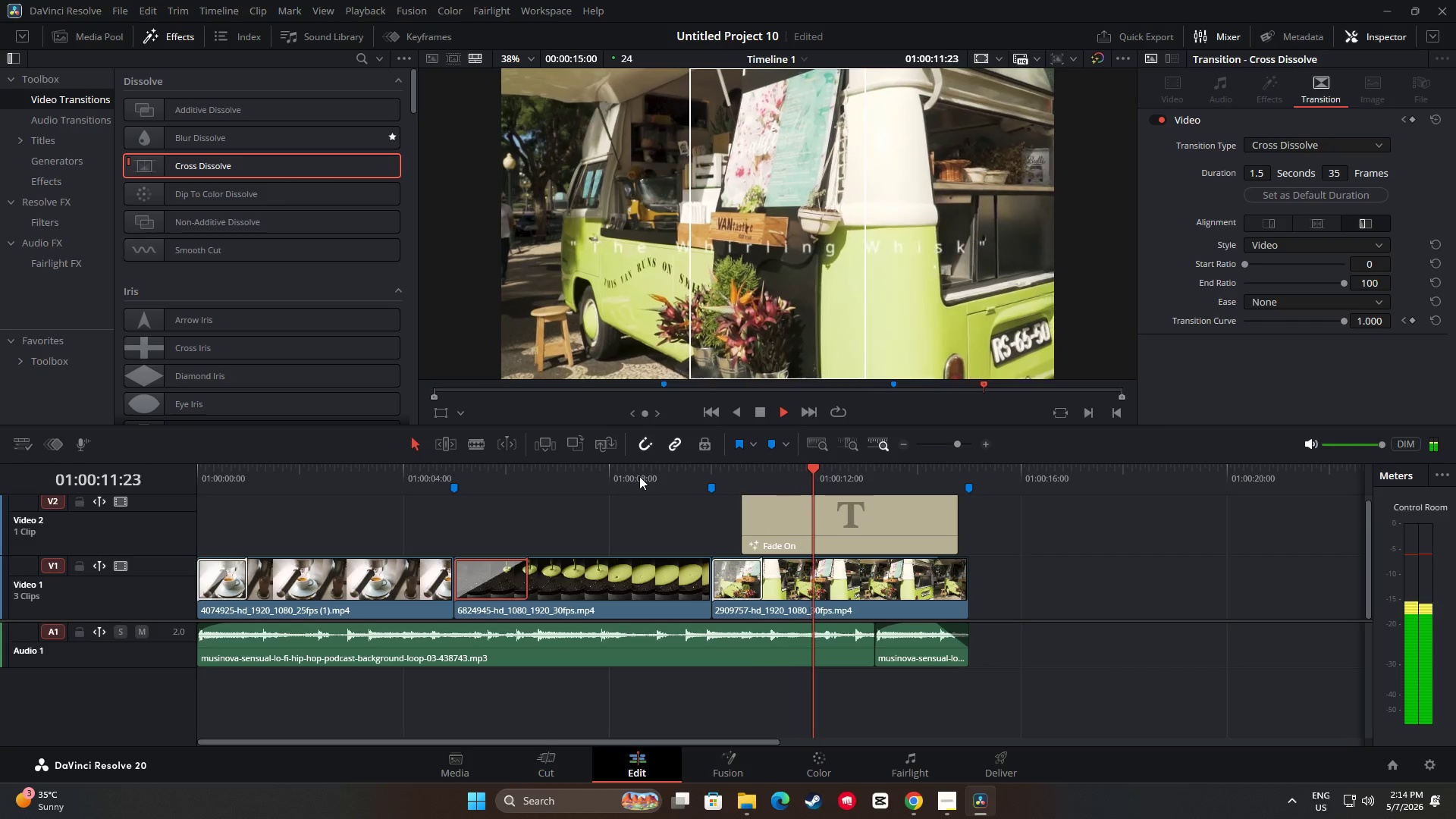 
wait(8.44)
 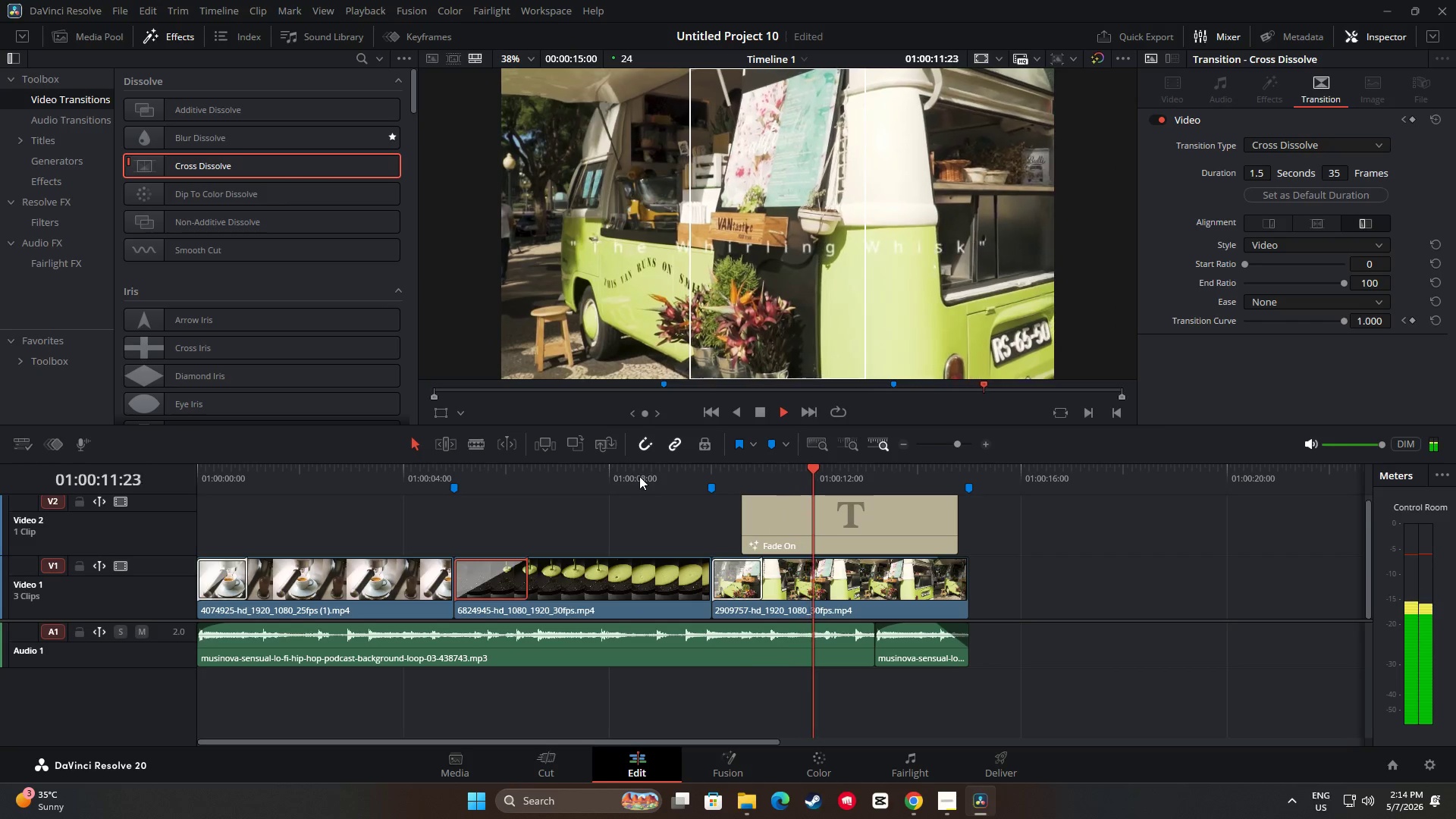 
left_click([831, 757])
 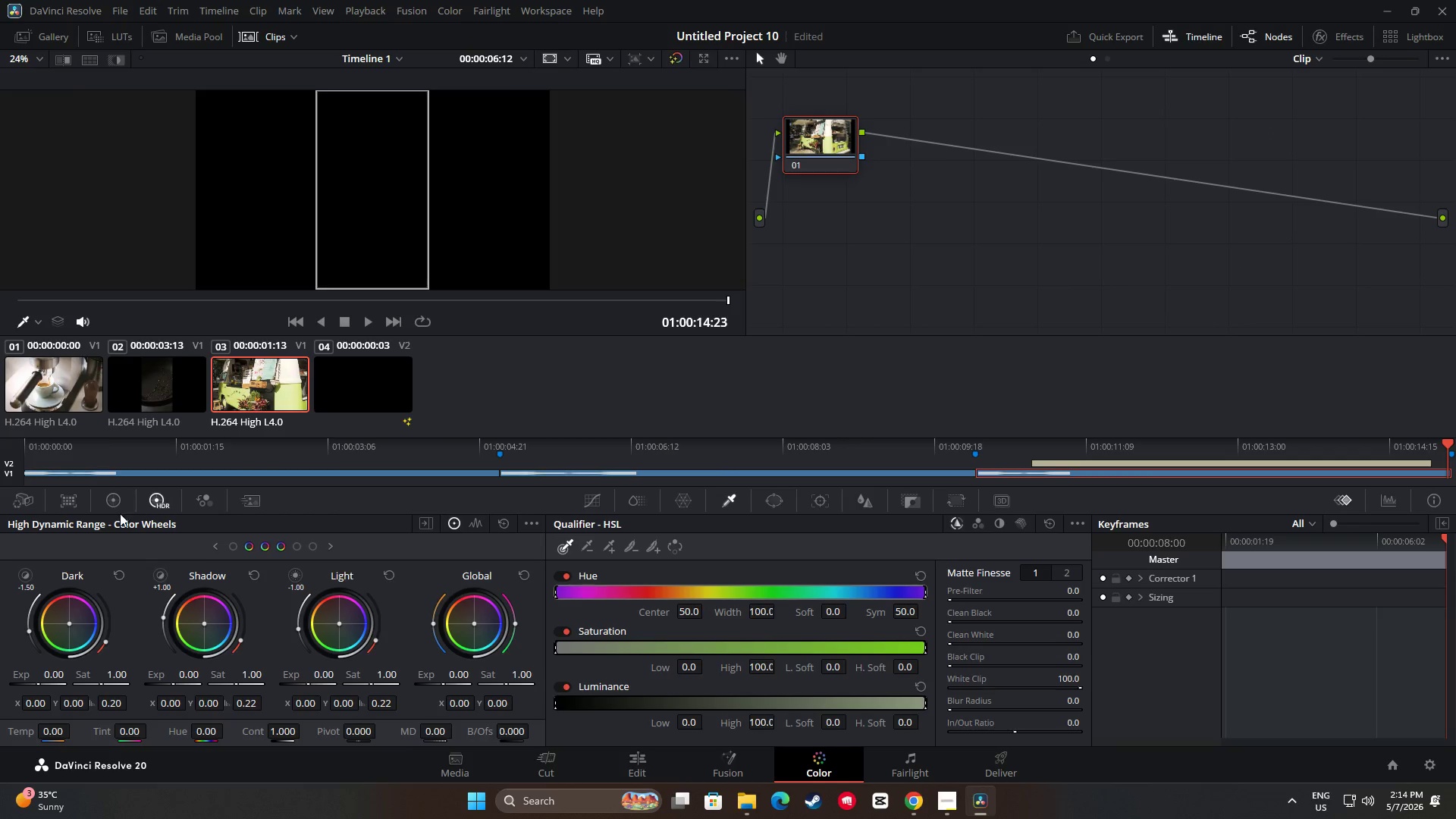 
left_click([39, 373])
 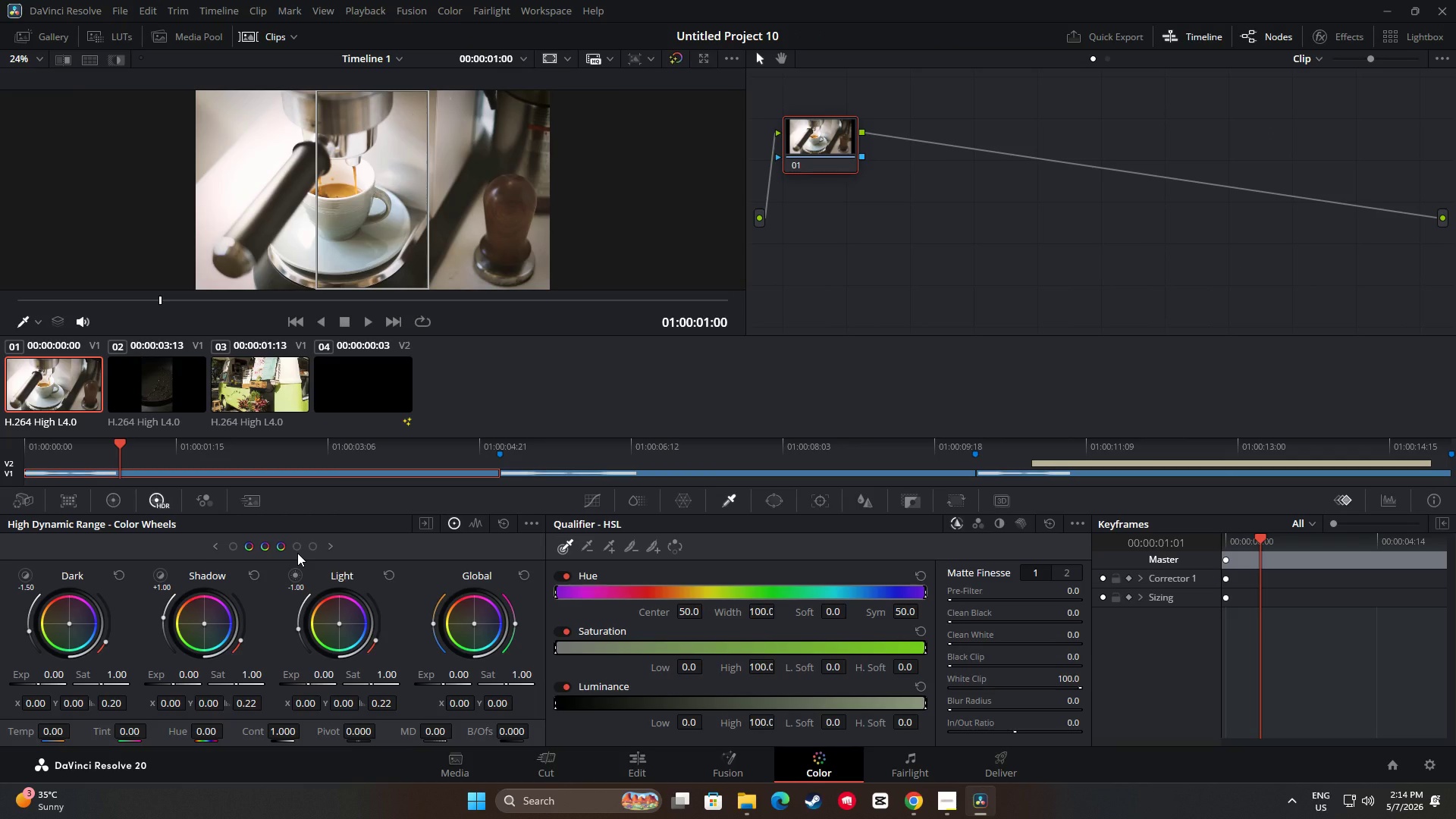 
wait(6.67)
 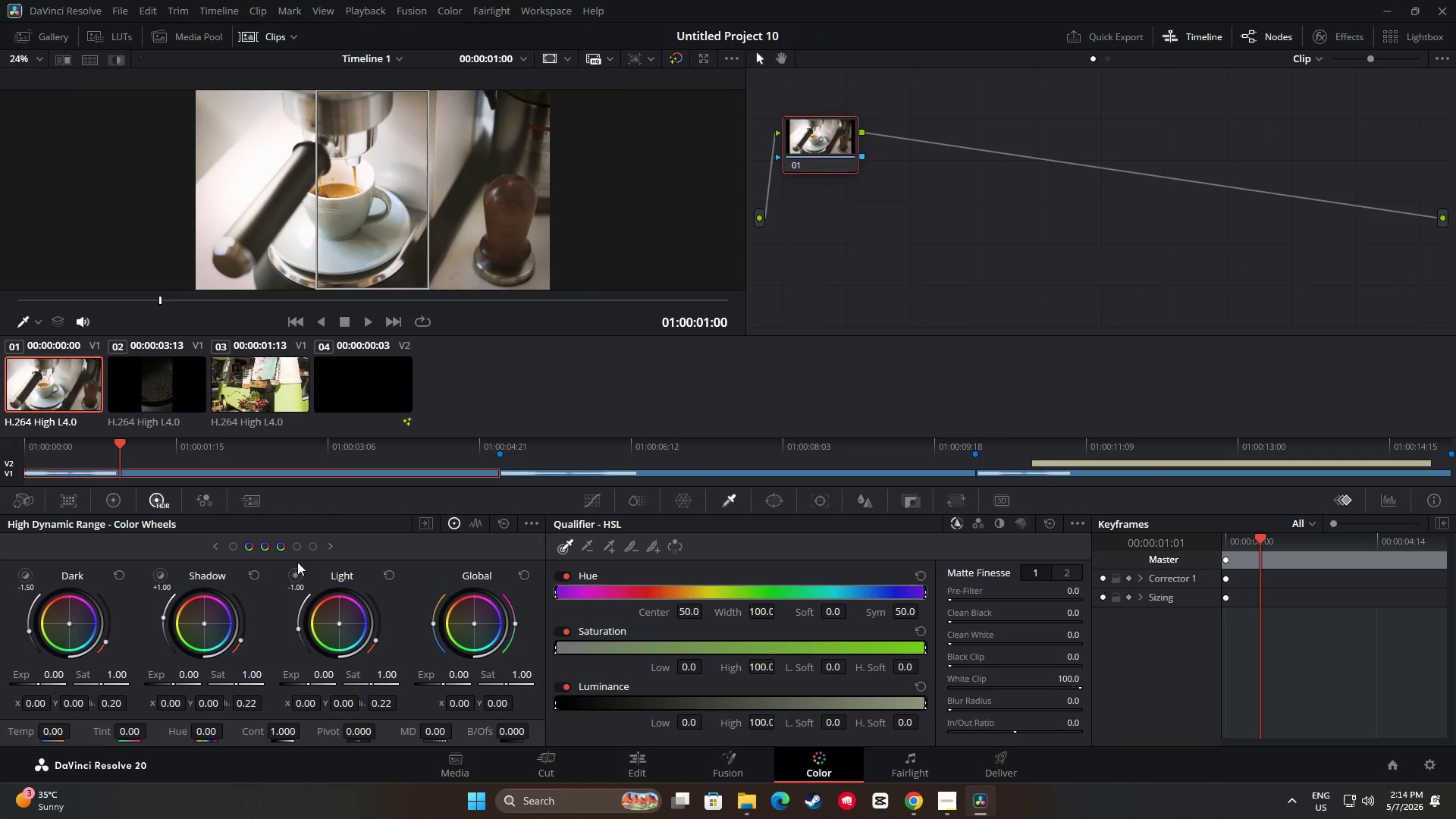 
left_click([819, 144])
 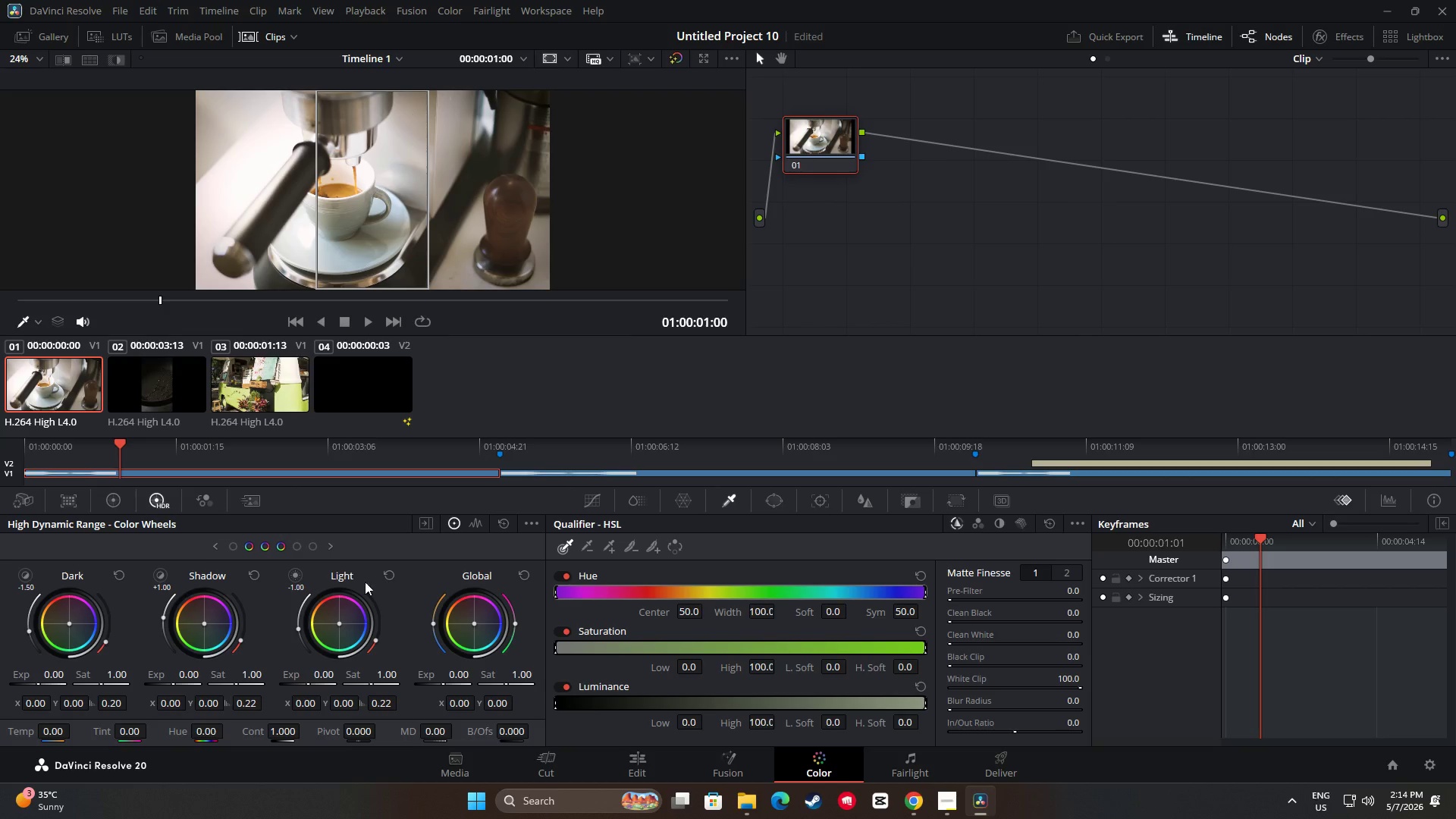 
left_click([112, 498])
 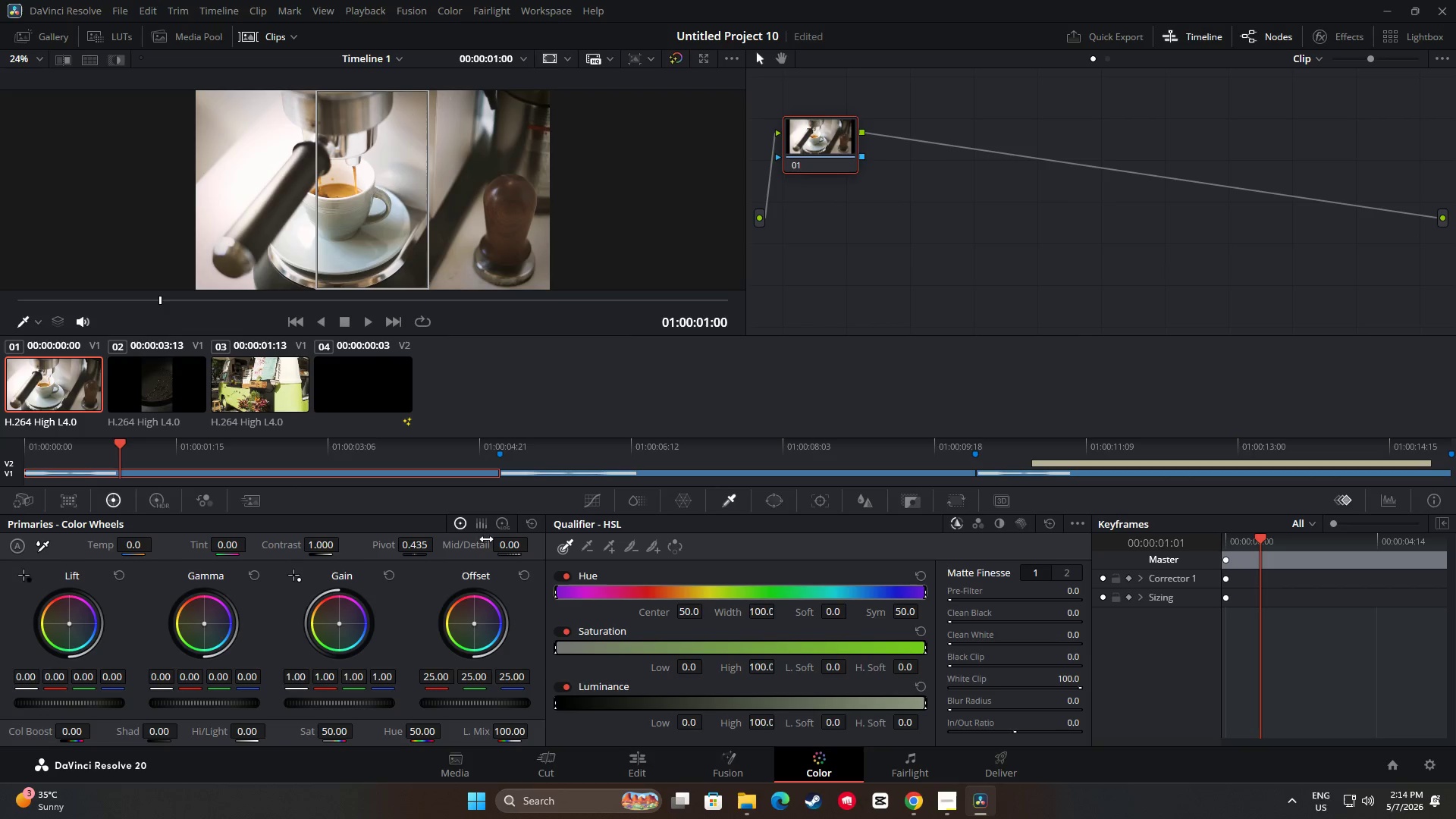 
left_click([501, 522])
 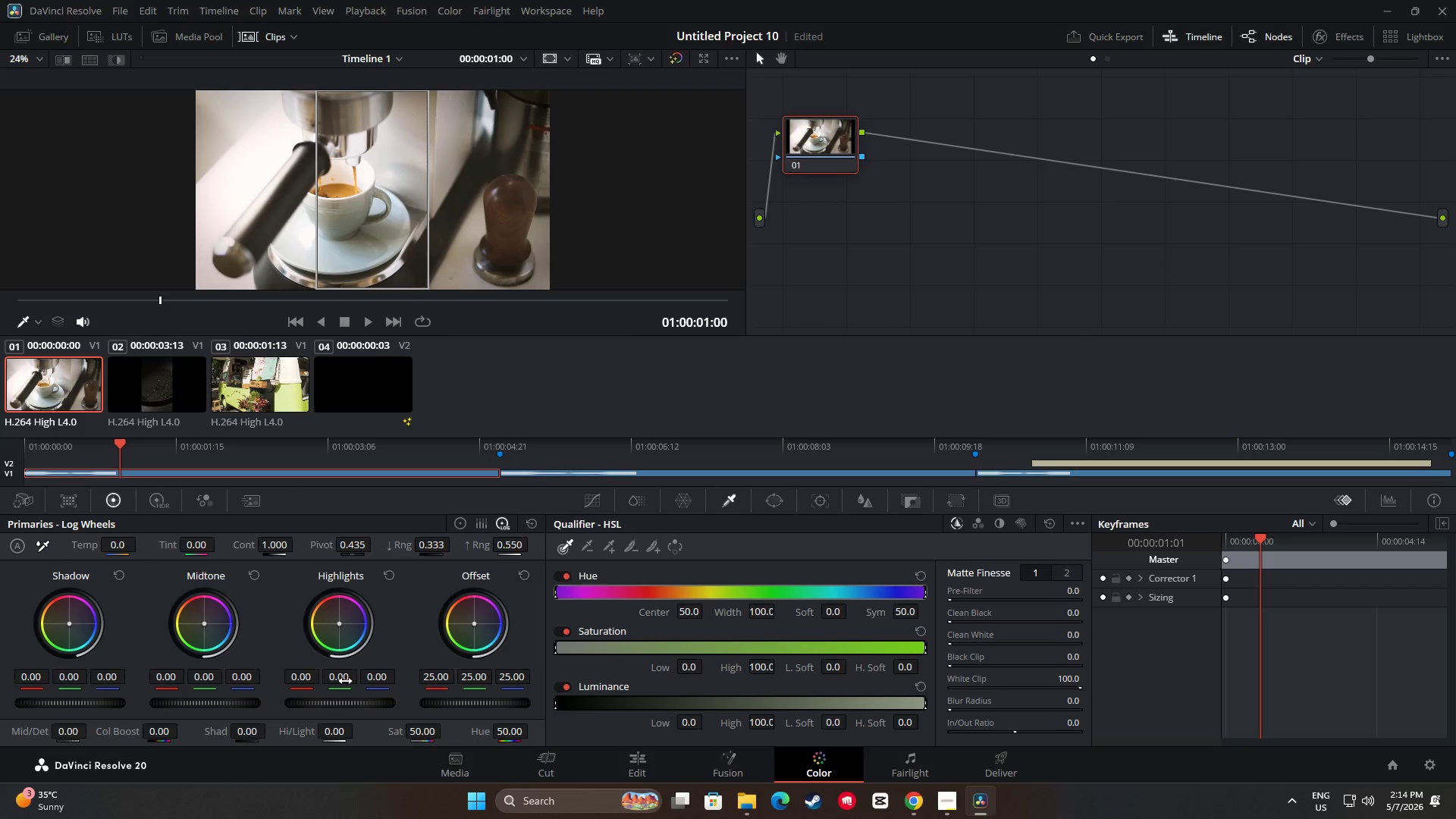 
left_click_drag(start_coordinate=[344, 704], to_coordinate=[839, 403])
 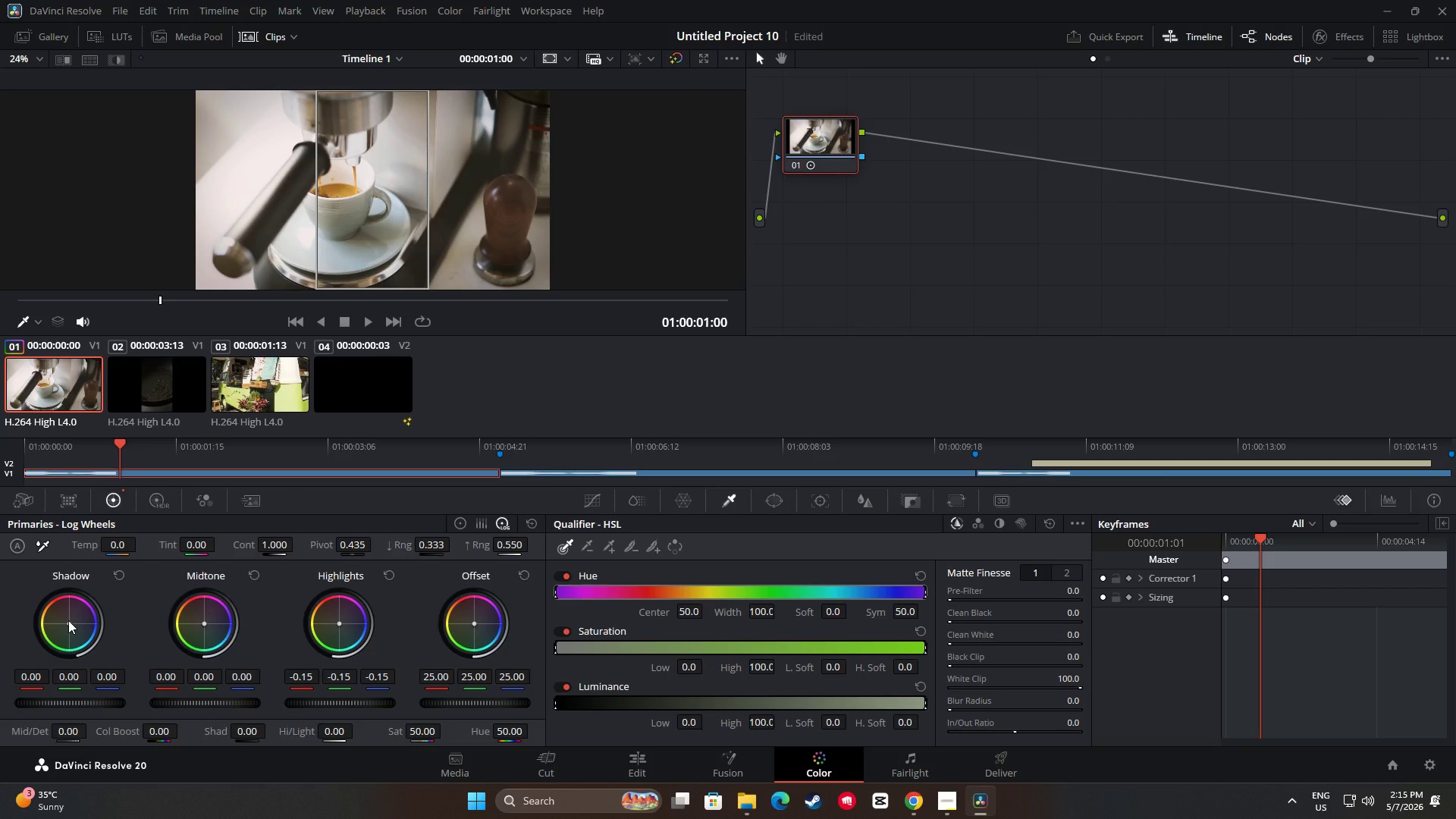 
left_click_drag(start_coordinate=[71, 701], to_coordinate=[720, 408])
 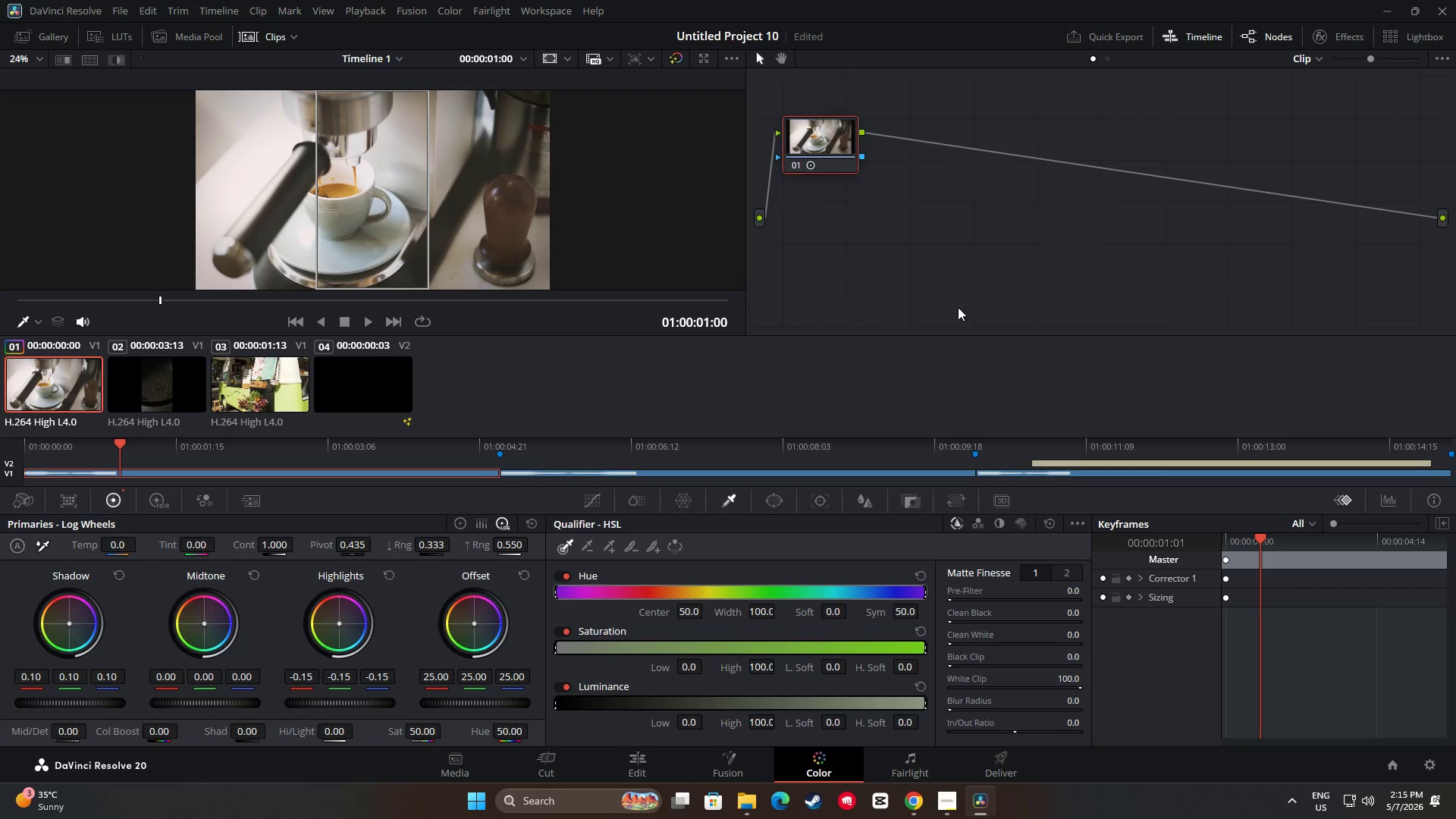 
left_click([942, 194])
 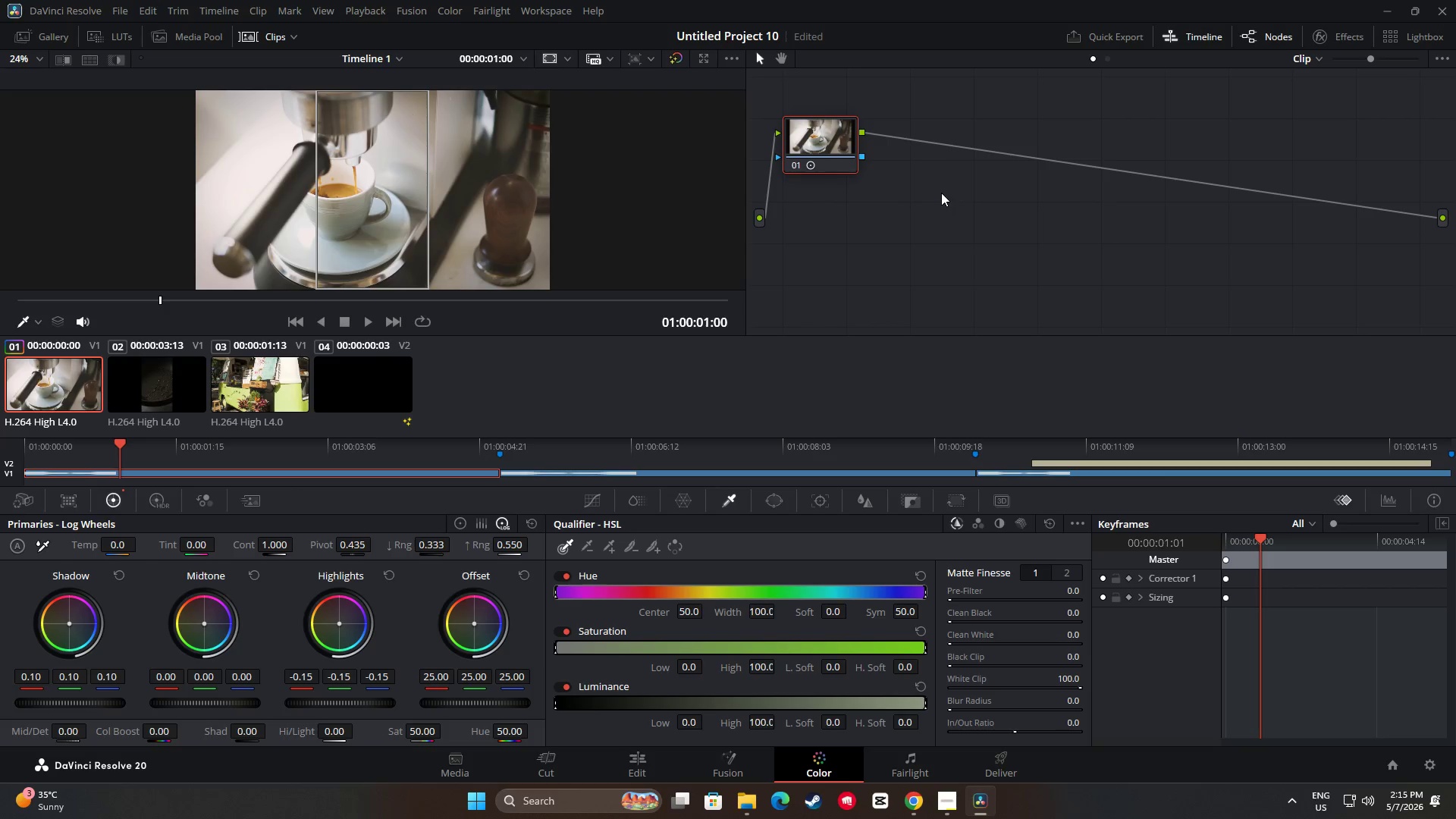 
key(Alt+S)
 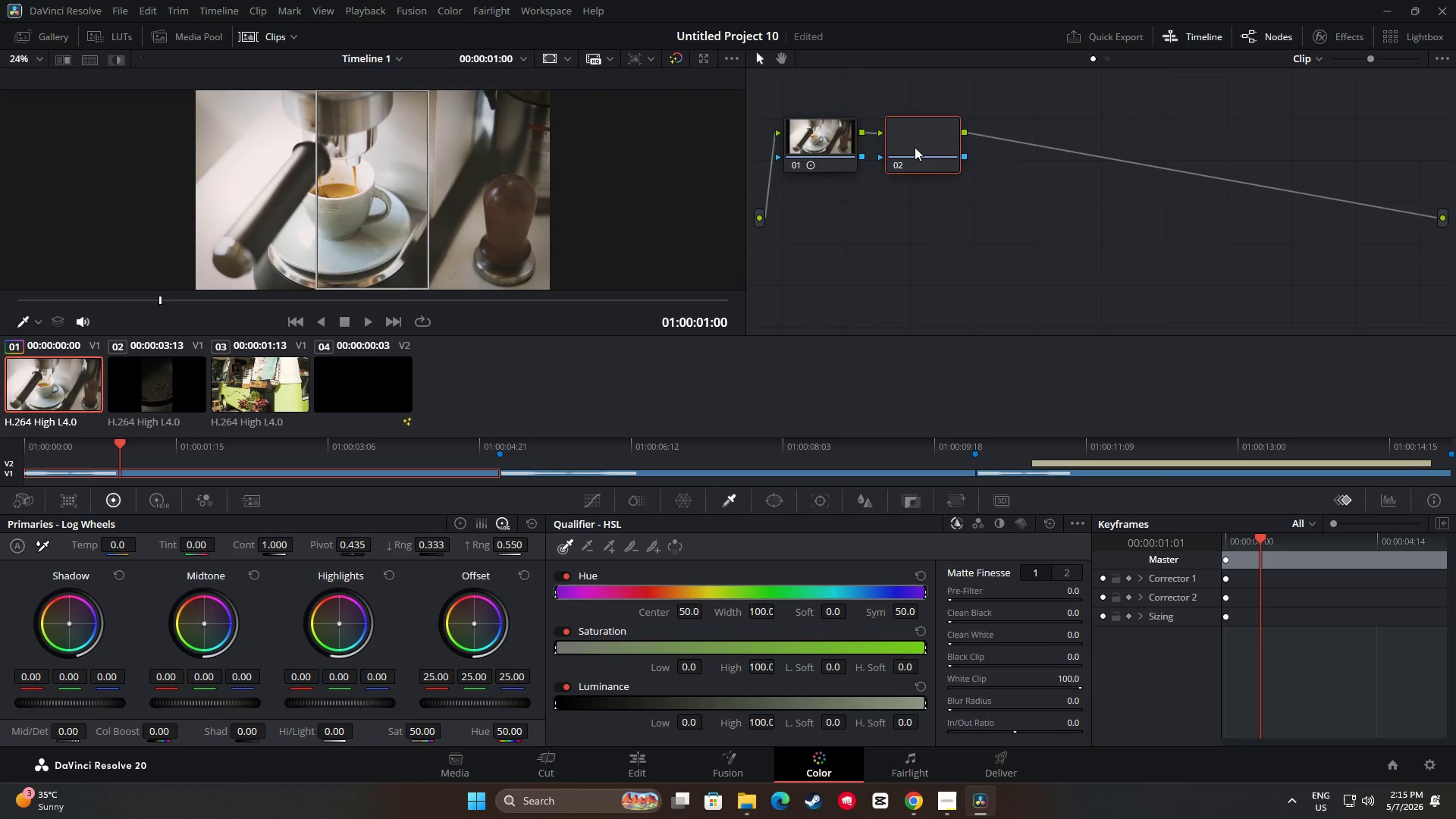 
left_click_drag(start_coordinate=[915, 144], to_coordinate=[908, 166])
 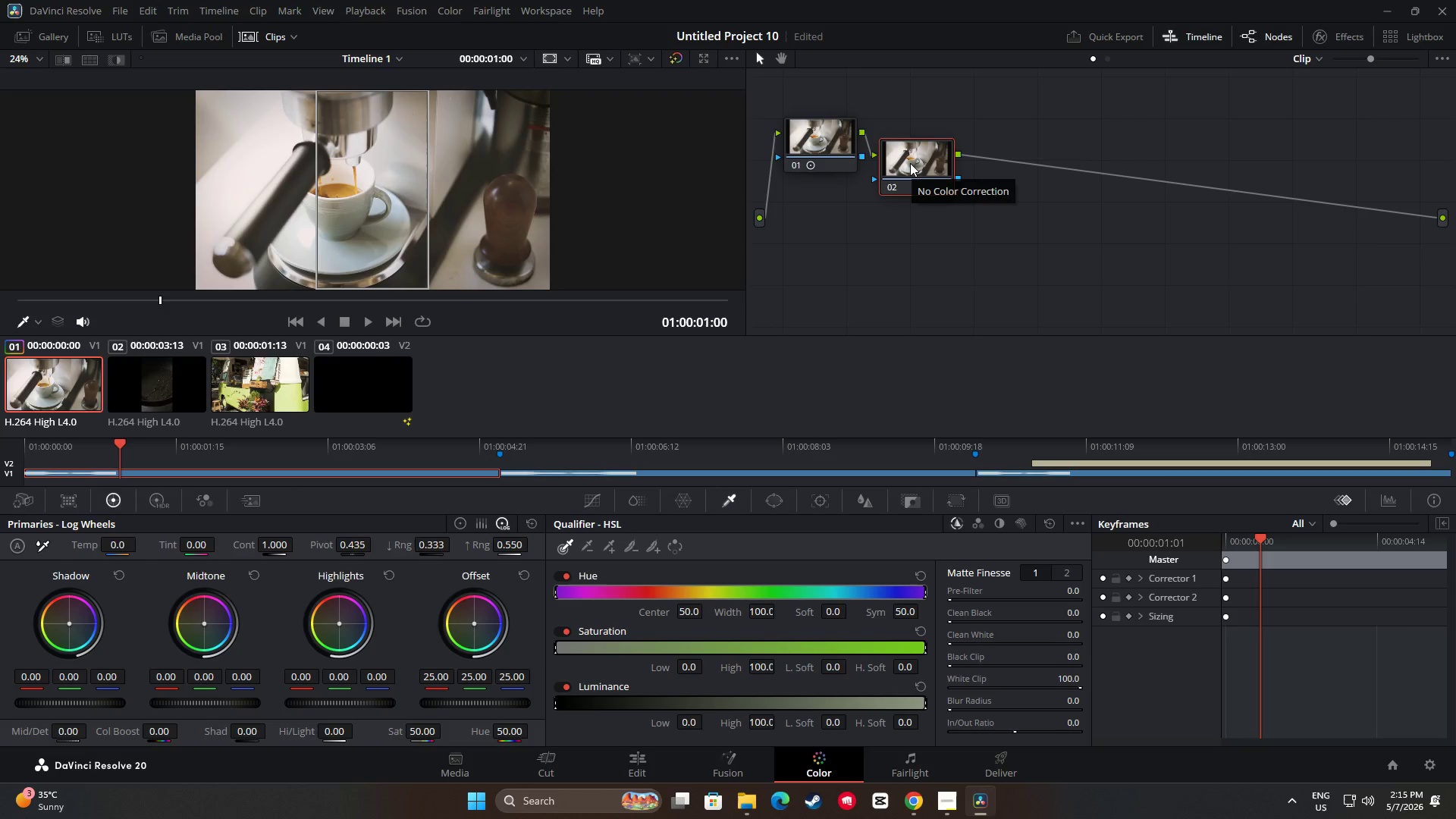 
left_click([930, 164])
 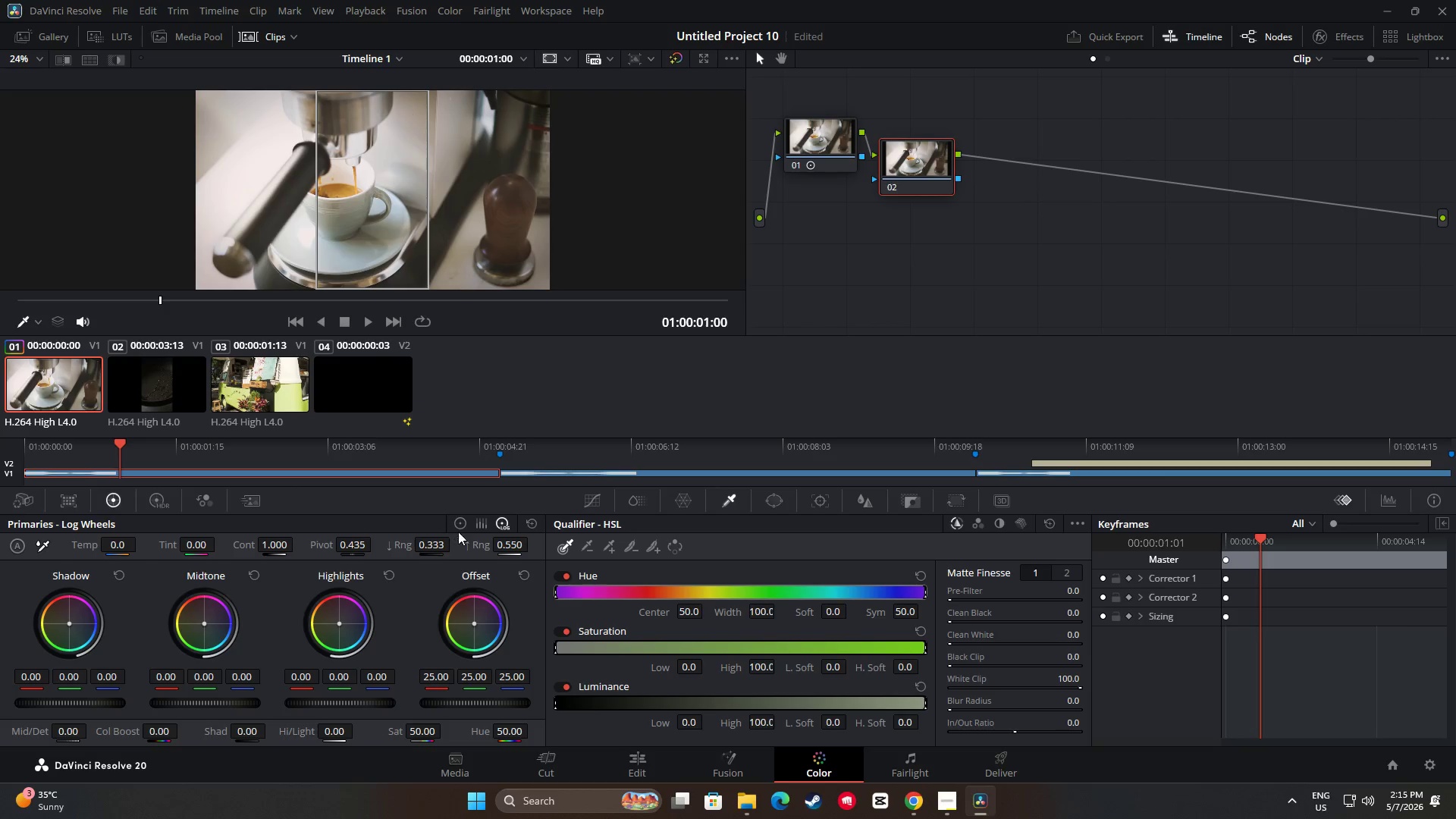 
left_click([459, 527])
 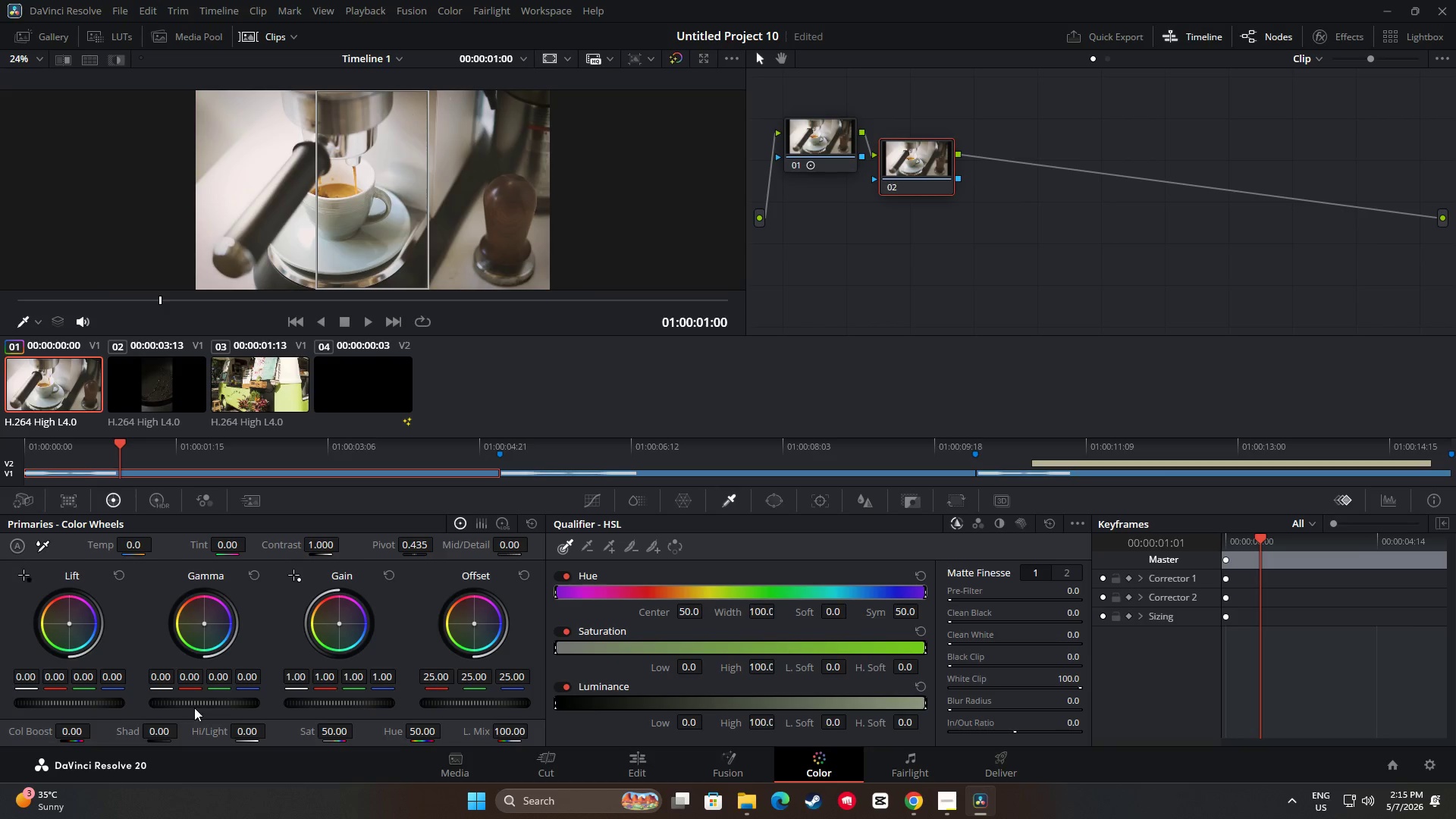 
left_click_drag(start_coordinate=[204, 701], to_coordinate=[742, 676])
 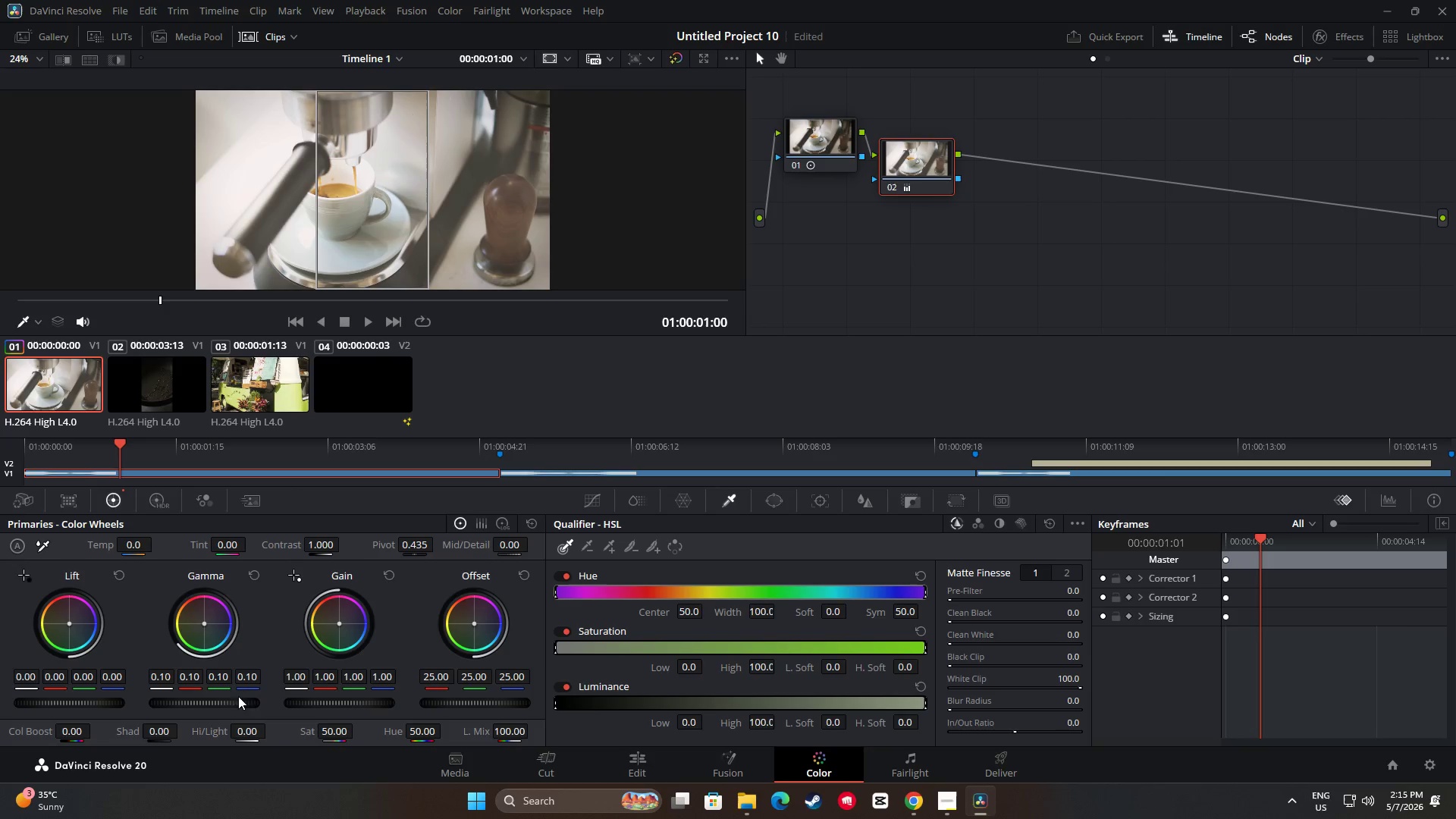 
left_click_drag(start_coordinate=[205, 623], to_coordinate=[169, 581])
 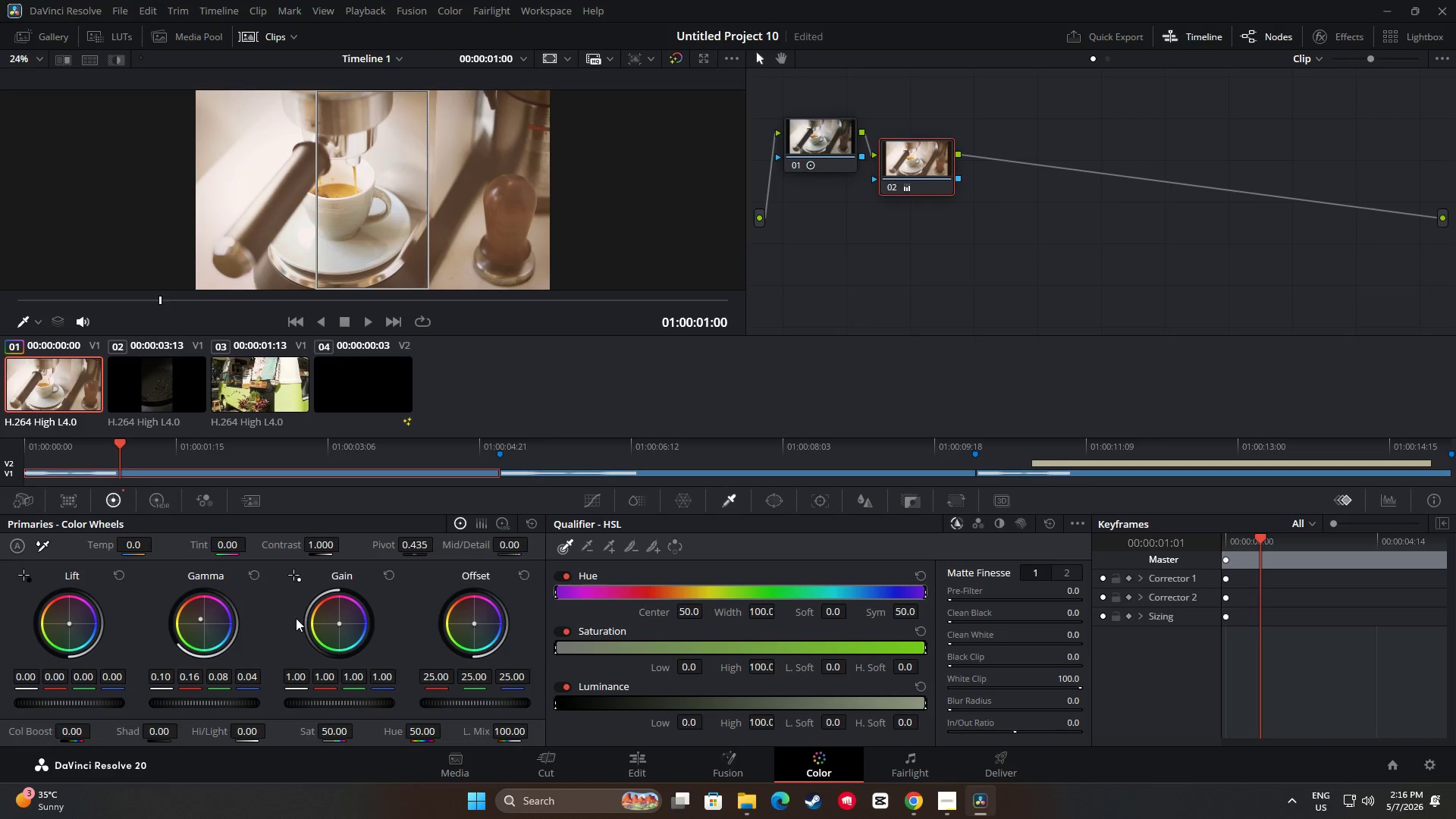 
wait(6.36)
 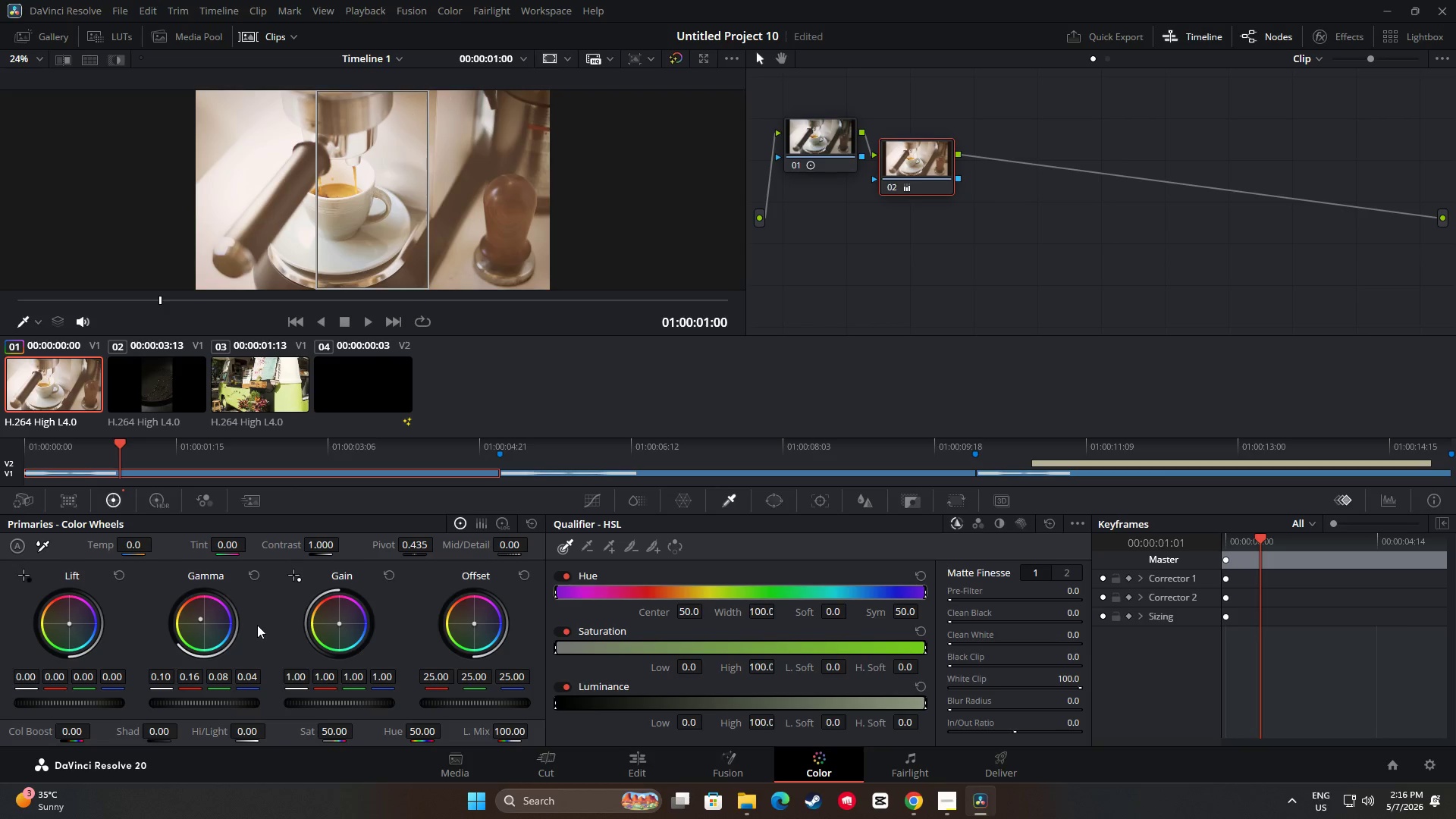 
left_click([497, 522])
 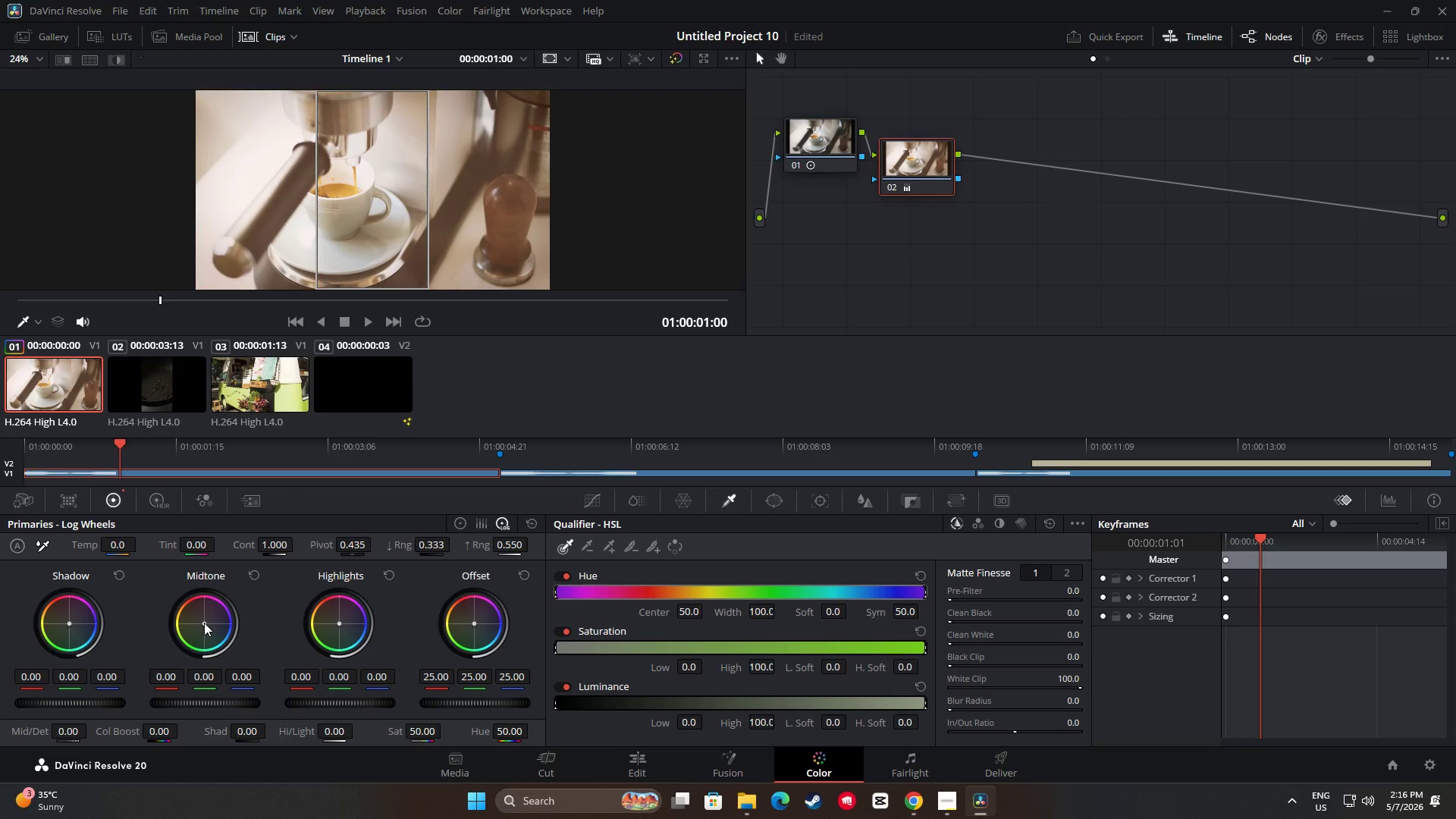 
left_click_drag(start_coordinate=[199, 703], to_coordinate=[491, 692])
 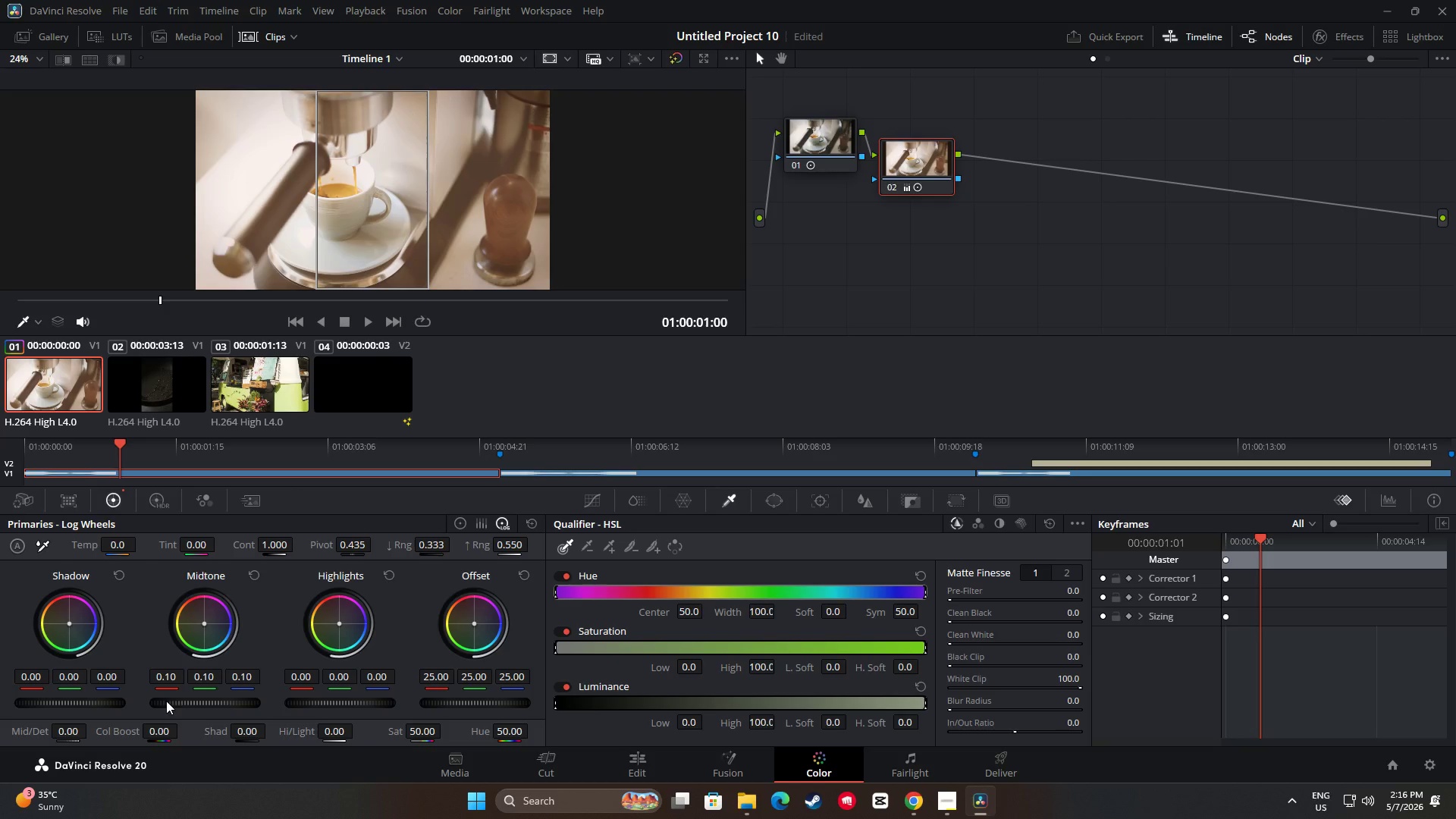 
wait(12.5)
 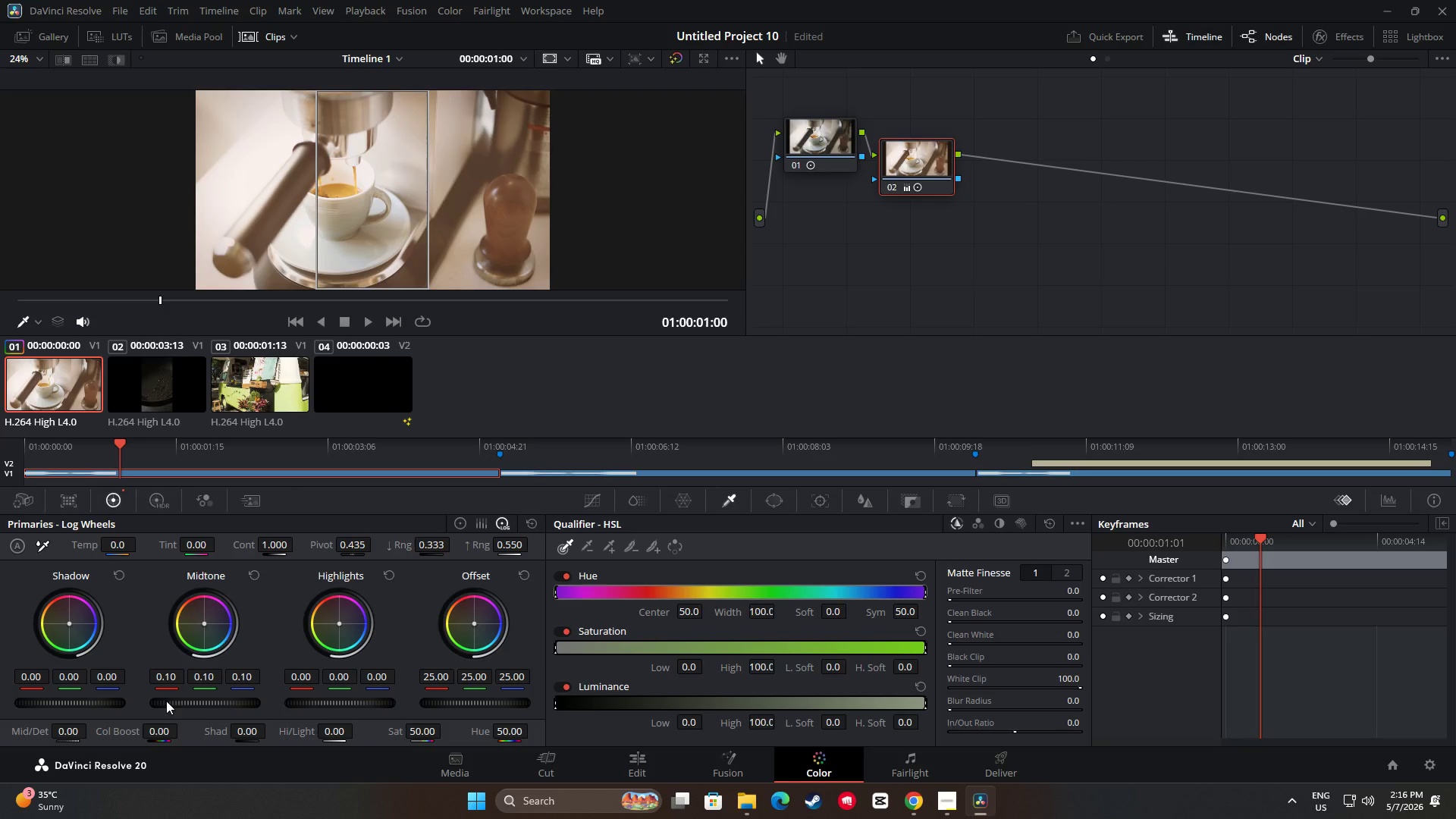 
left_click([1048, 224])
 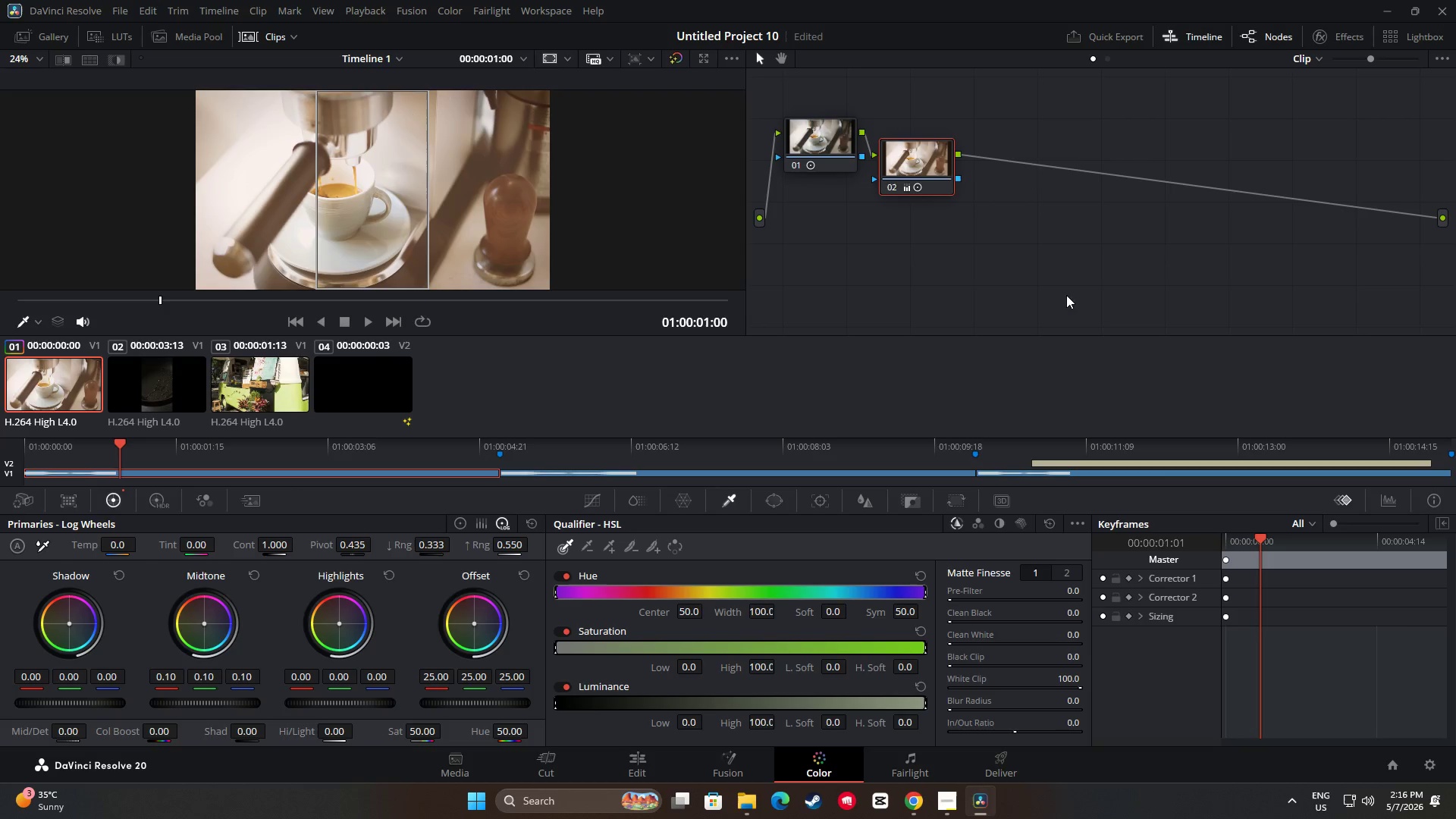 
key(Alt+AltLeft)
 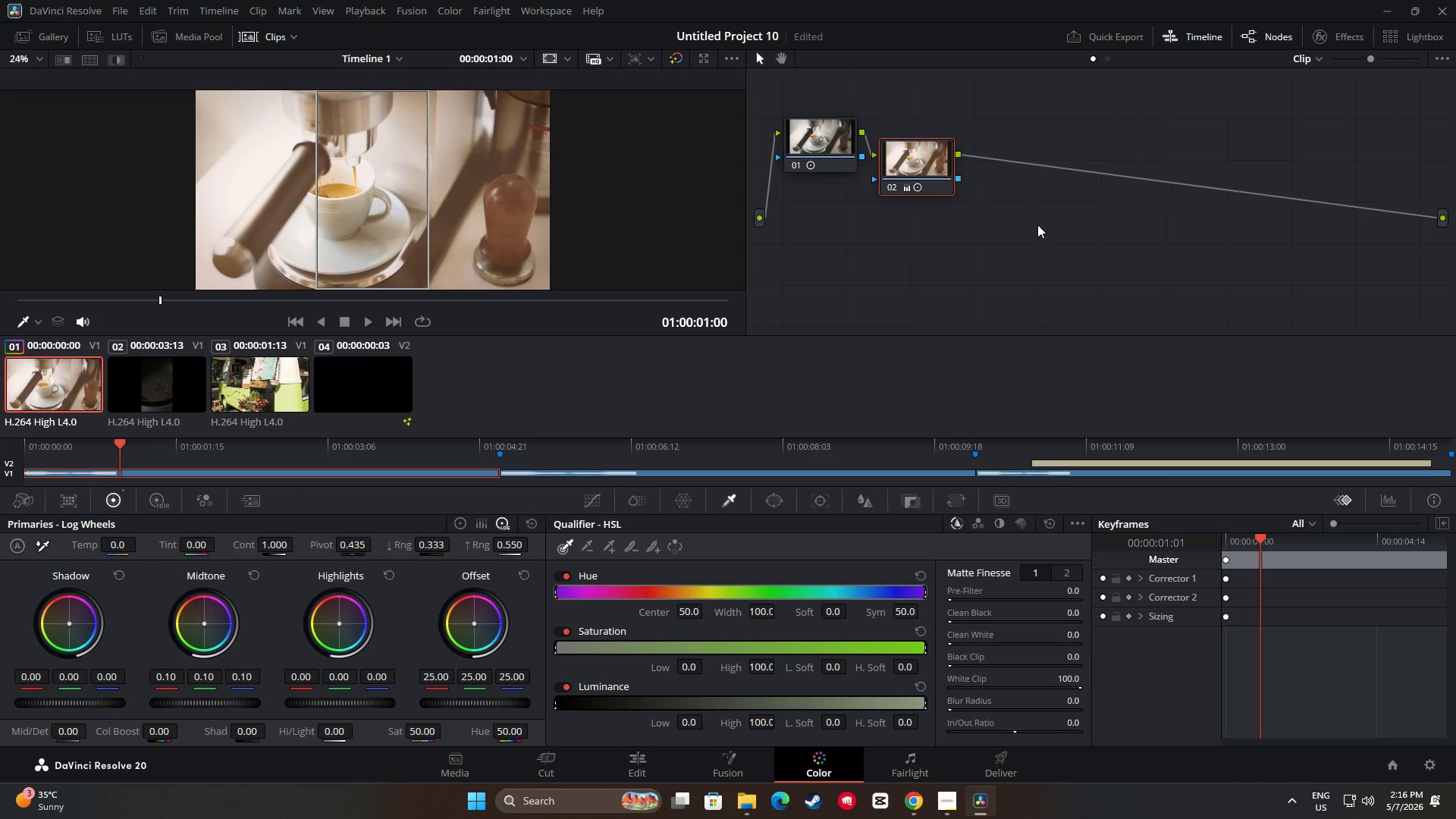 
key(Alt+S)
 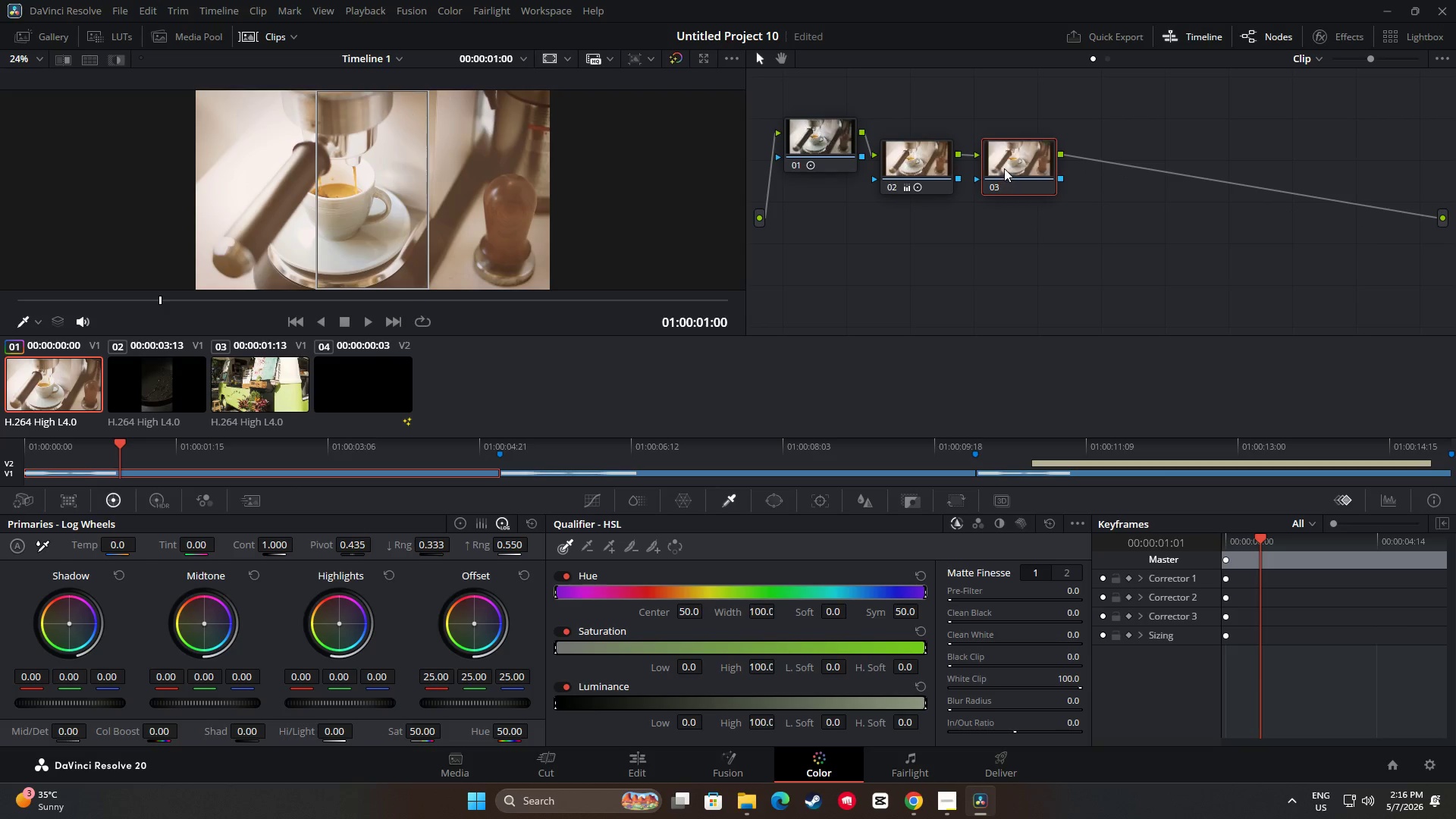 
left_click_drag(start_coordinate=[1006, 168], to_coordinate=[1003, 187])
 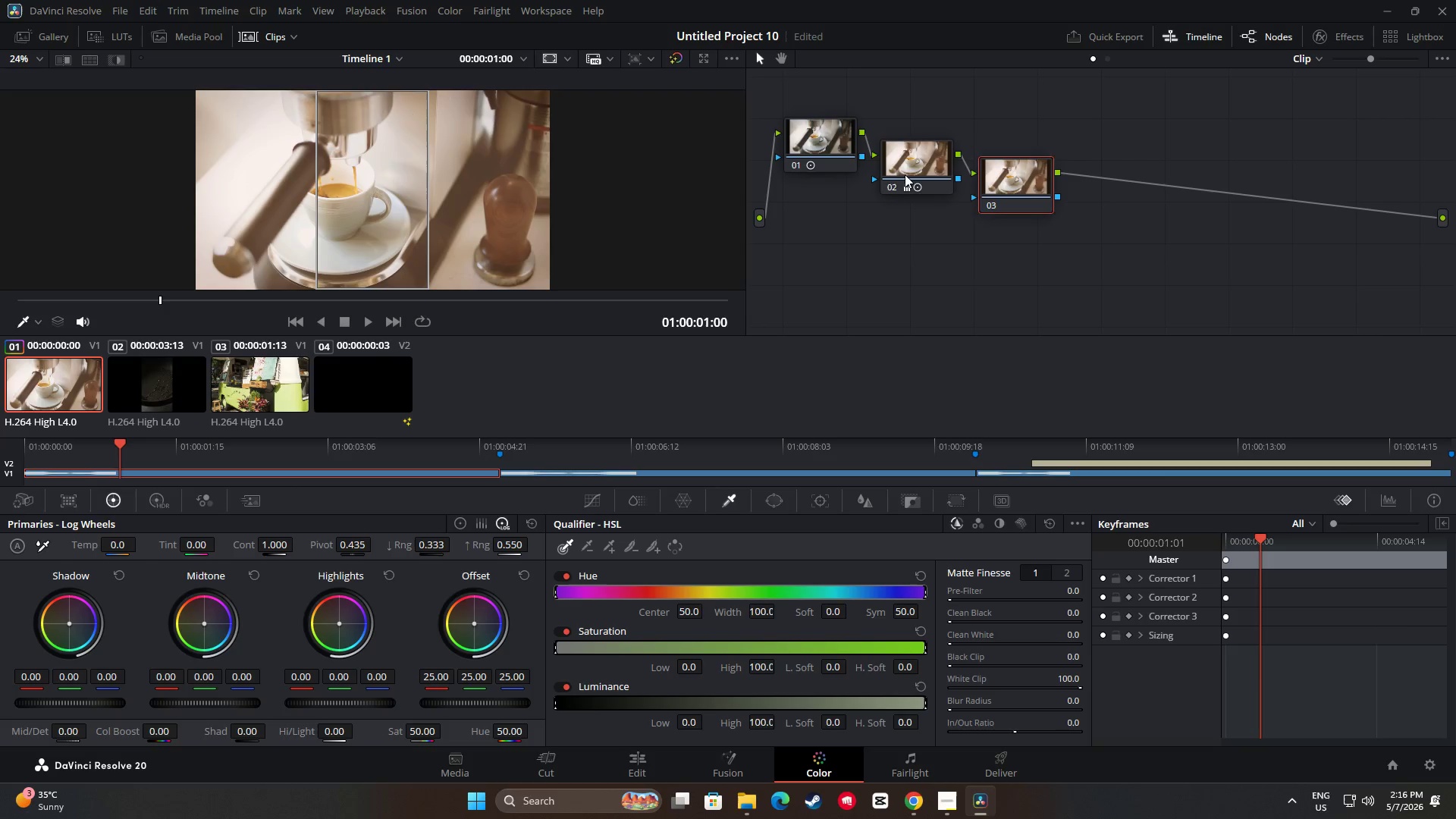 
left_click_drag(start_coordinate=[905, 174], to_coordinate=[898, 172])
 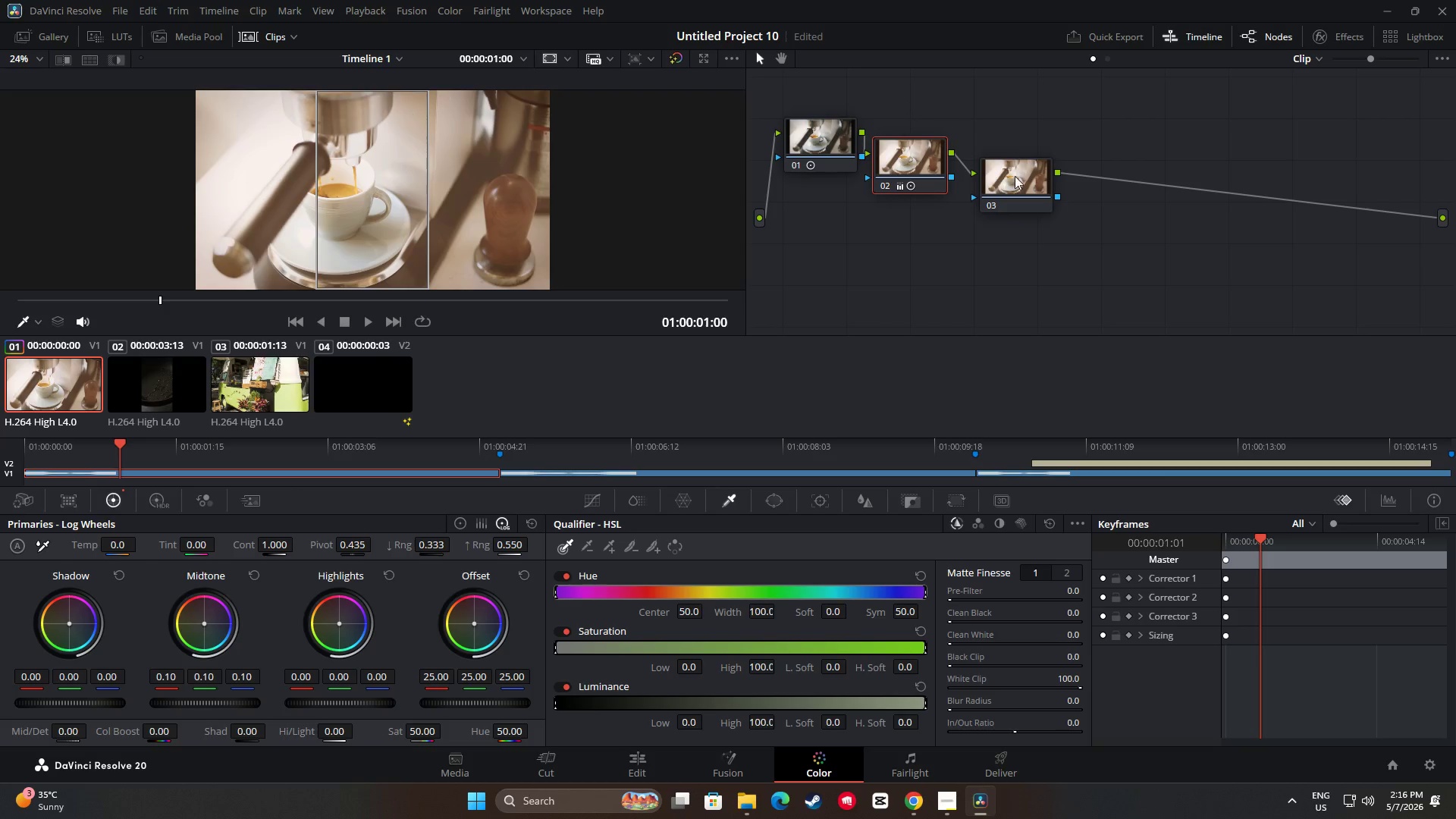 
left_click_drag(start_coordinate=[1015, 176], to_coordinate=[998, 177])
 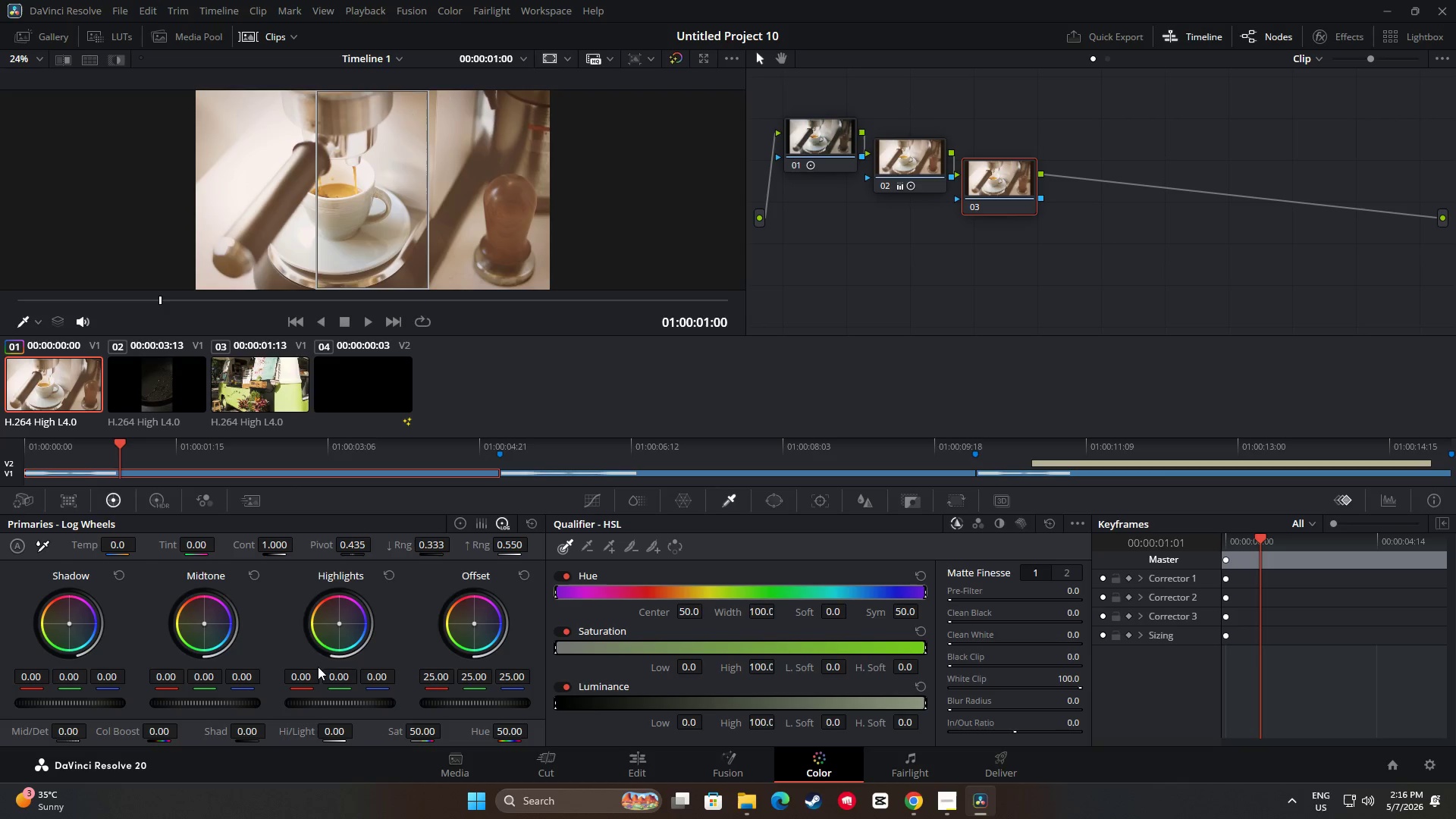 
wait(5.22)
 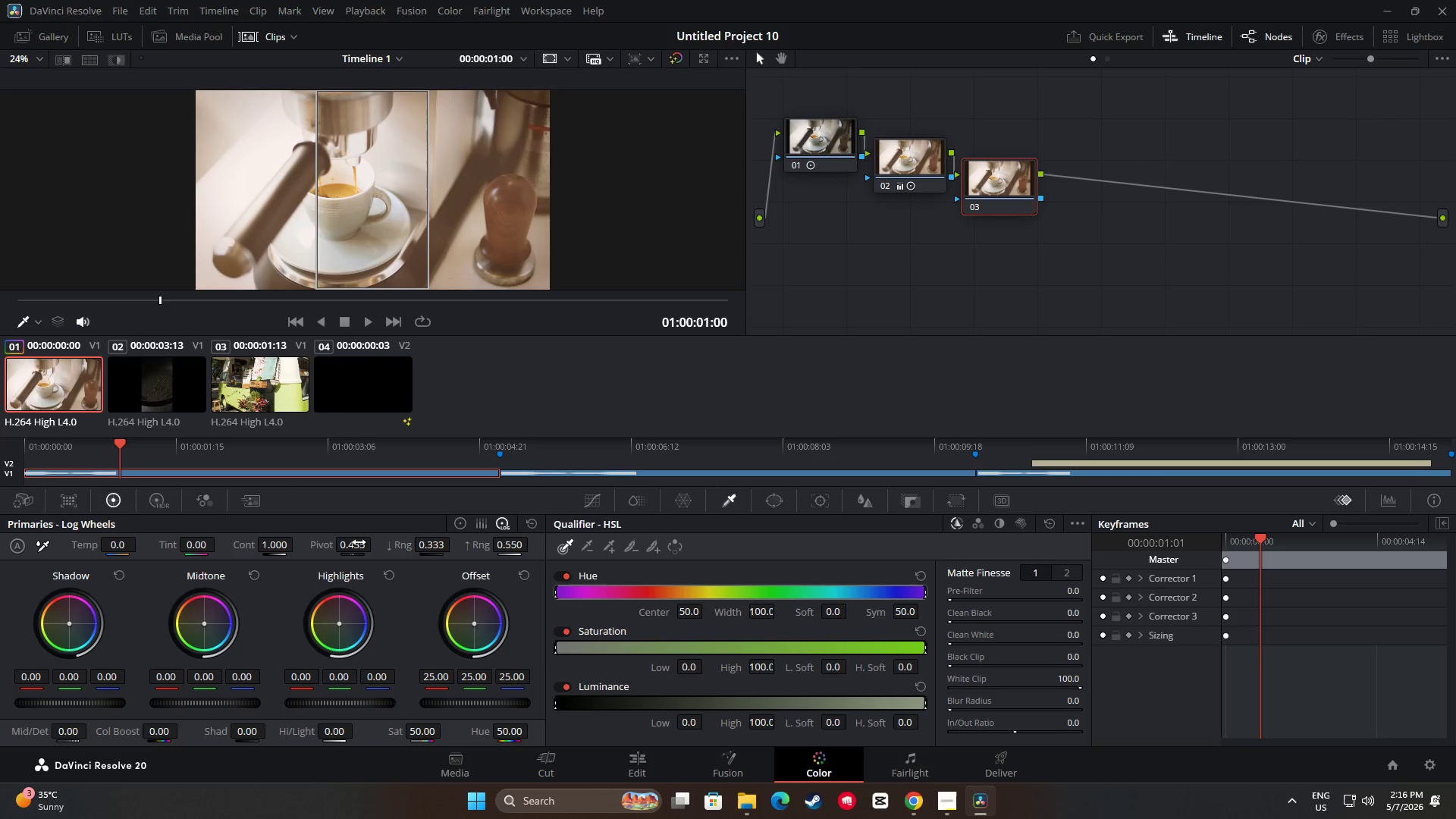 
left_click([463, 525])
 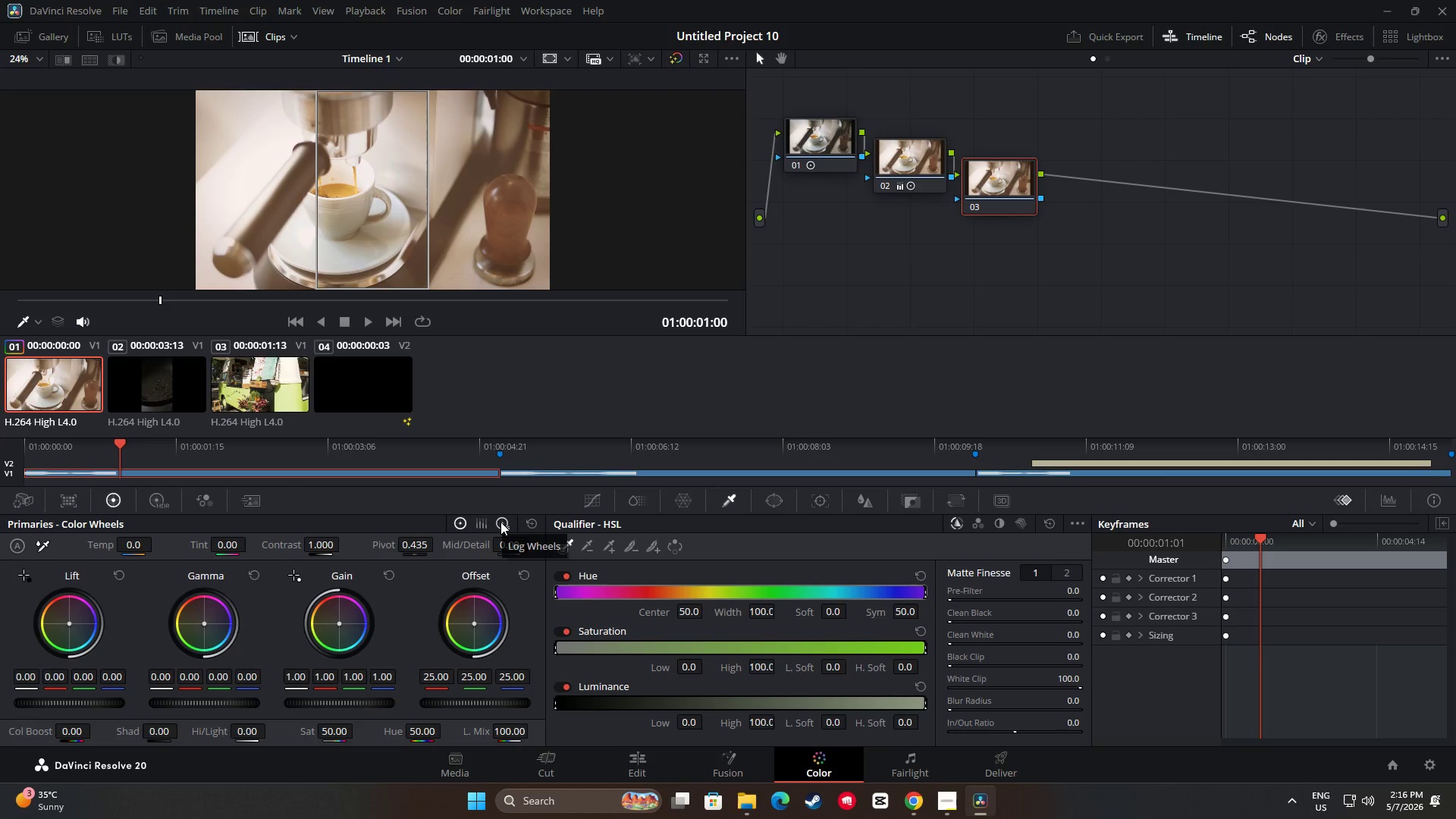 
left_click([502, 523])
 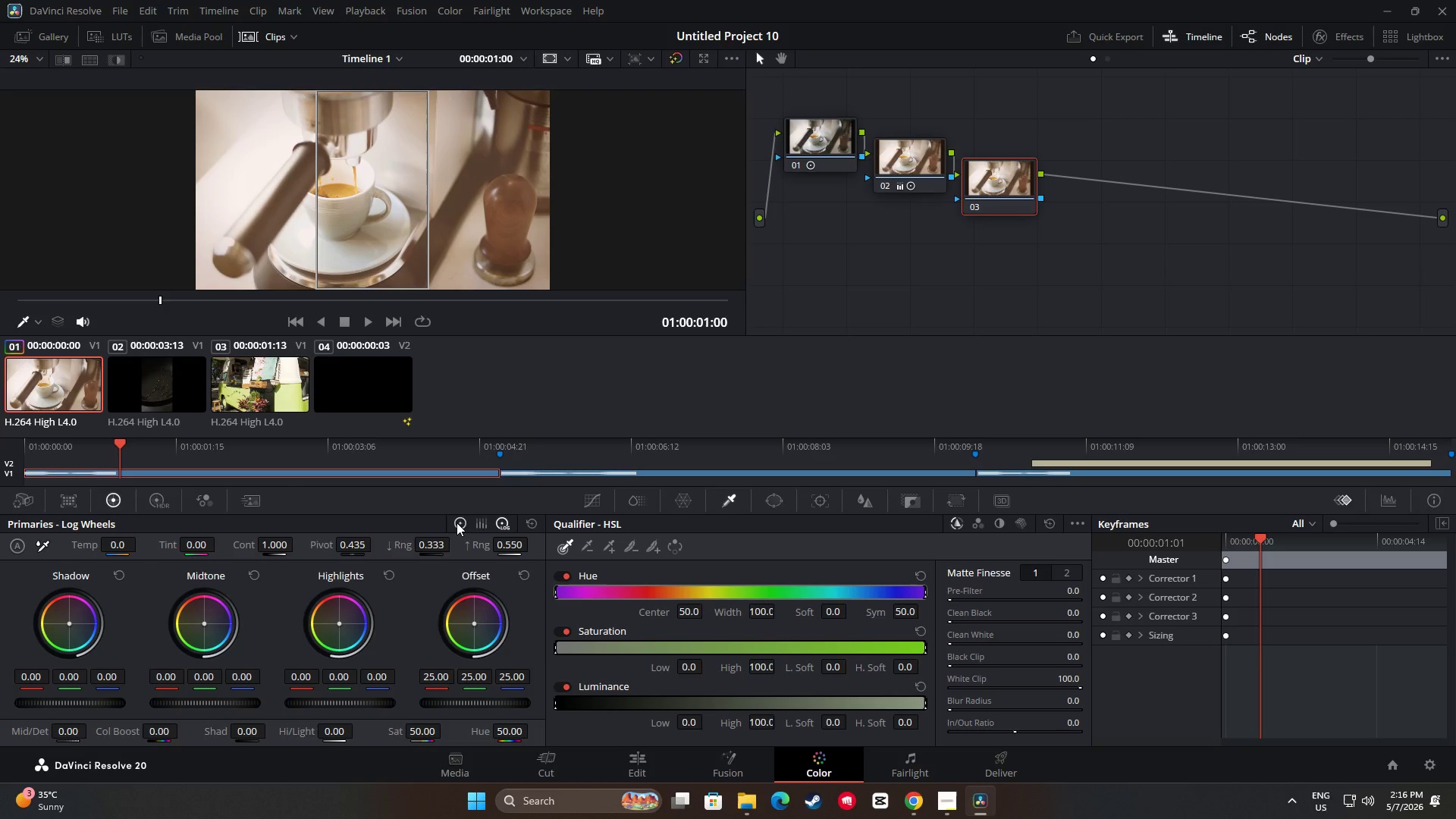 
left_click([457, 522])
 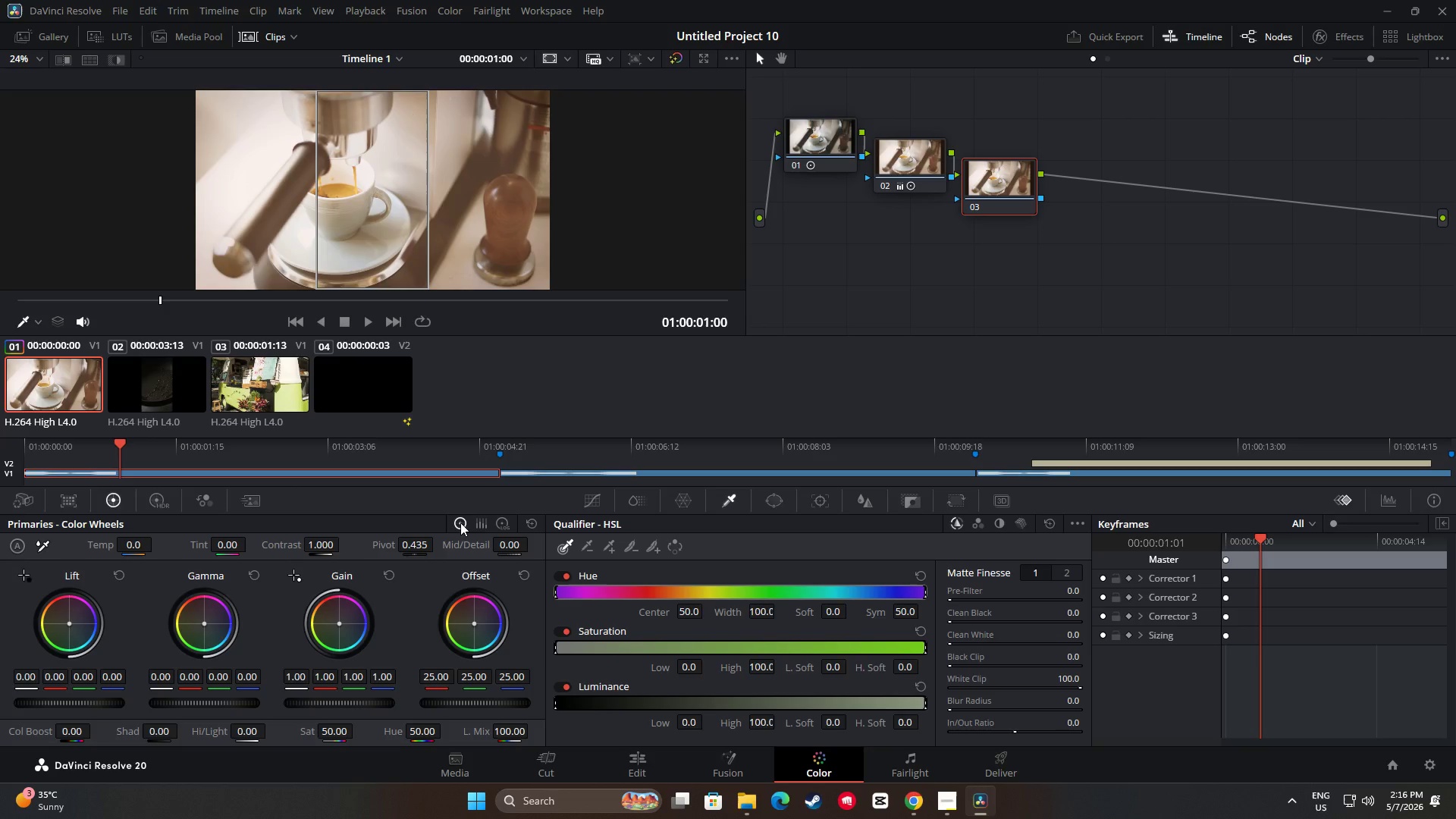 
left_click([504, 524])
 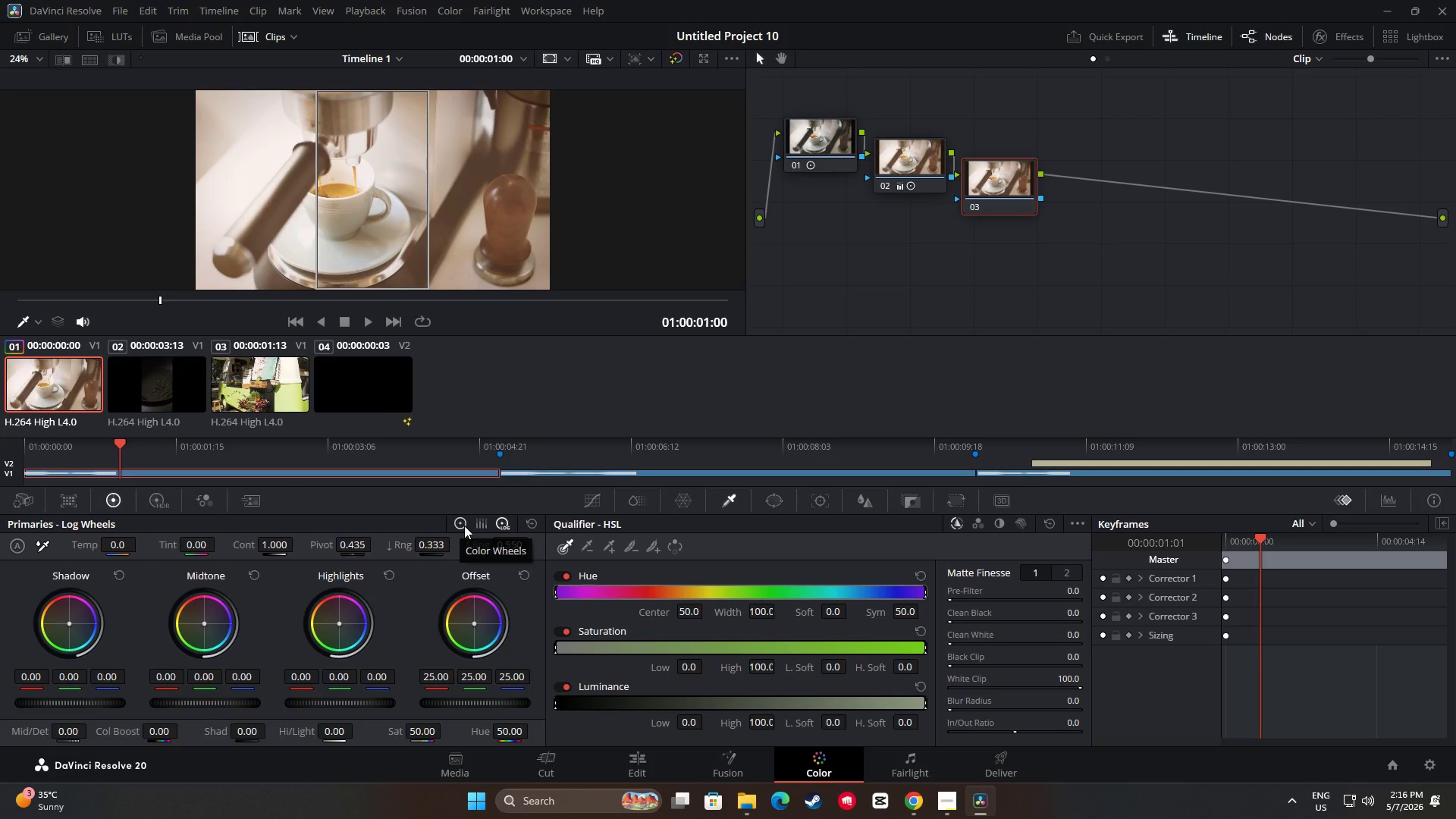 
left_click([464, 526])
 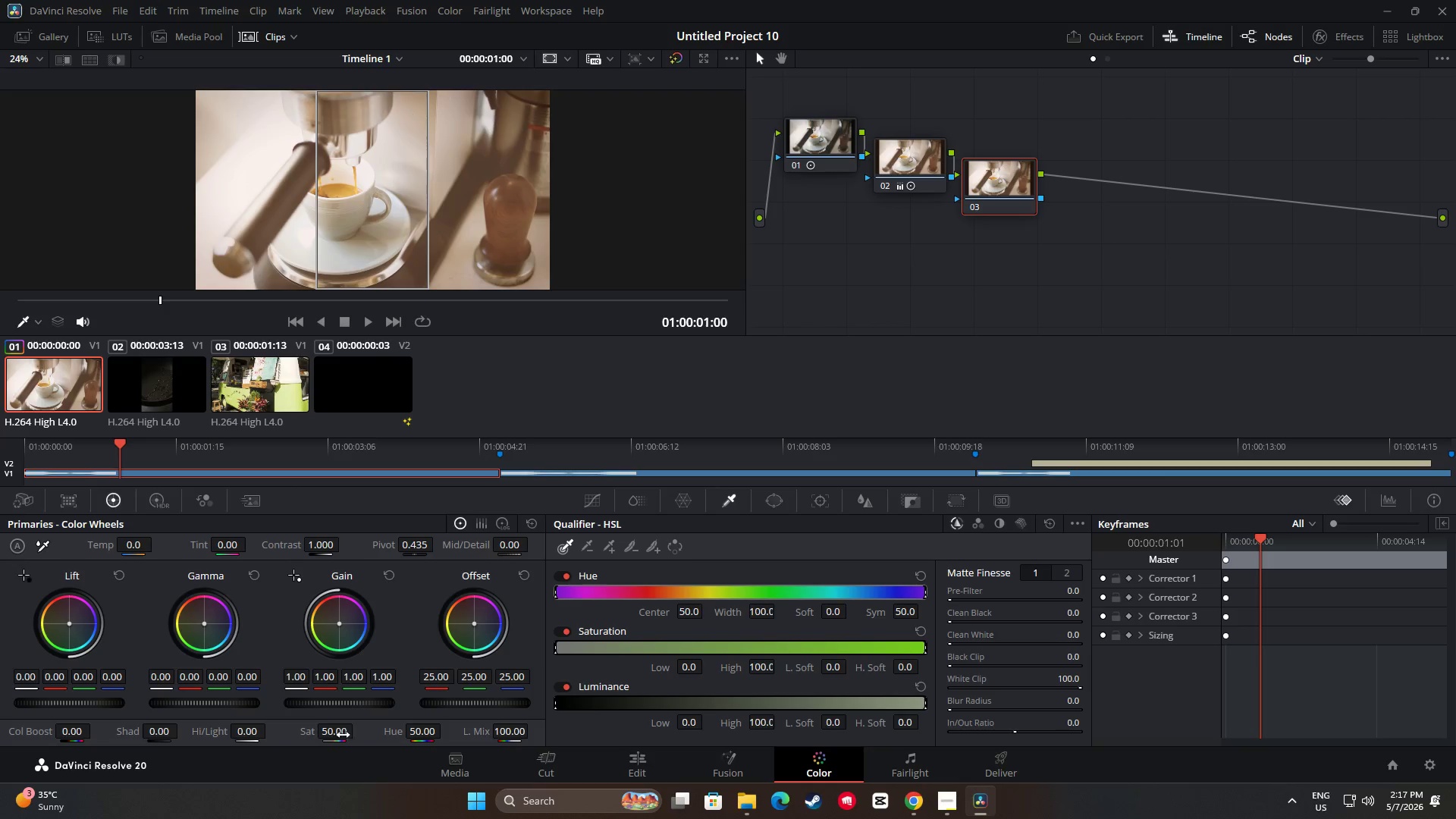 
wait(13.84)
 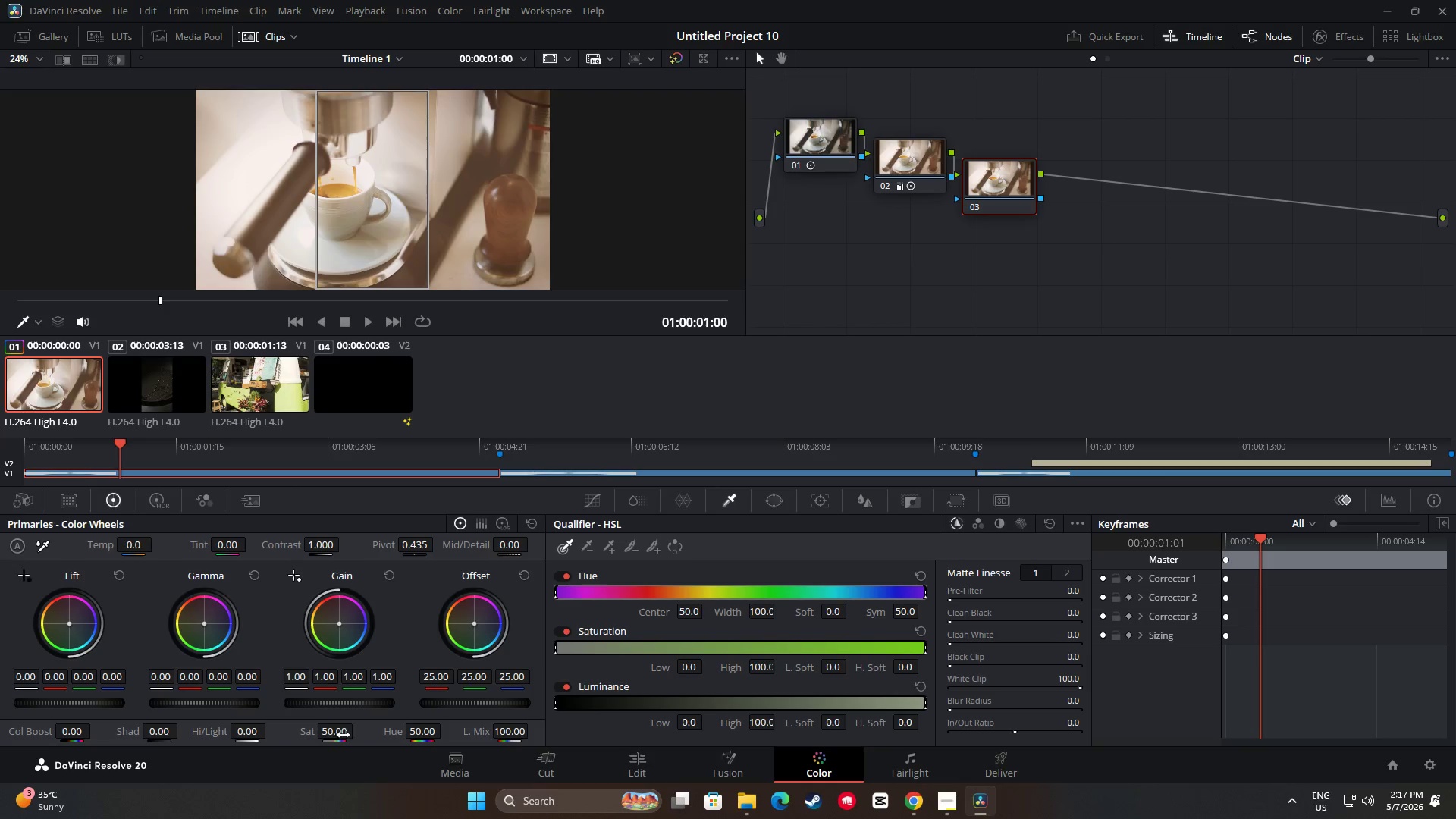 
mouse_move([157, 505])
 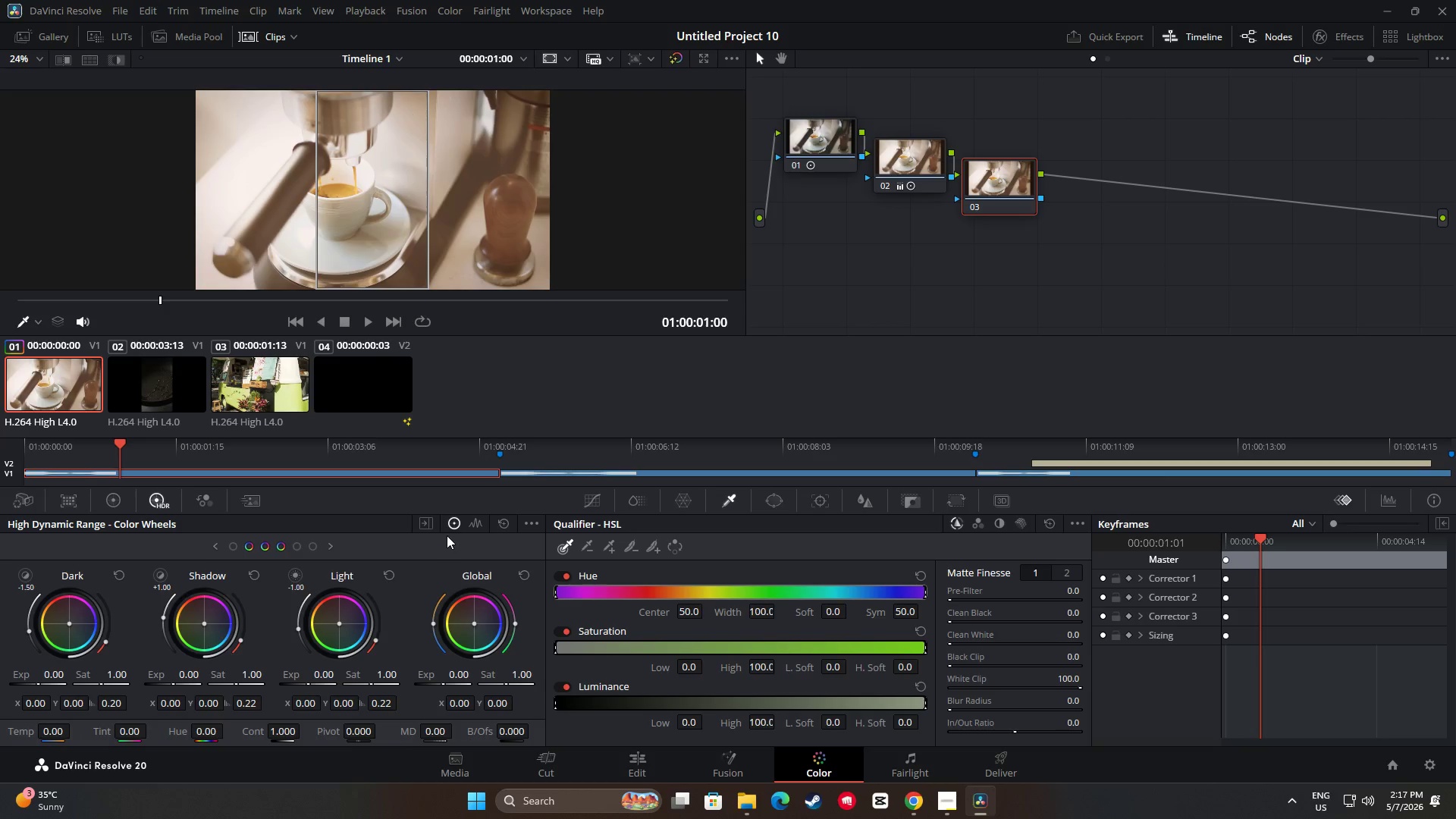 
wait(6.76)
 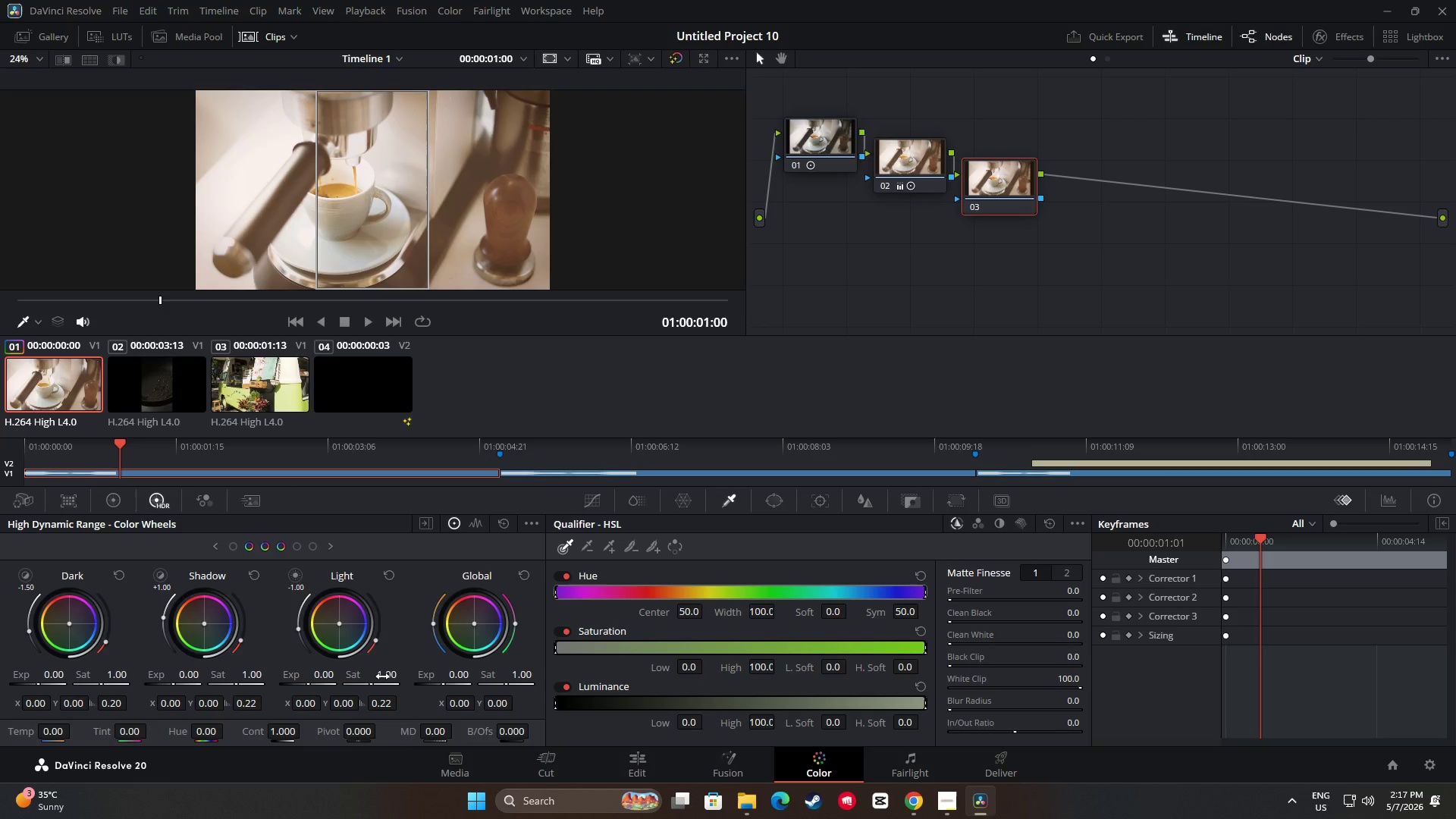 
left_click([121, 500])
 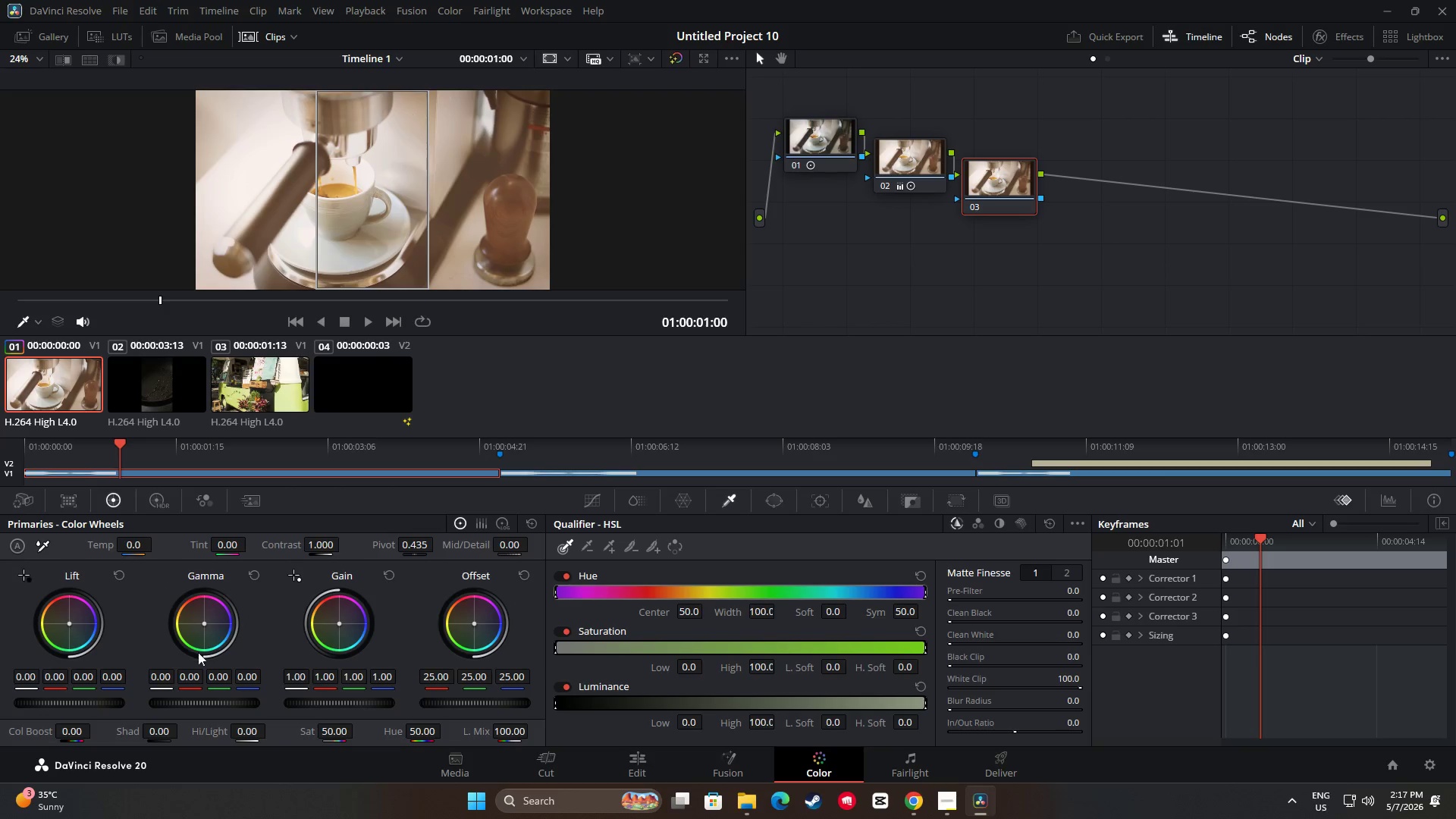 
left_click_drag(start_coordinate=[339, 731], to_coordinate=[325, 737])
 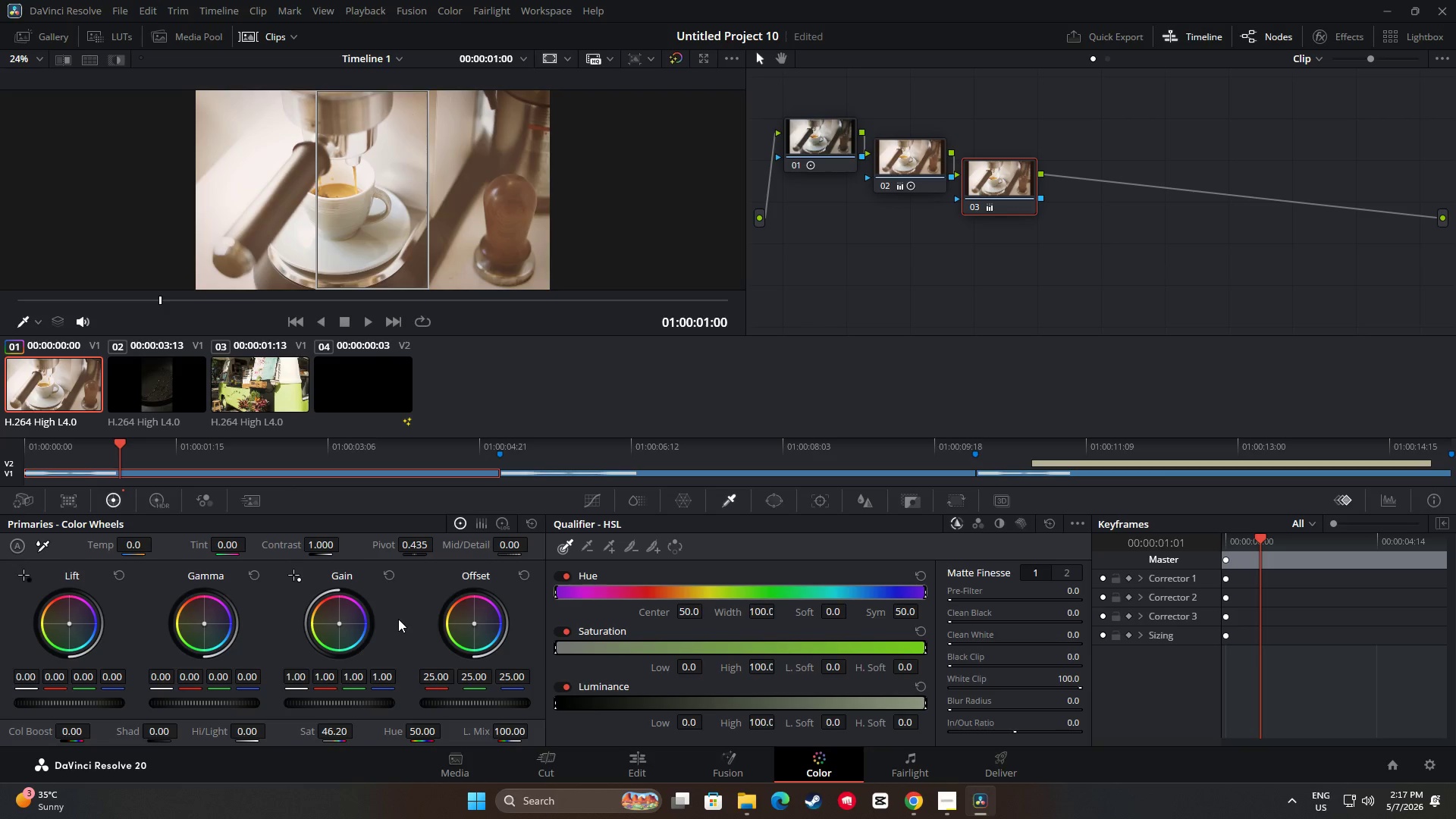 
key(Control+Z)
 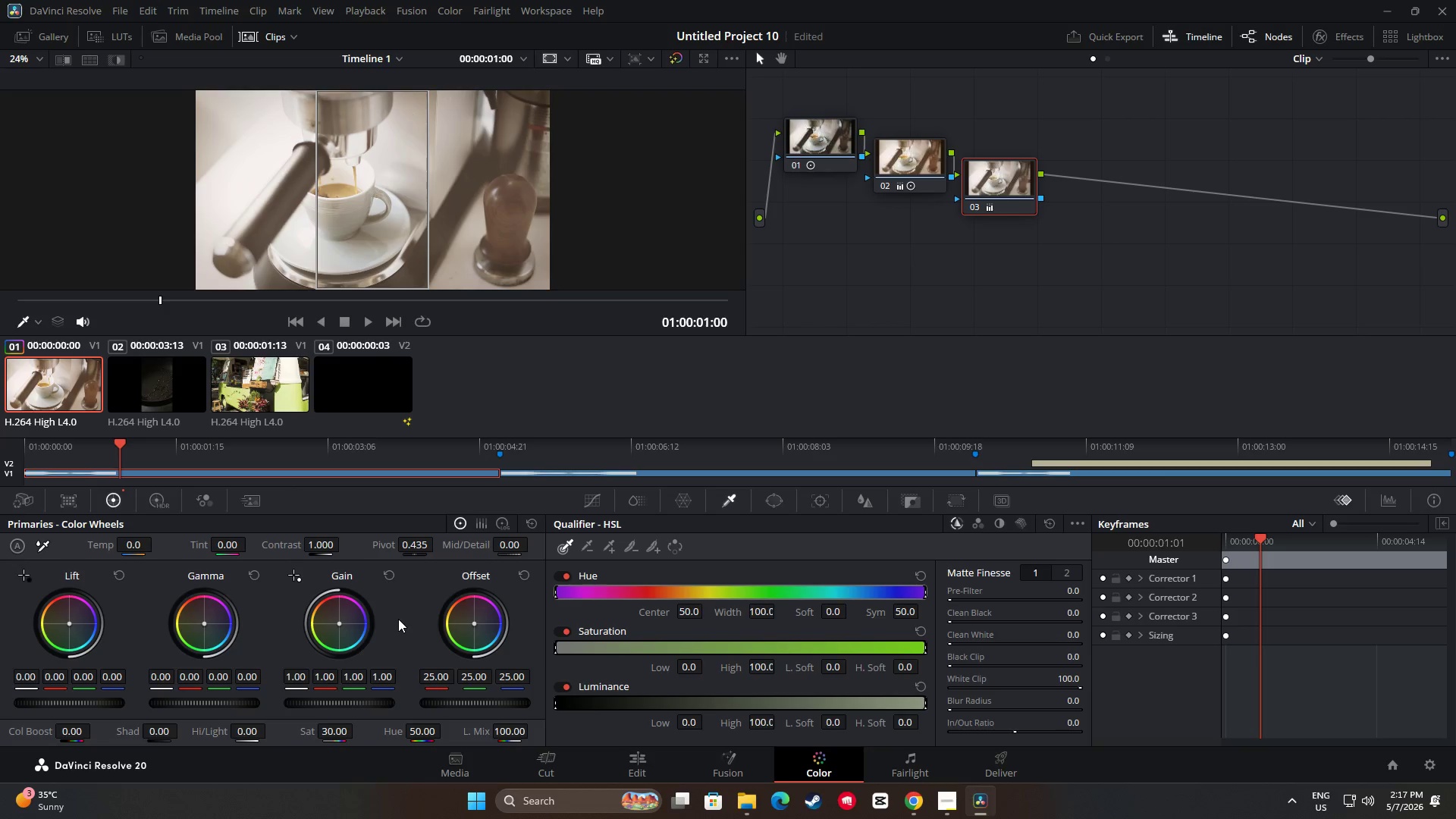 
key(Control+ControlLeft)
 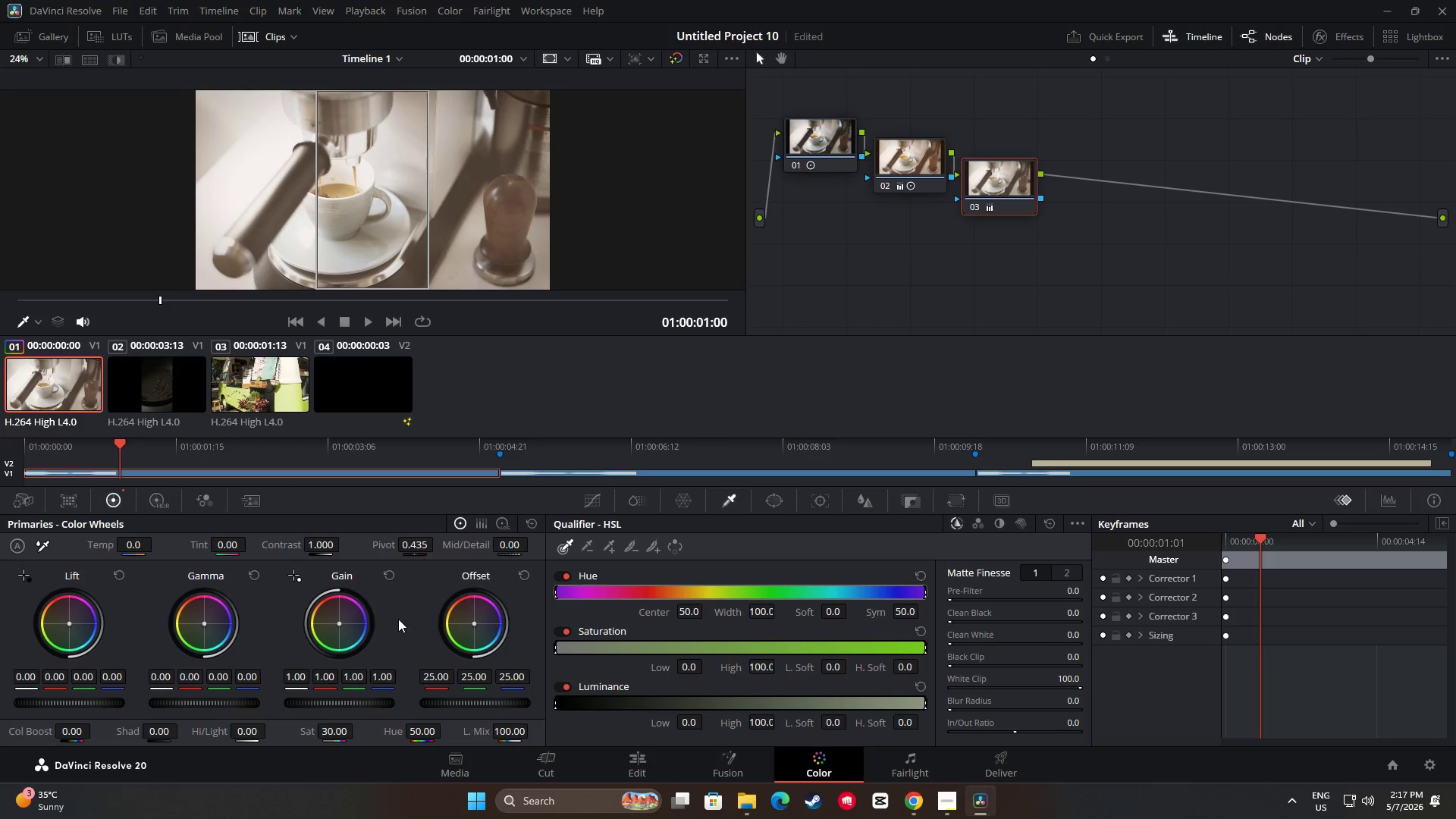 
key(Control+Z)
 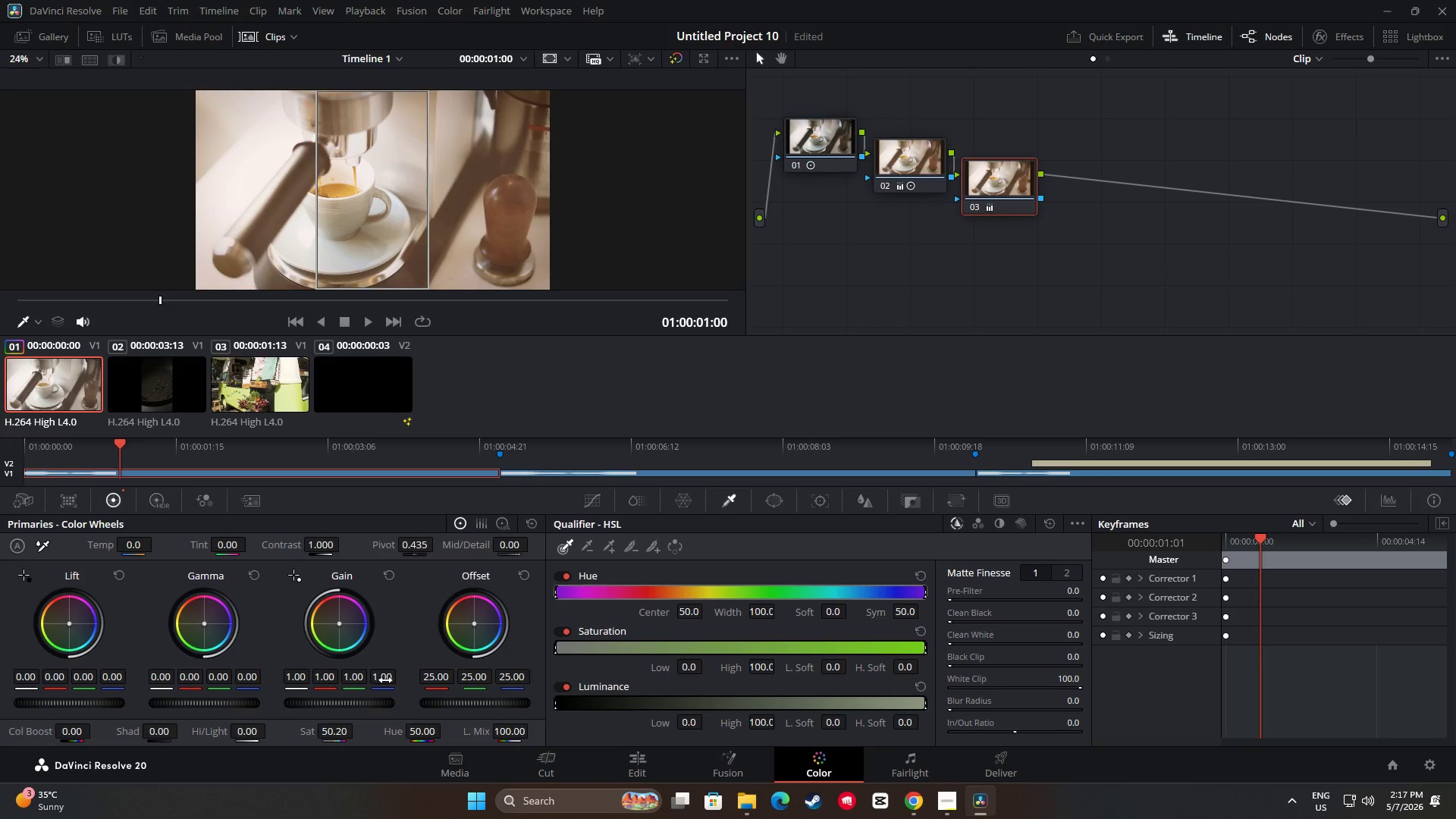 
key(Control+ControlLeft)
 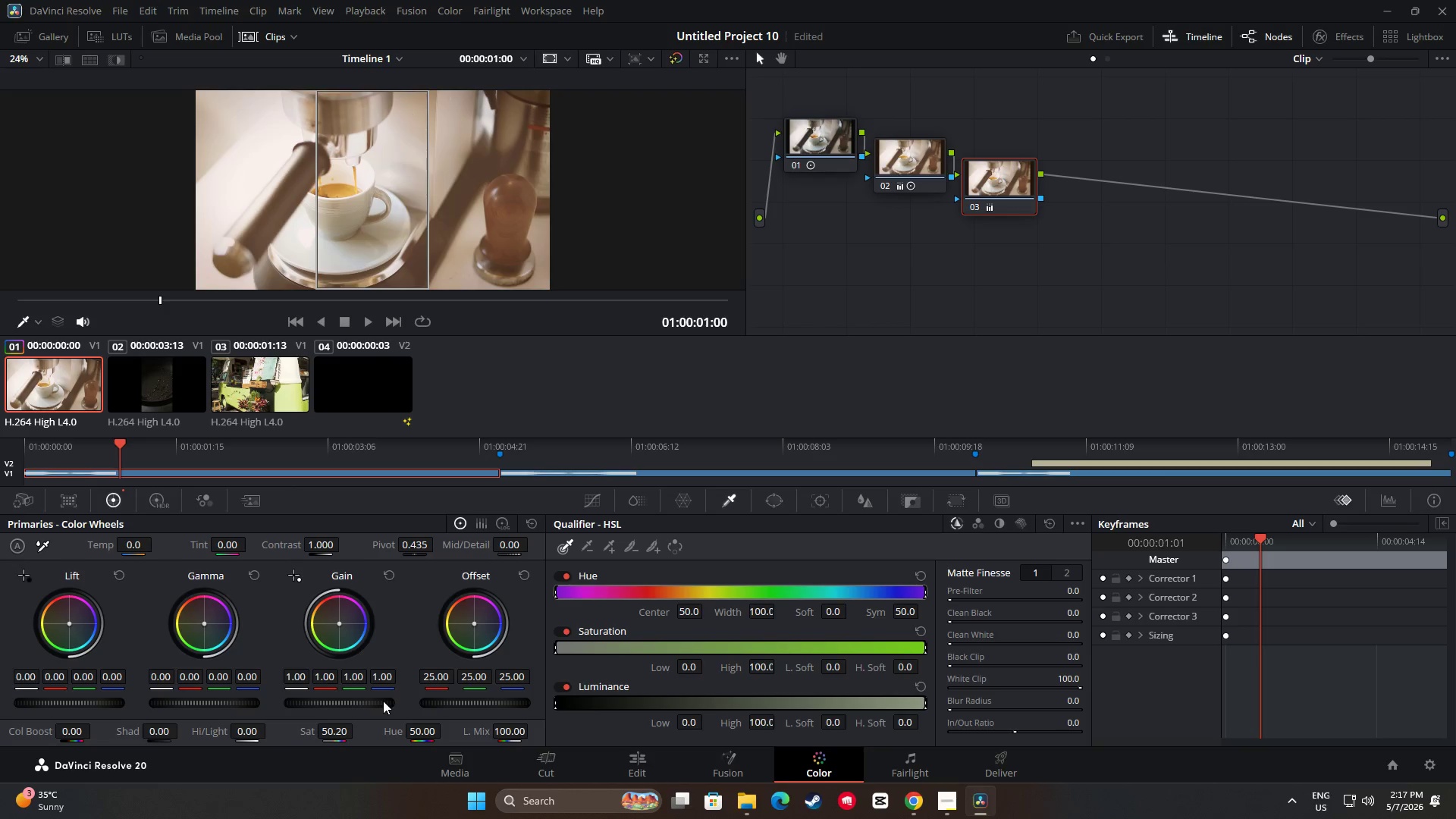 
key(Control+Z)
 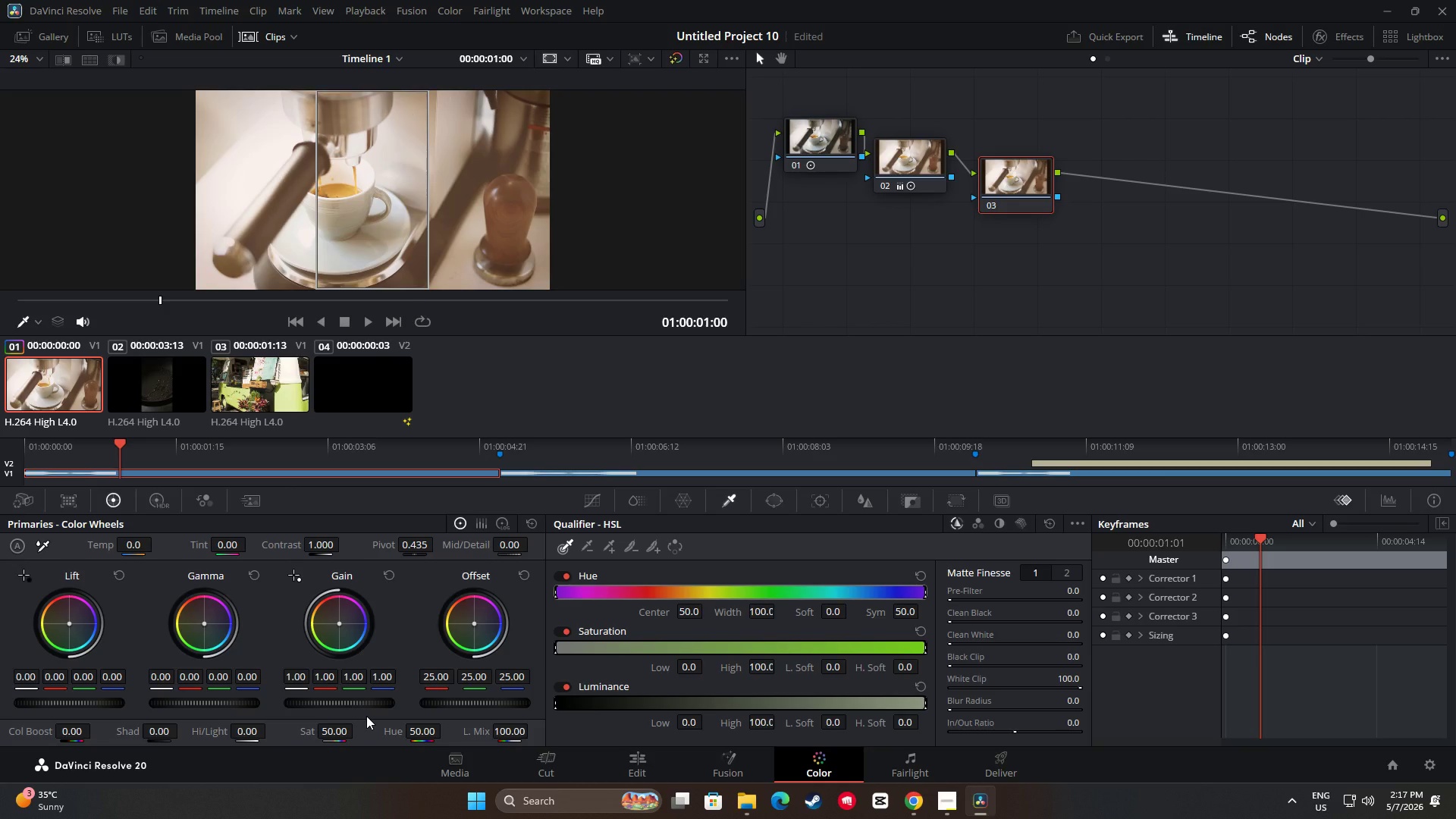 
wait(8.56)
 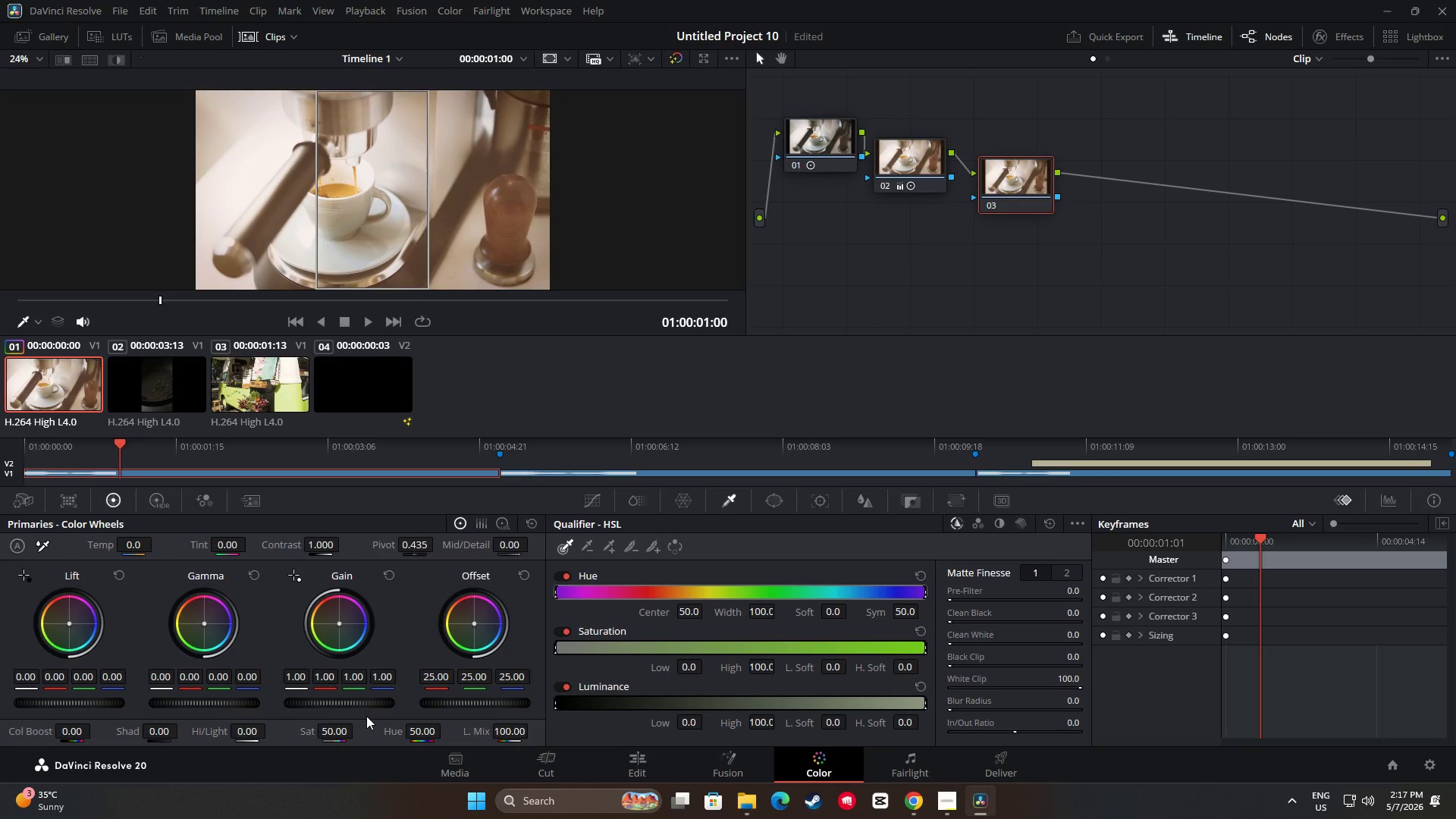 
left_click([512, 524])
 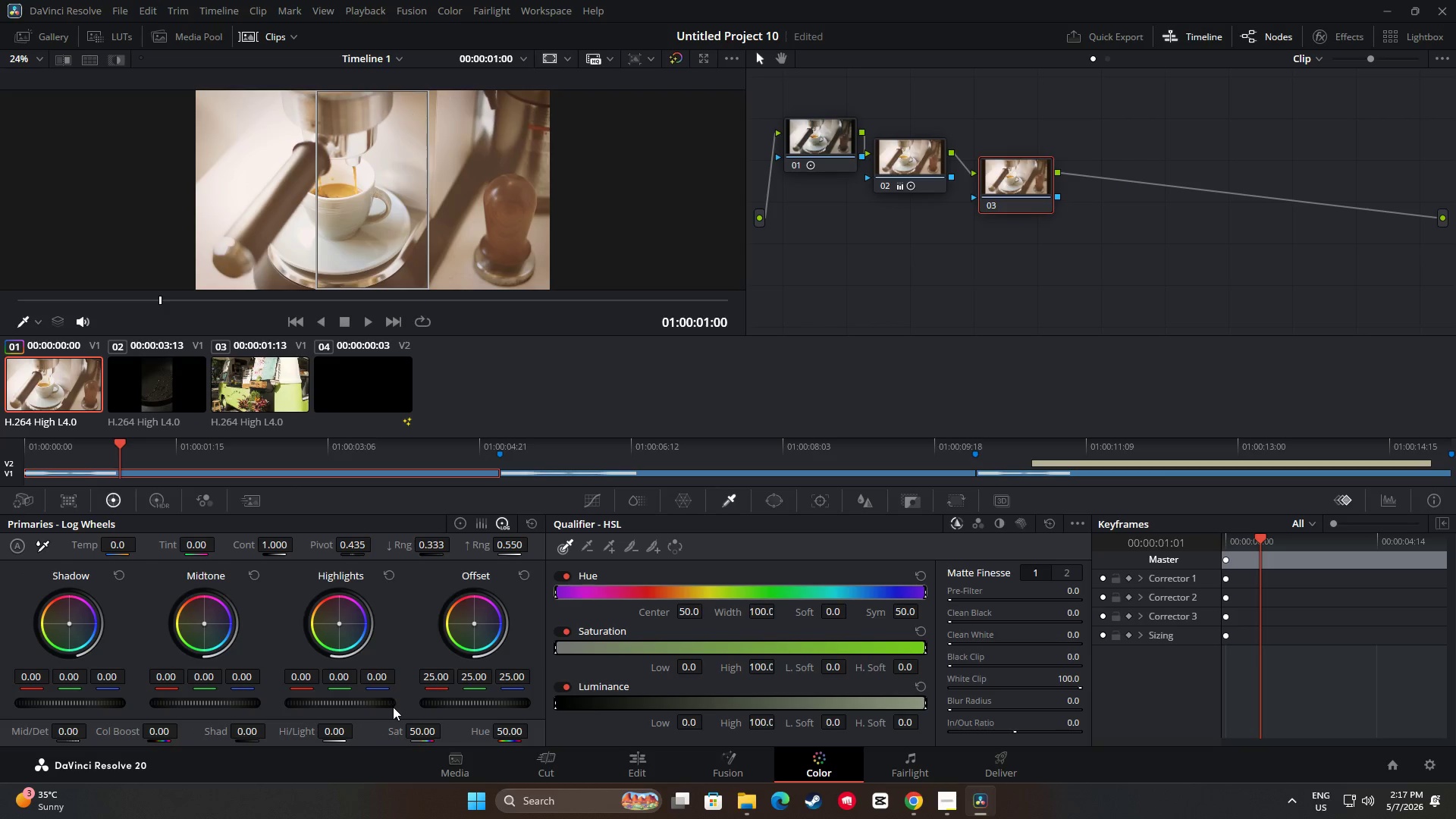 
wait(6.91)
 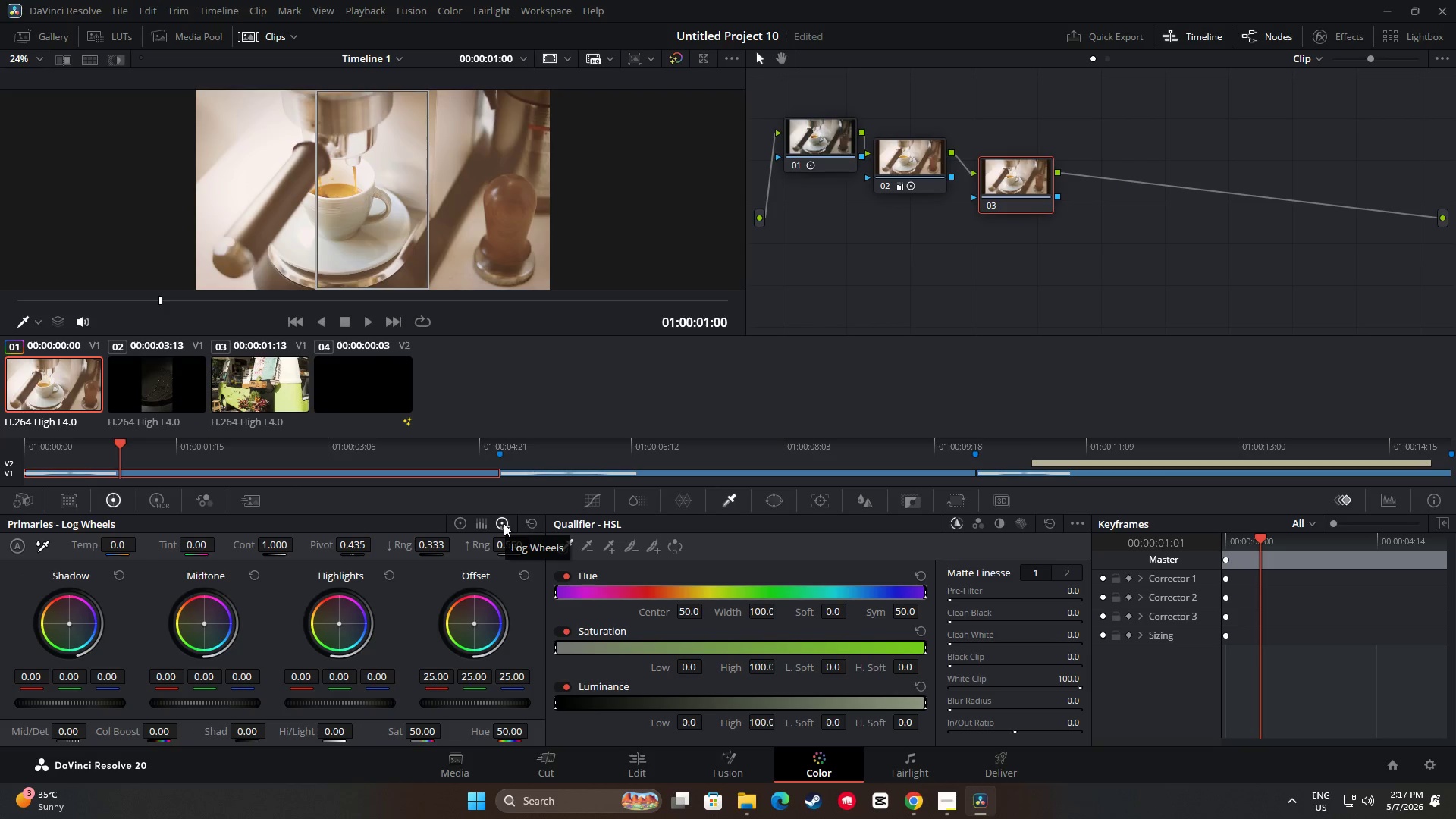 
left_click_drag(start_coordinate=[423, 730], to_coordinate=[484, 727])
 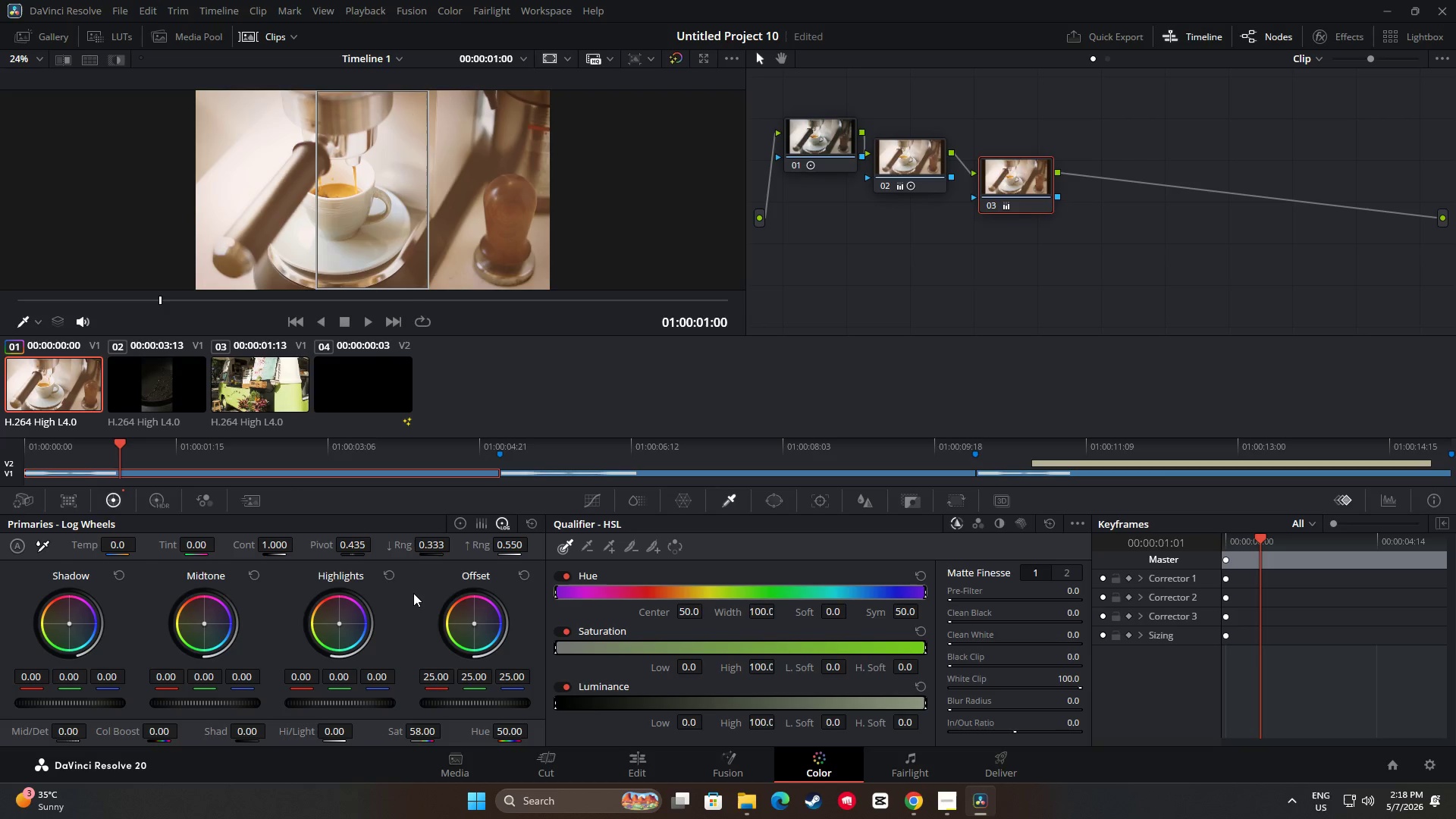 
wait(11.44)
 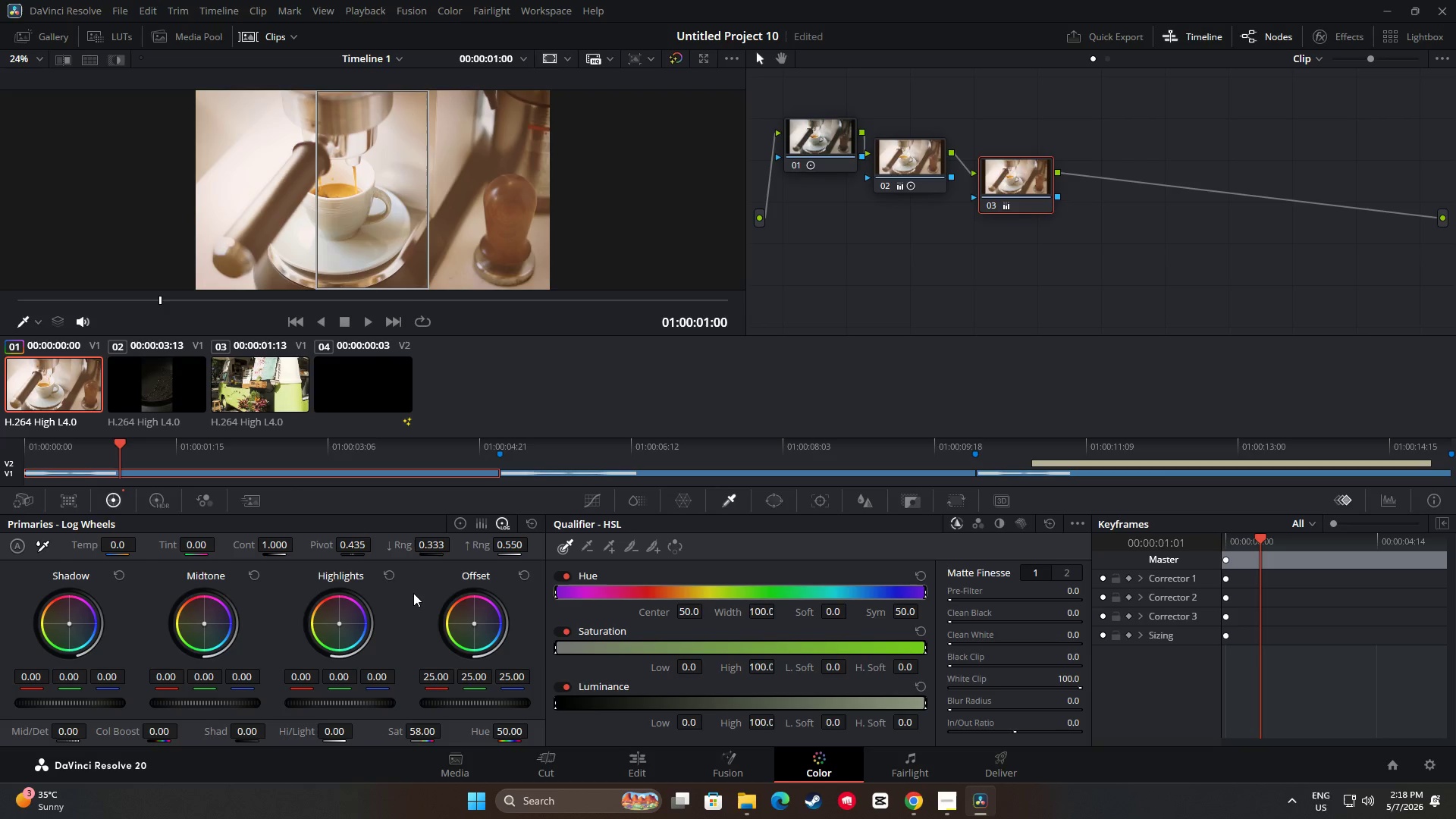 
left_click([461, 525])
 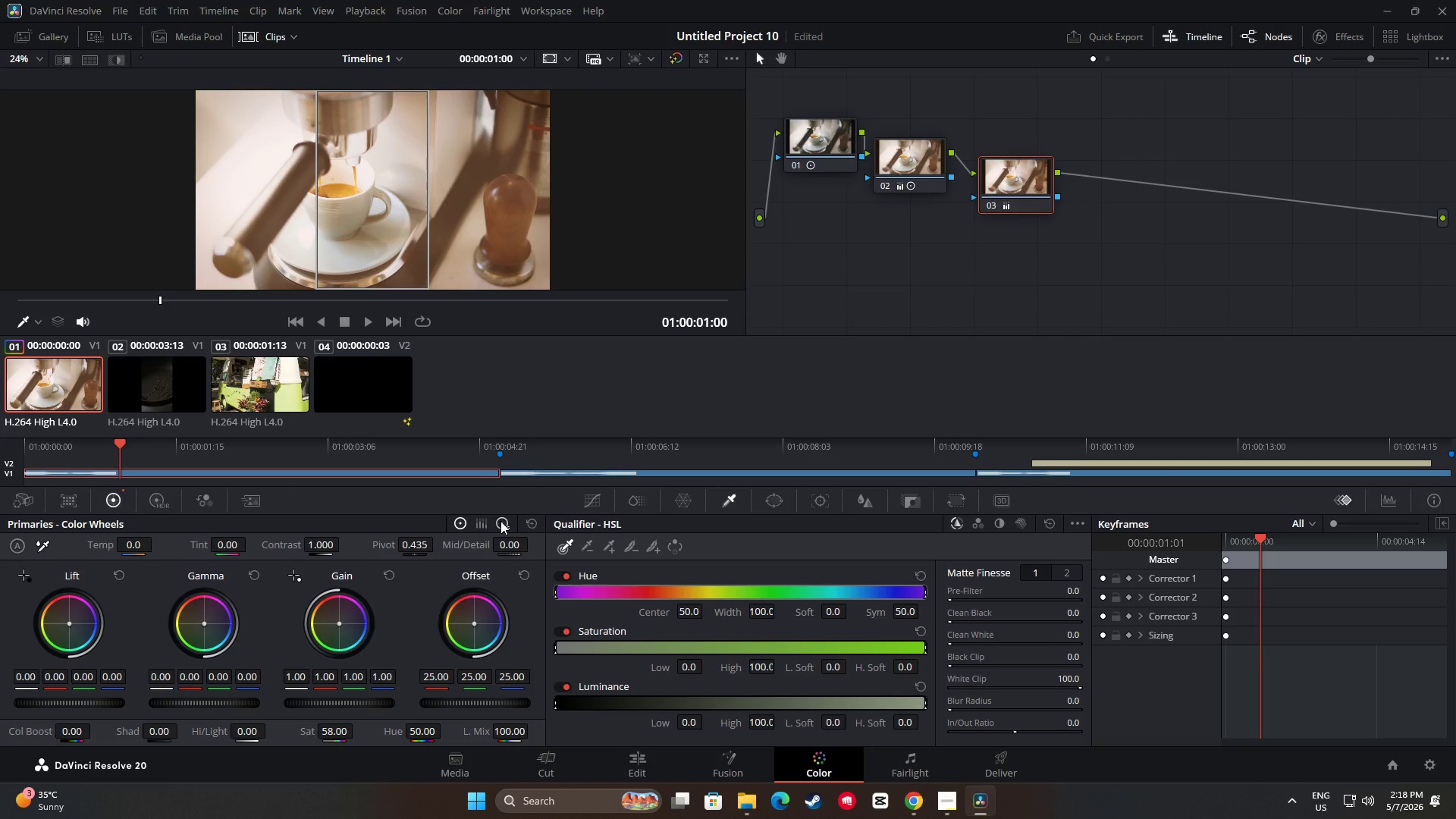 
left_click([159, 495])
 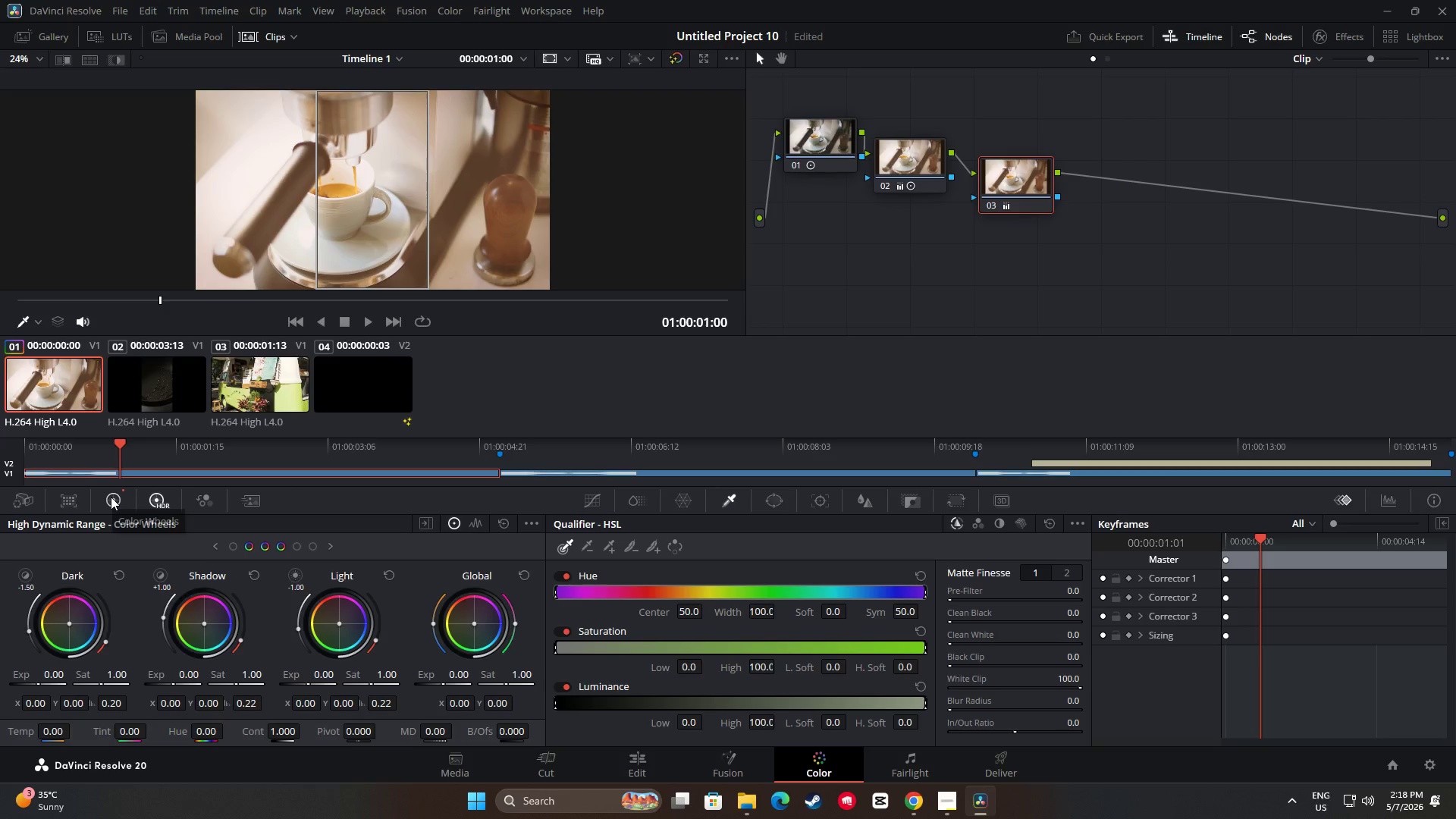 
left_click([111, 497])
 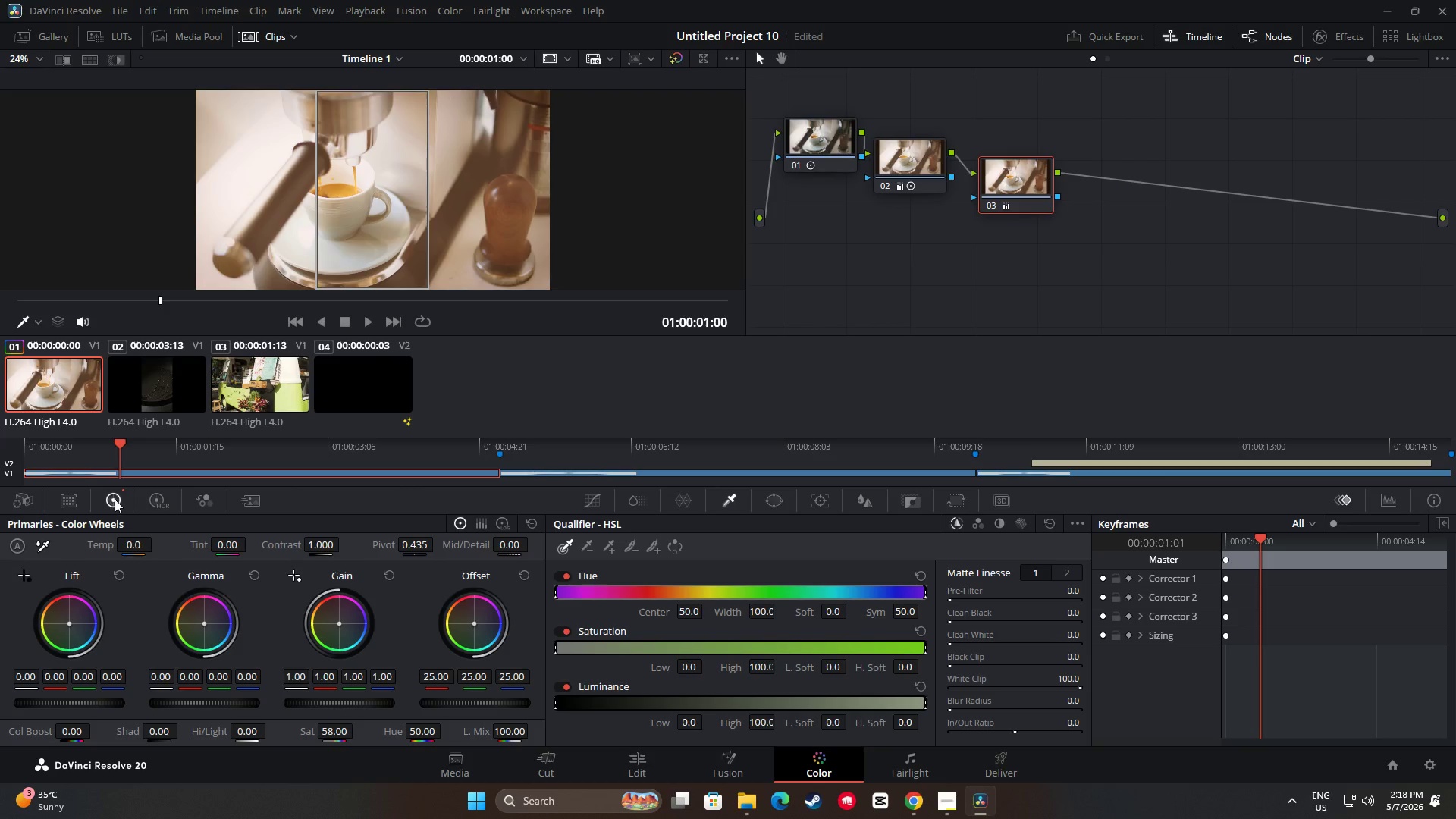 
left_click([152, 504])
 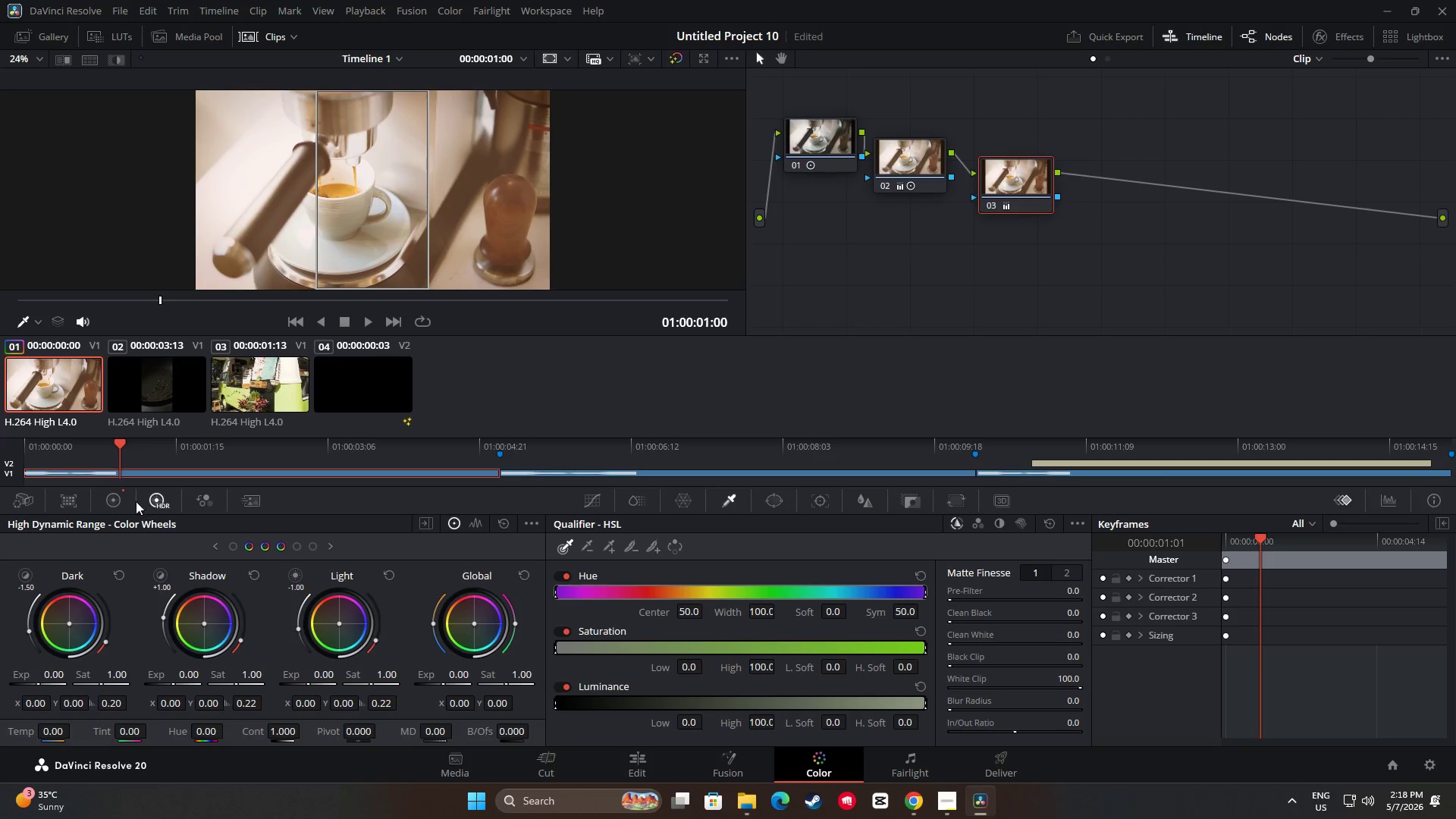 
mouse_move([139, 499])
 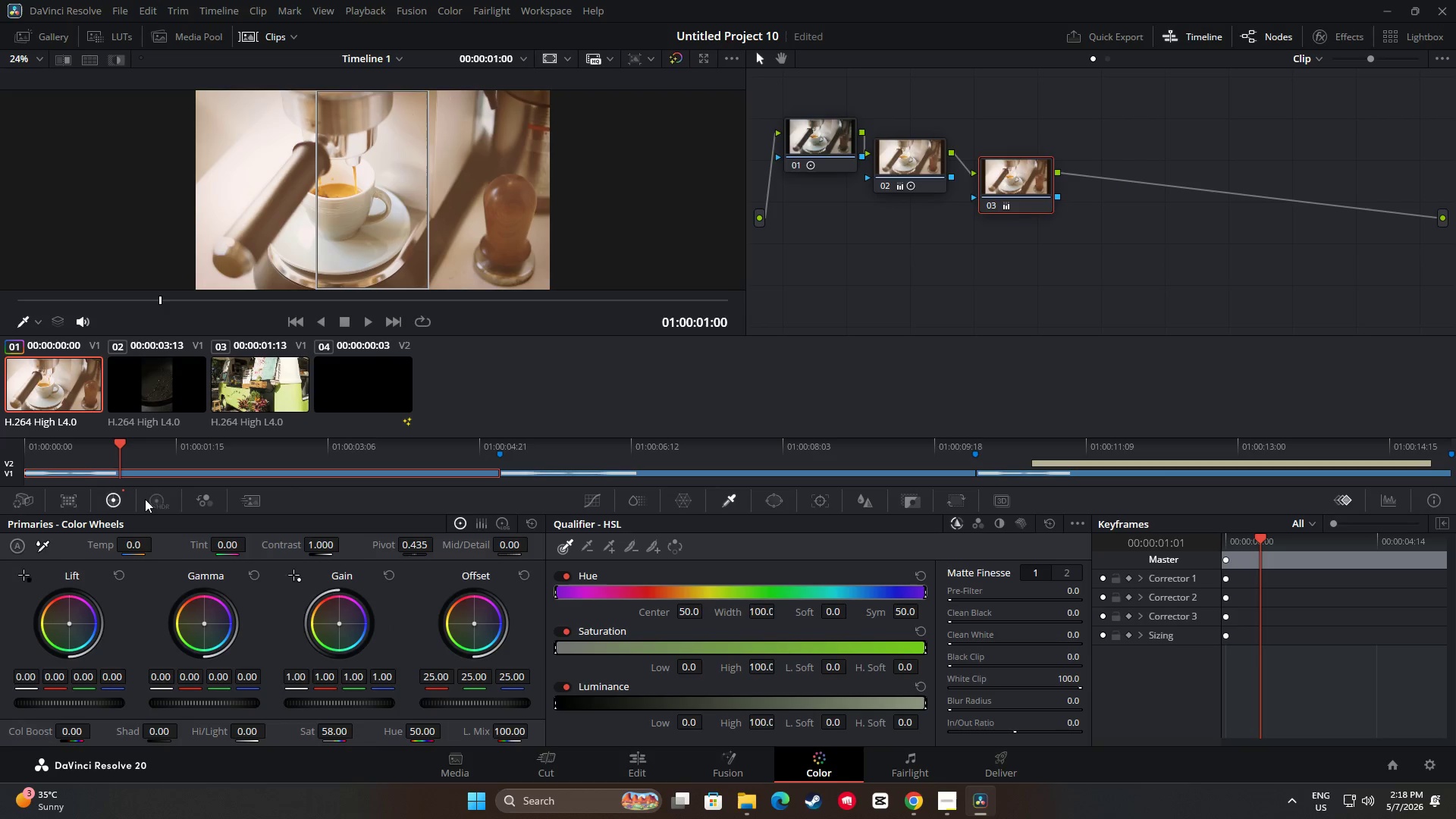 
left_click([145, 499])
 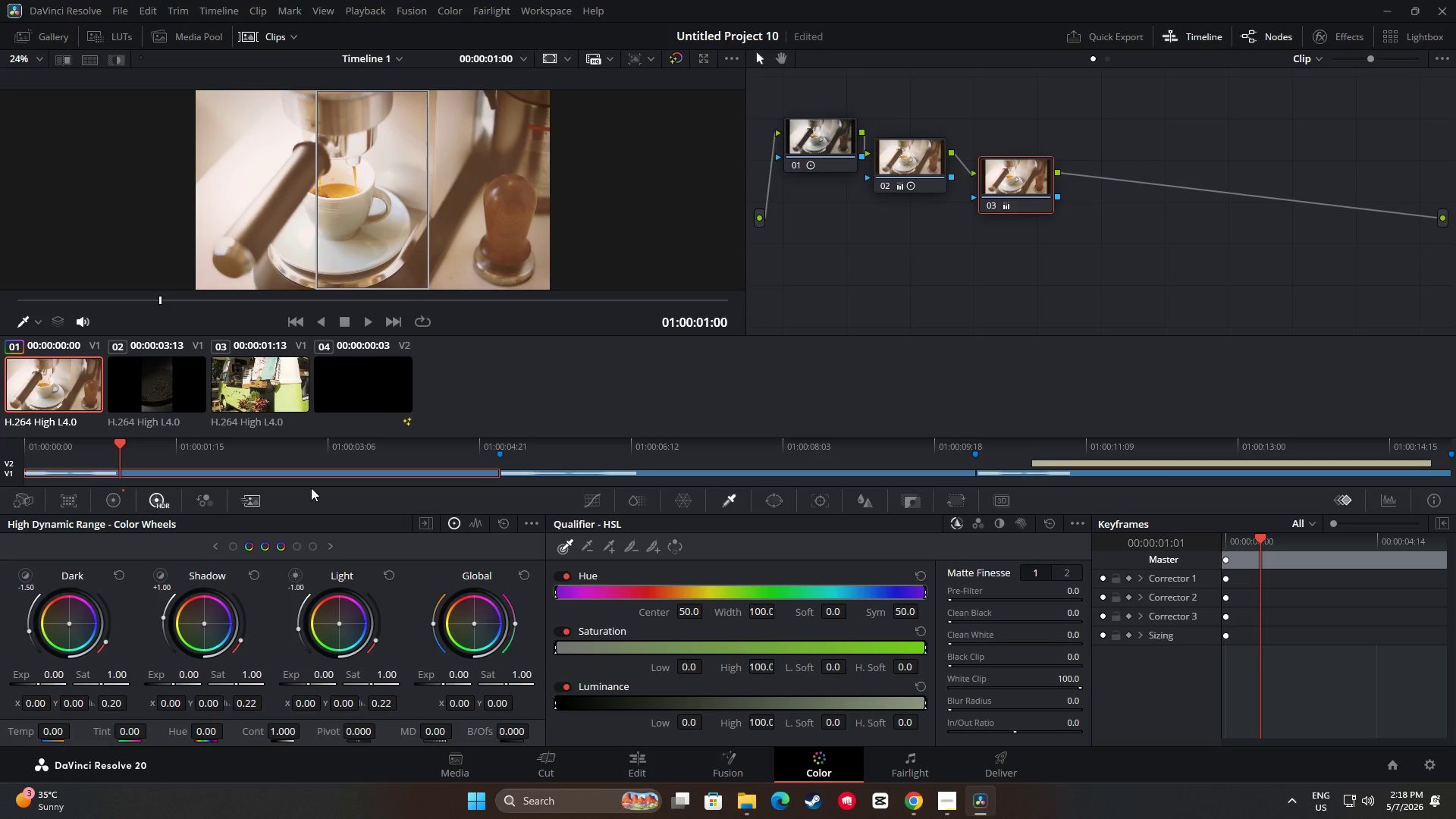 
left_click([1158, 249])
 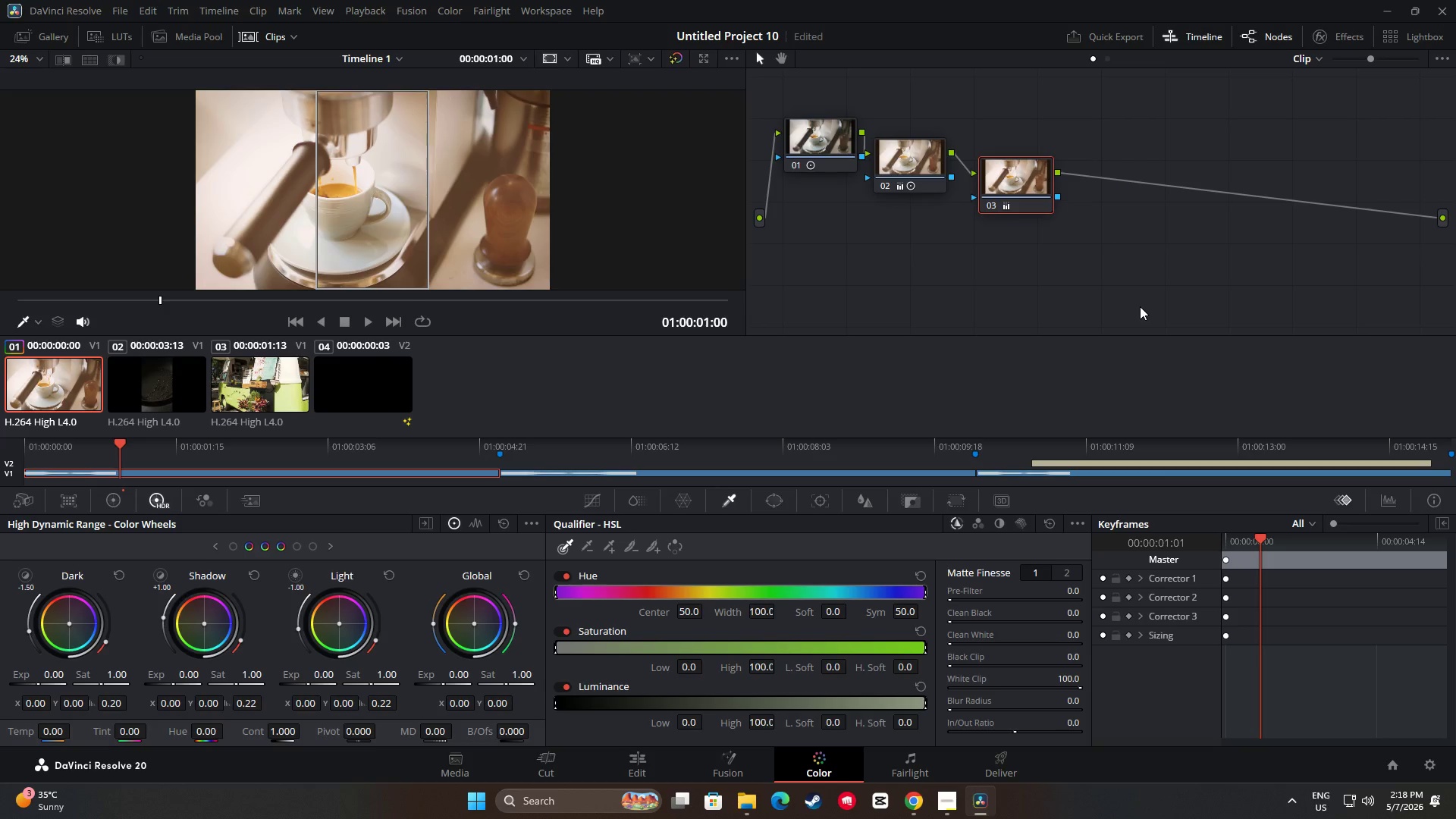 
key(Alt+AltLeft)
 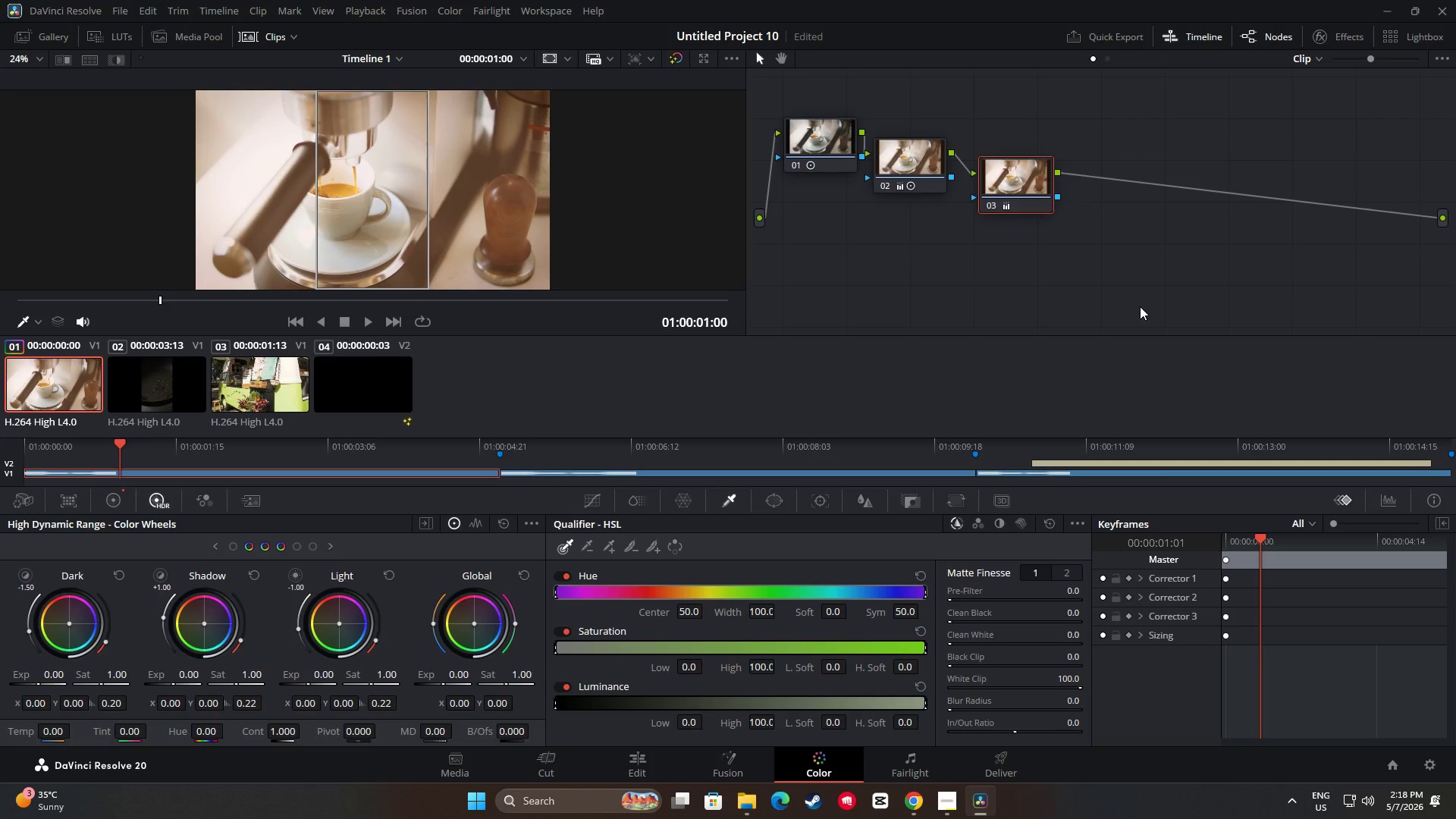 
key(Alt+S)
 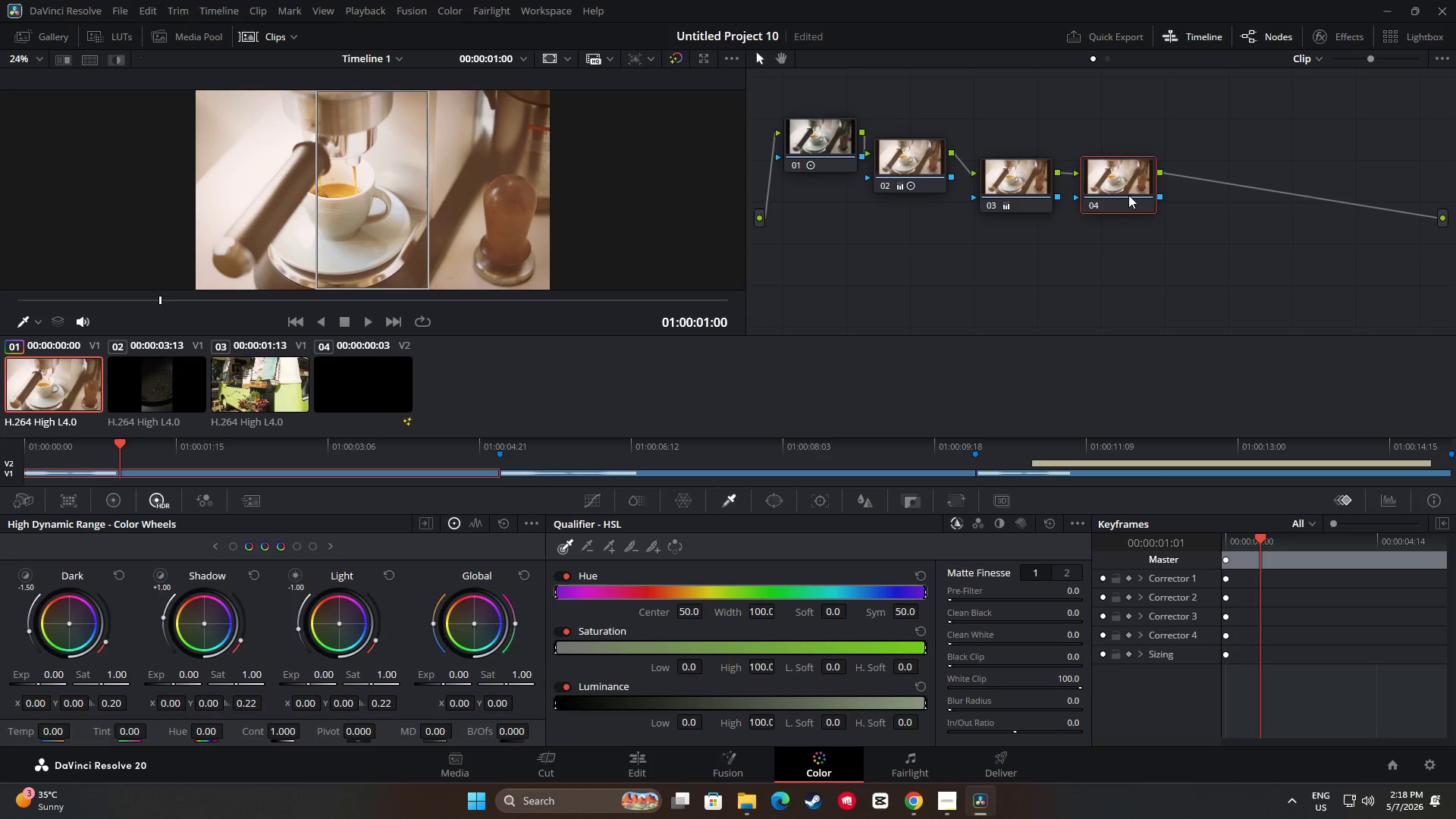 
left_click_drag(start_coordinate=[1128, 191], to_coordinate=[1116, 214])
 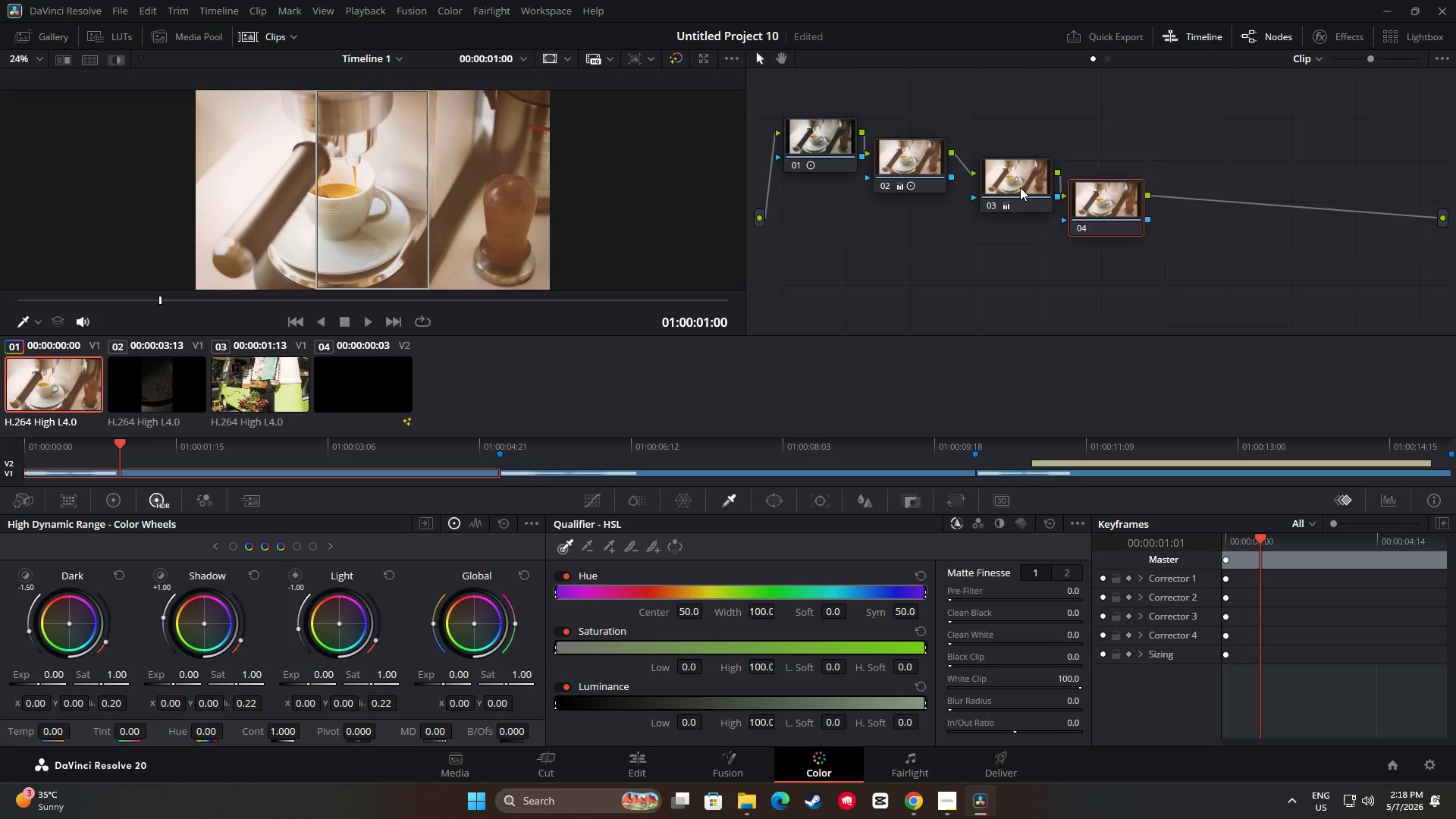 
left_click_drag(start_coordinate=[1020, 187], to_coordinate=[1003, 188])
 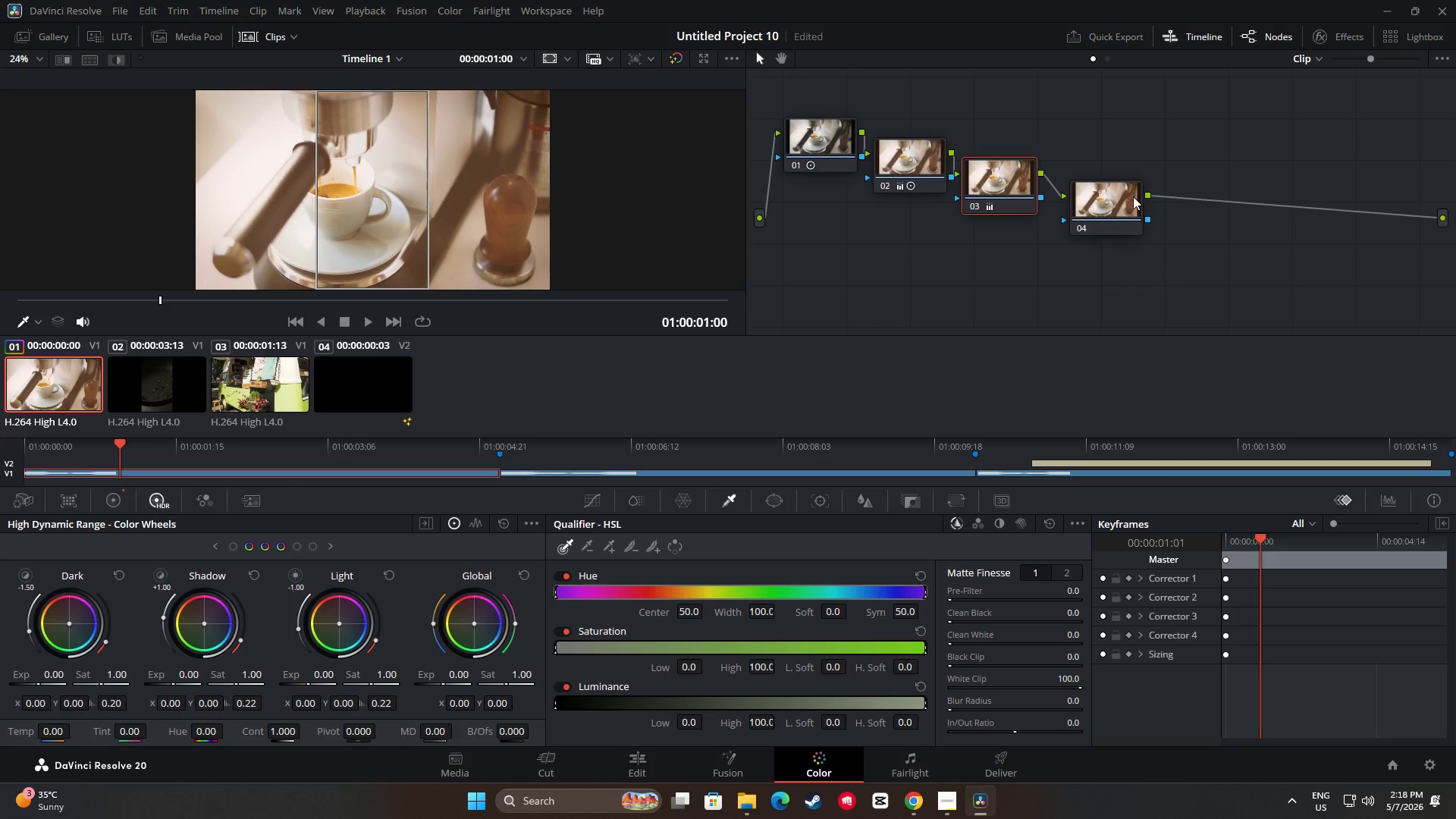 
left_click_drag(start_coordinate=[1133, 196], to_coordinate=[1116, 195])
 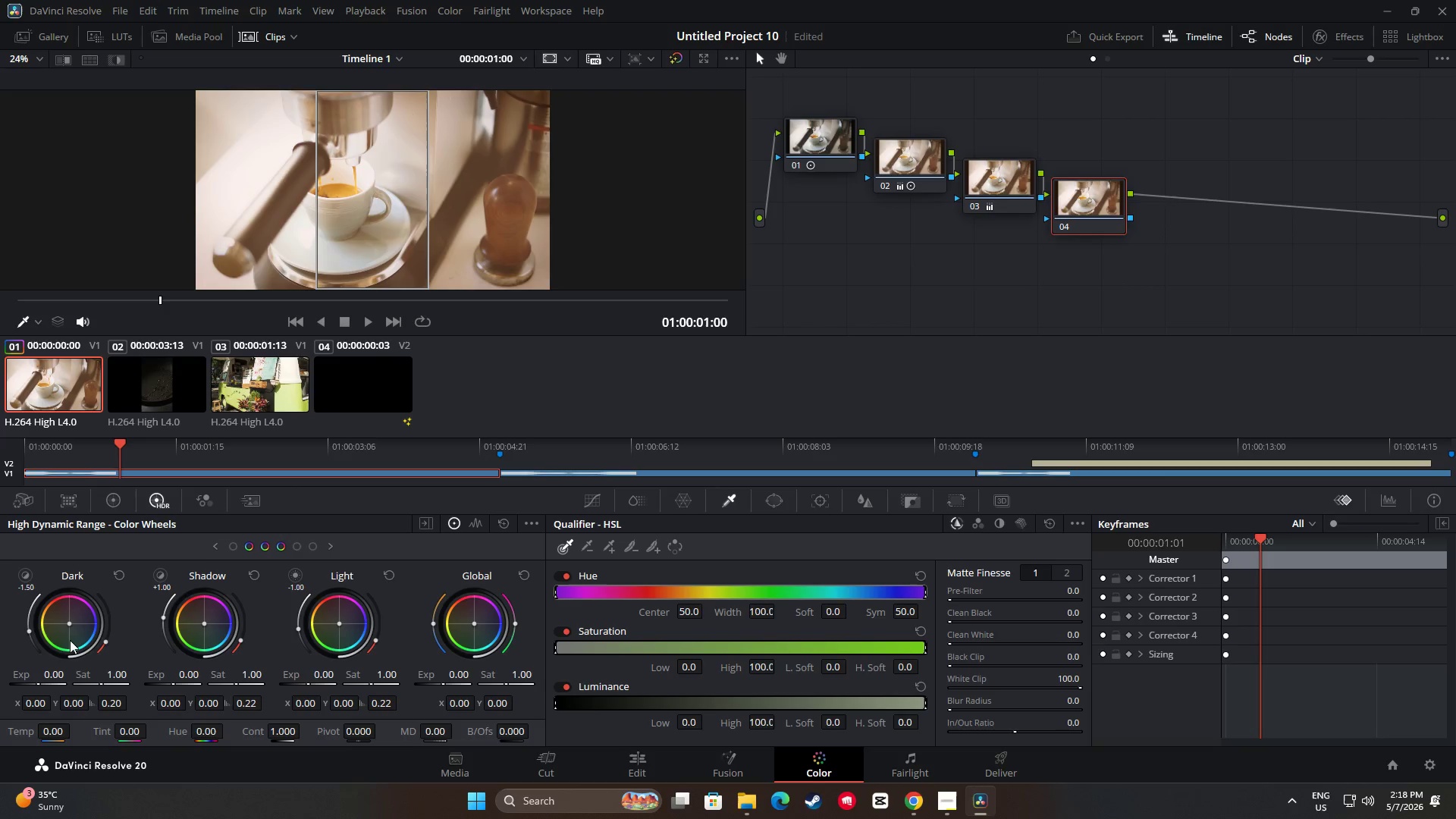 
wait(5.36)
 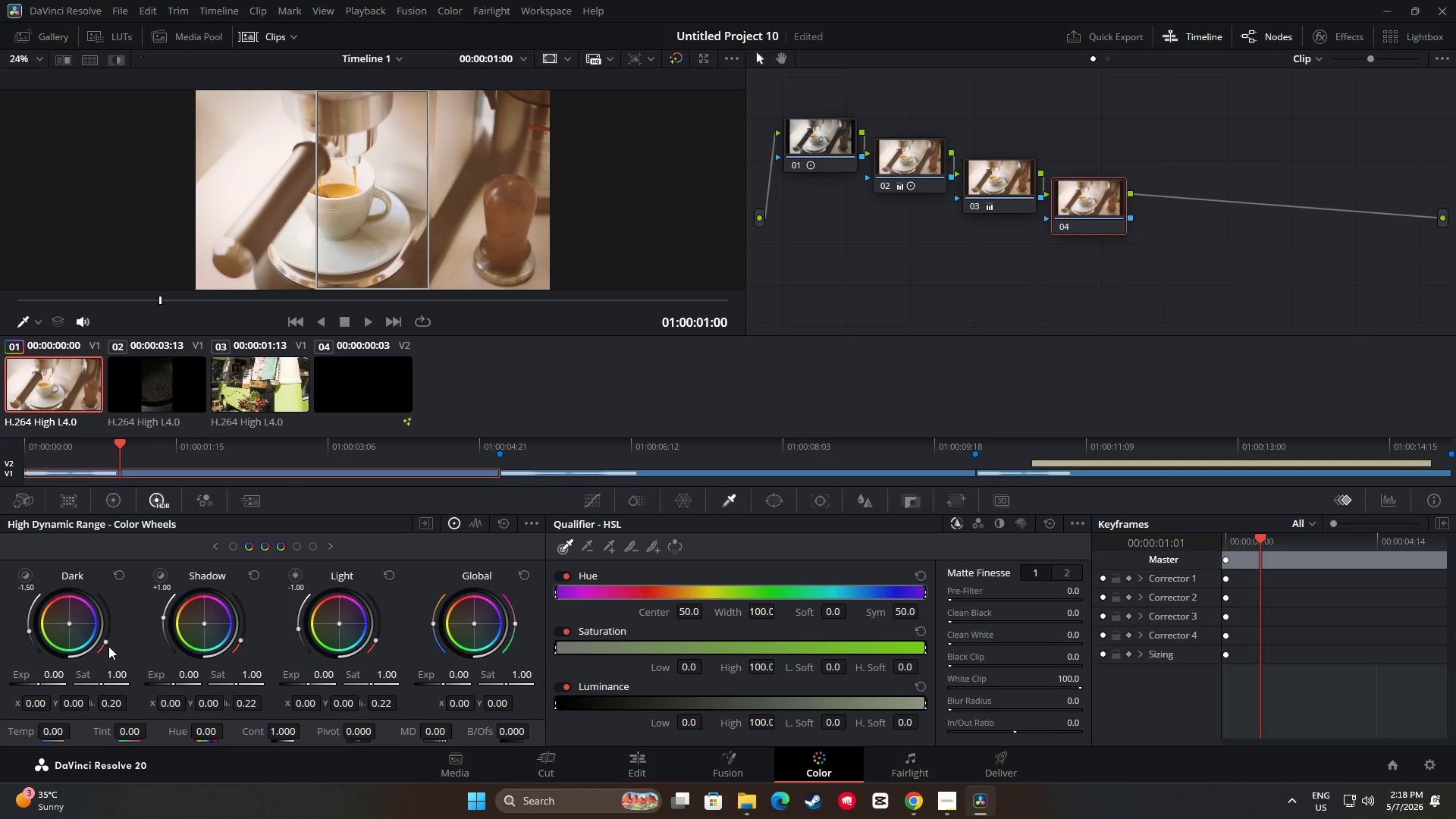 
left_click([115, 503])
 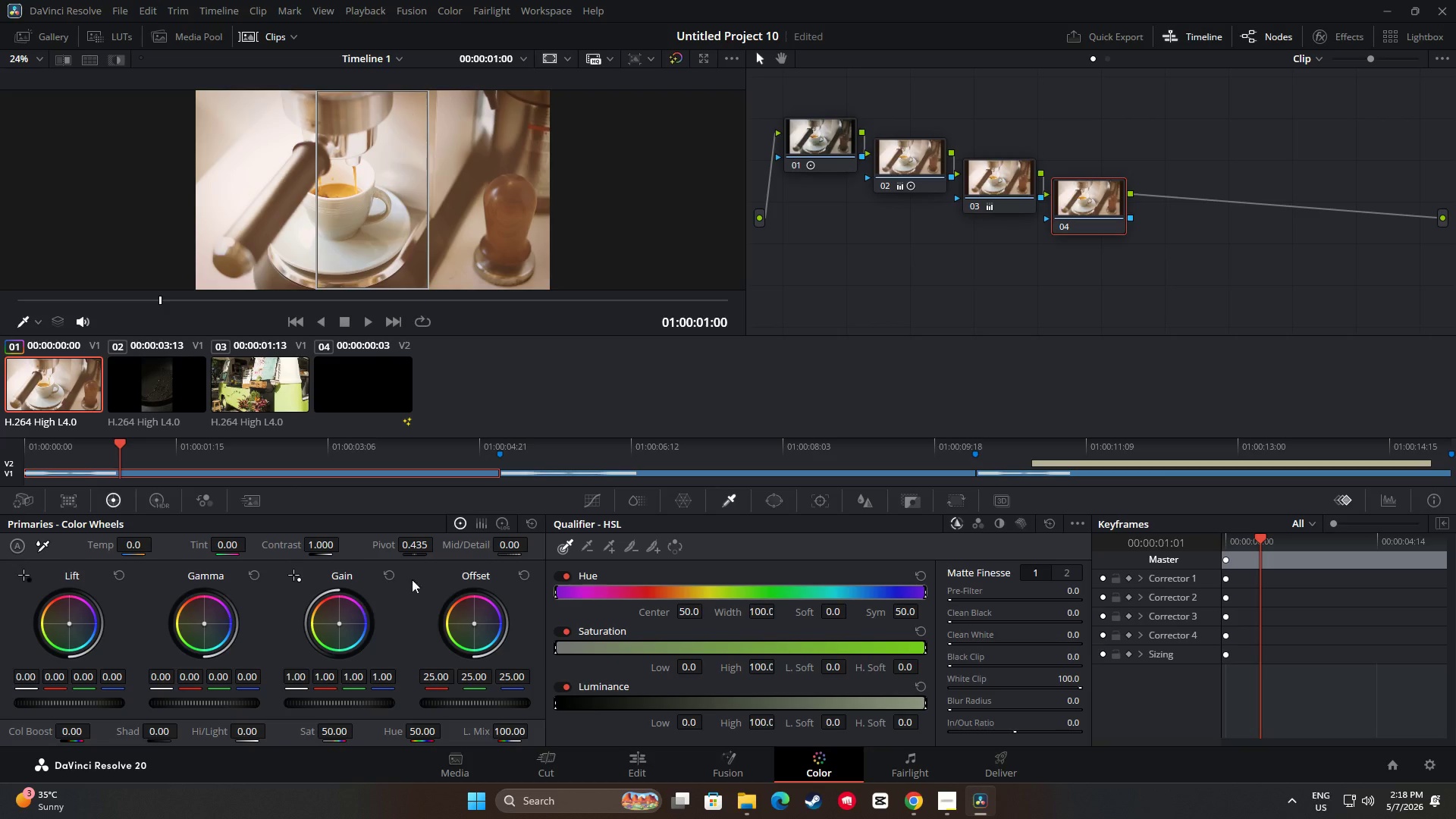 
left_click([507, 523])
 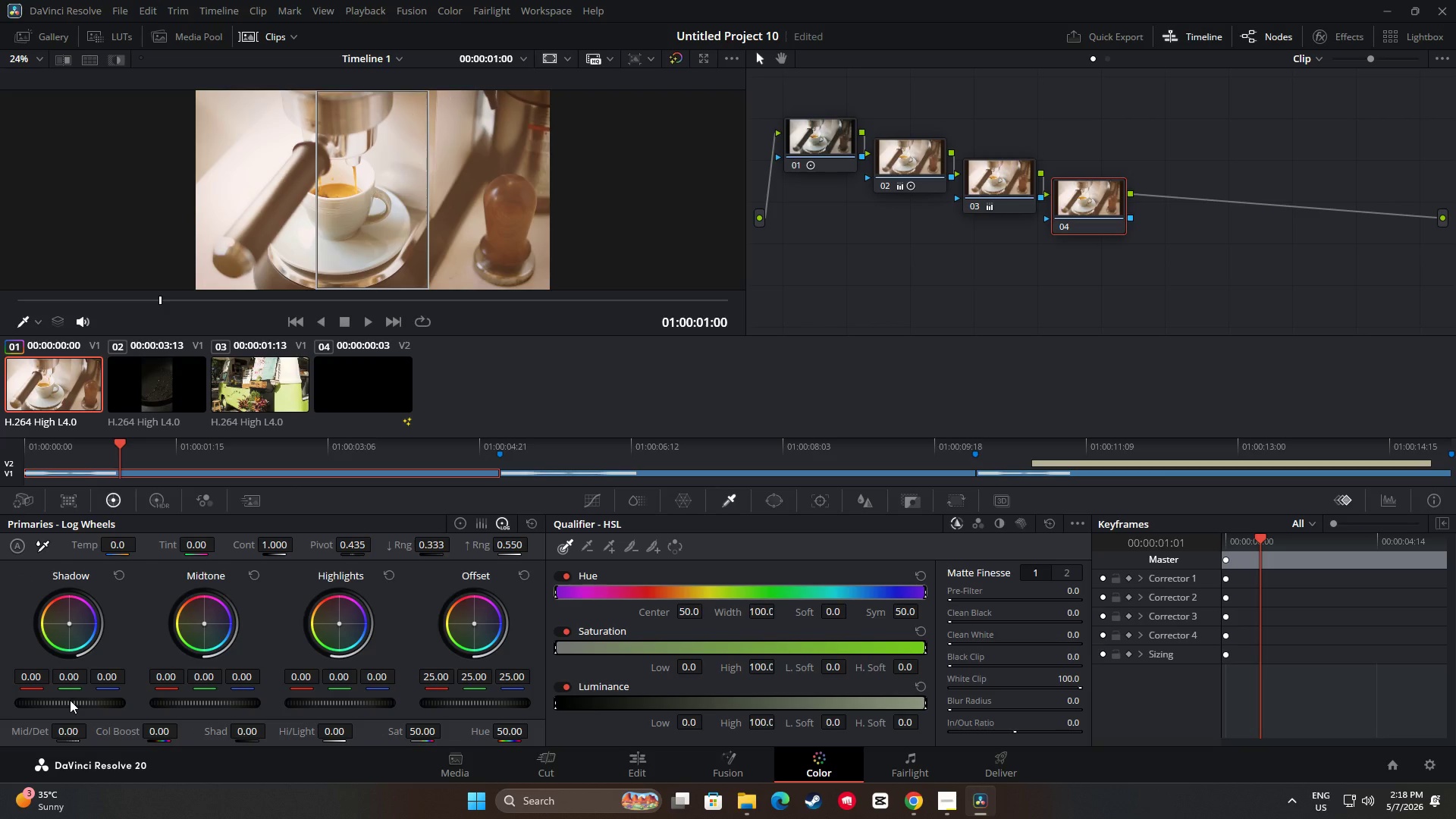 
wait(5.33)
 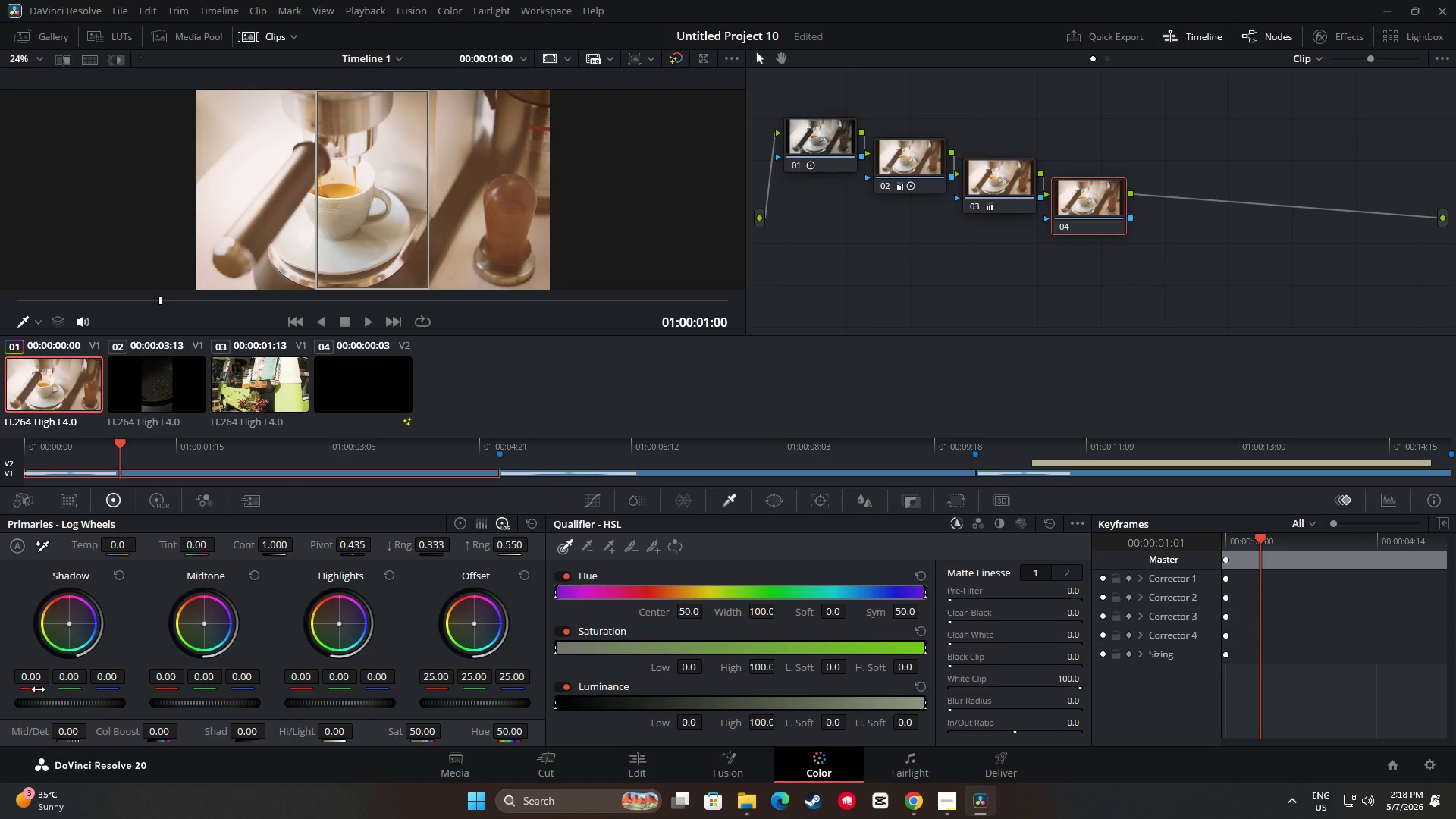 
left_click_drag(start_coordinate=[70, 704], to_coordinate=[974, 416])
 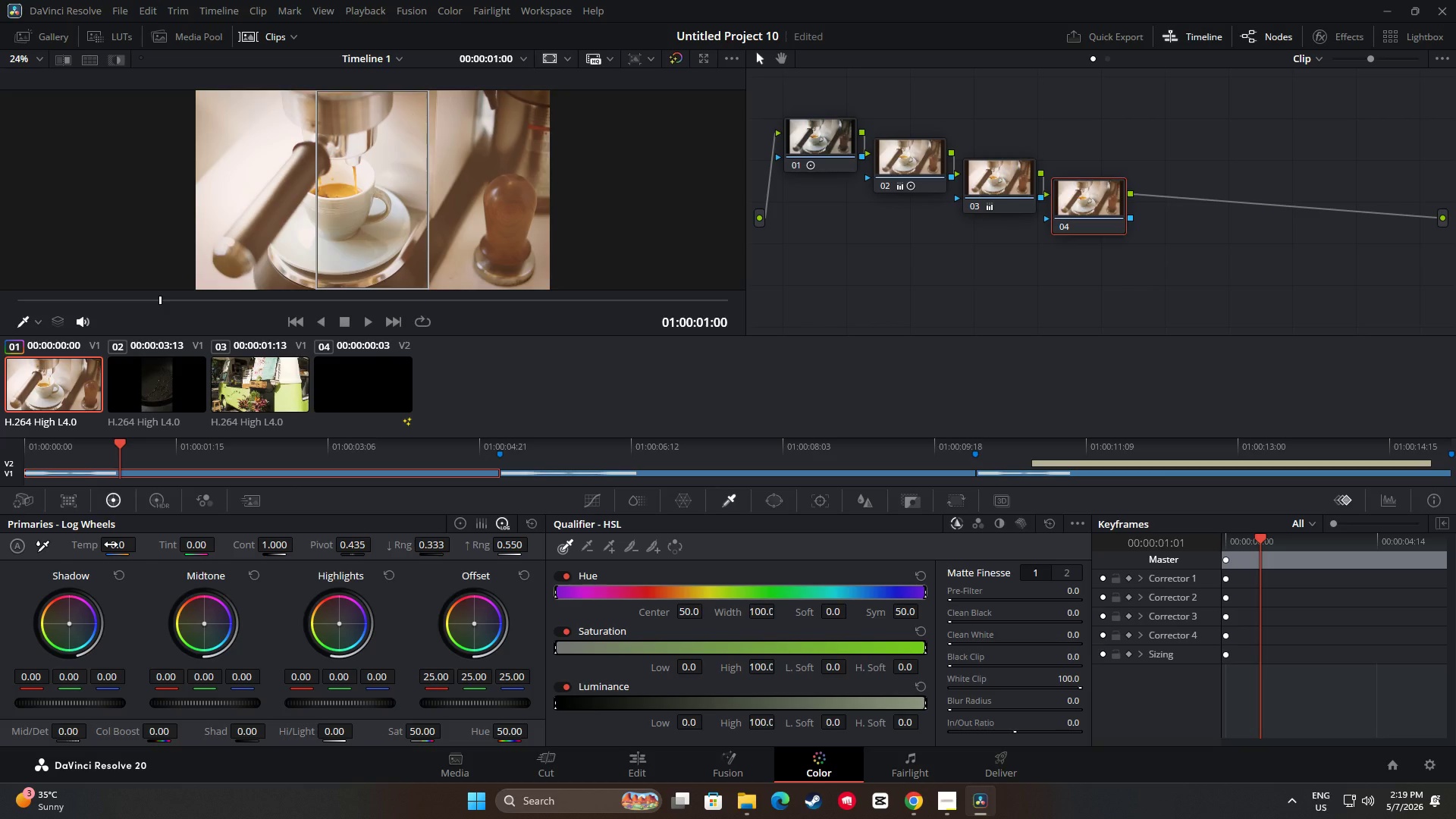 
wait(11.62)
 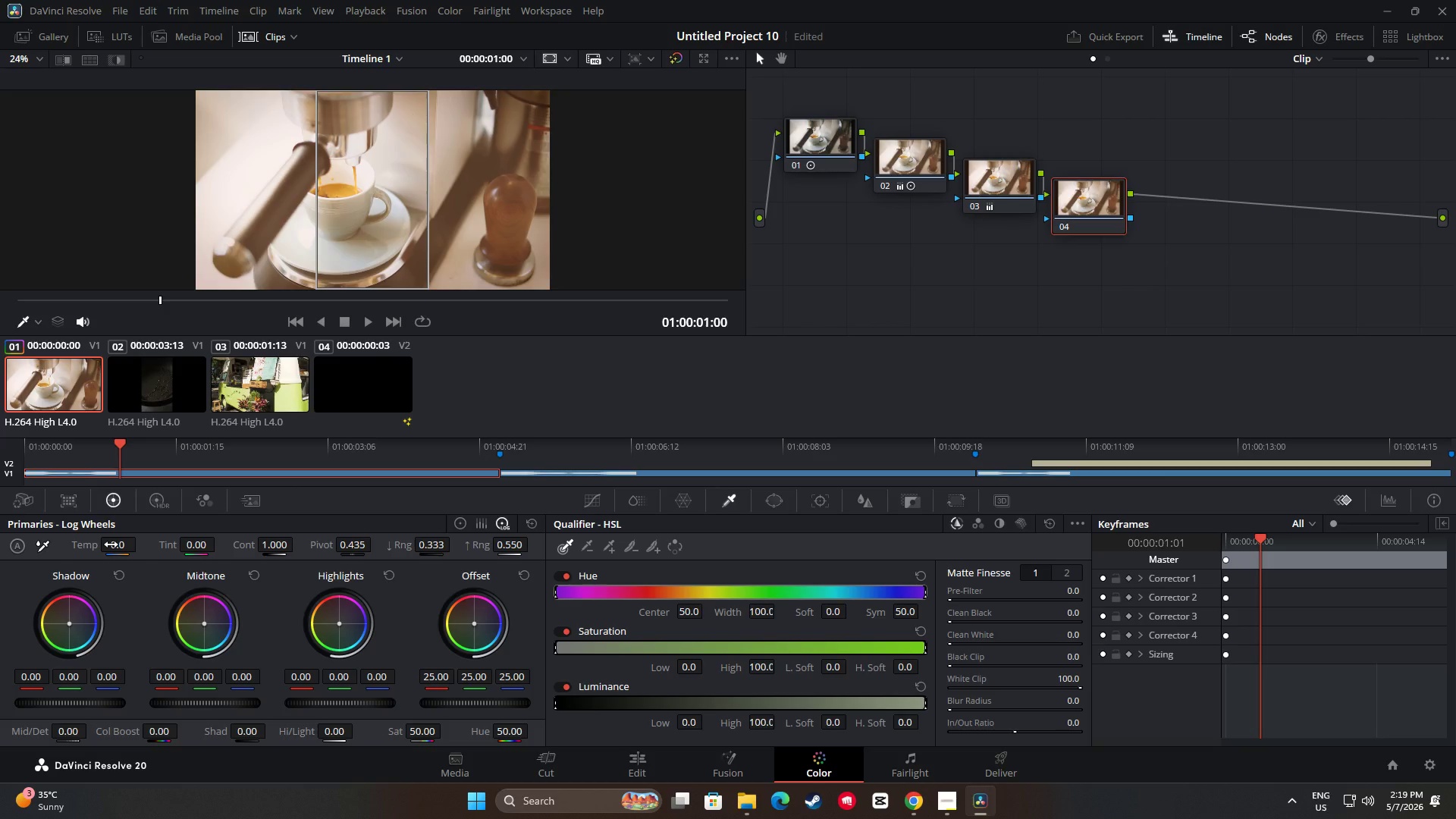 
left_click([626, 765])
 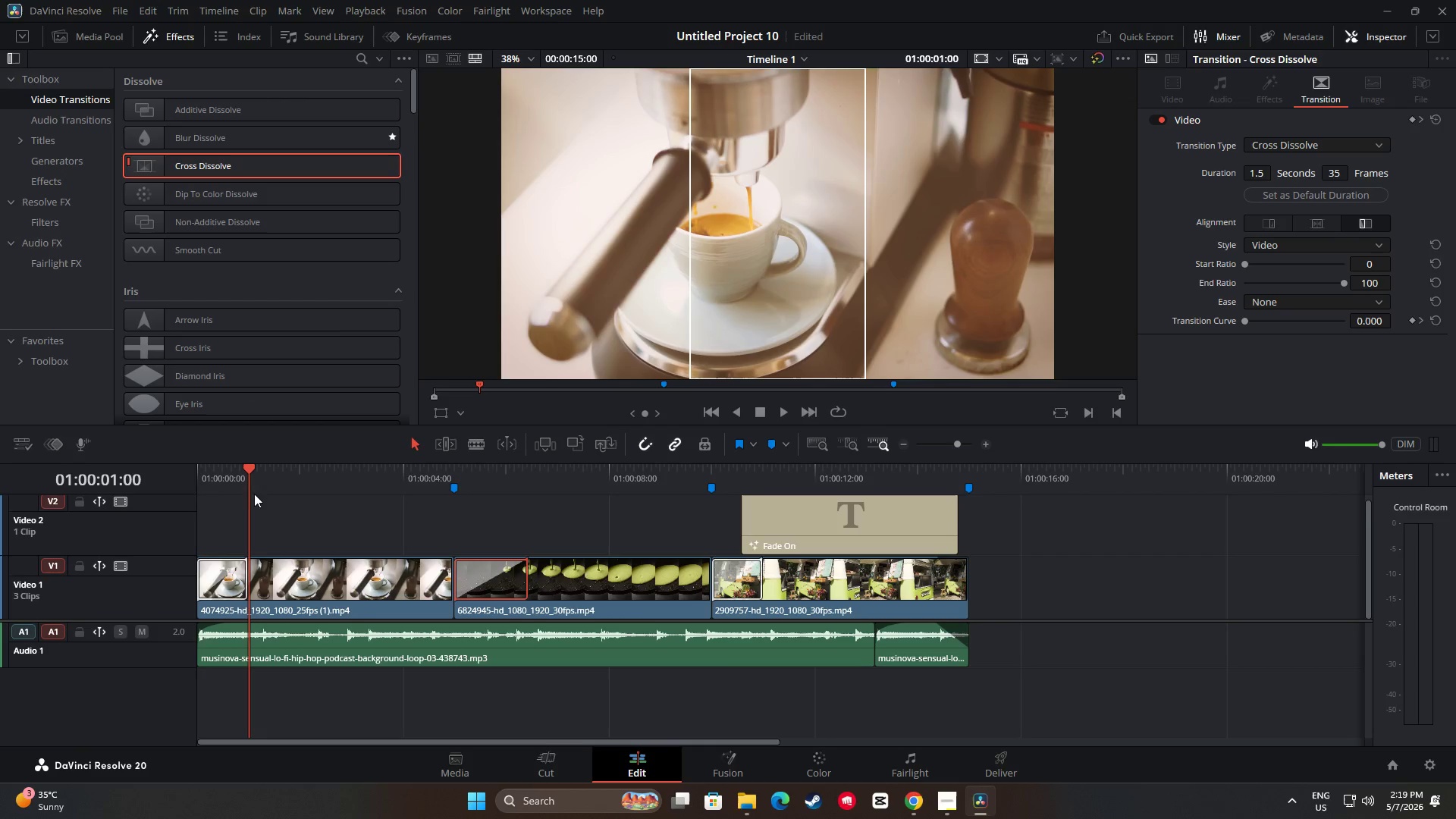 
left_click_drag(start_coordinate=[246, 478], to_coordinate=[157, 469])
 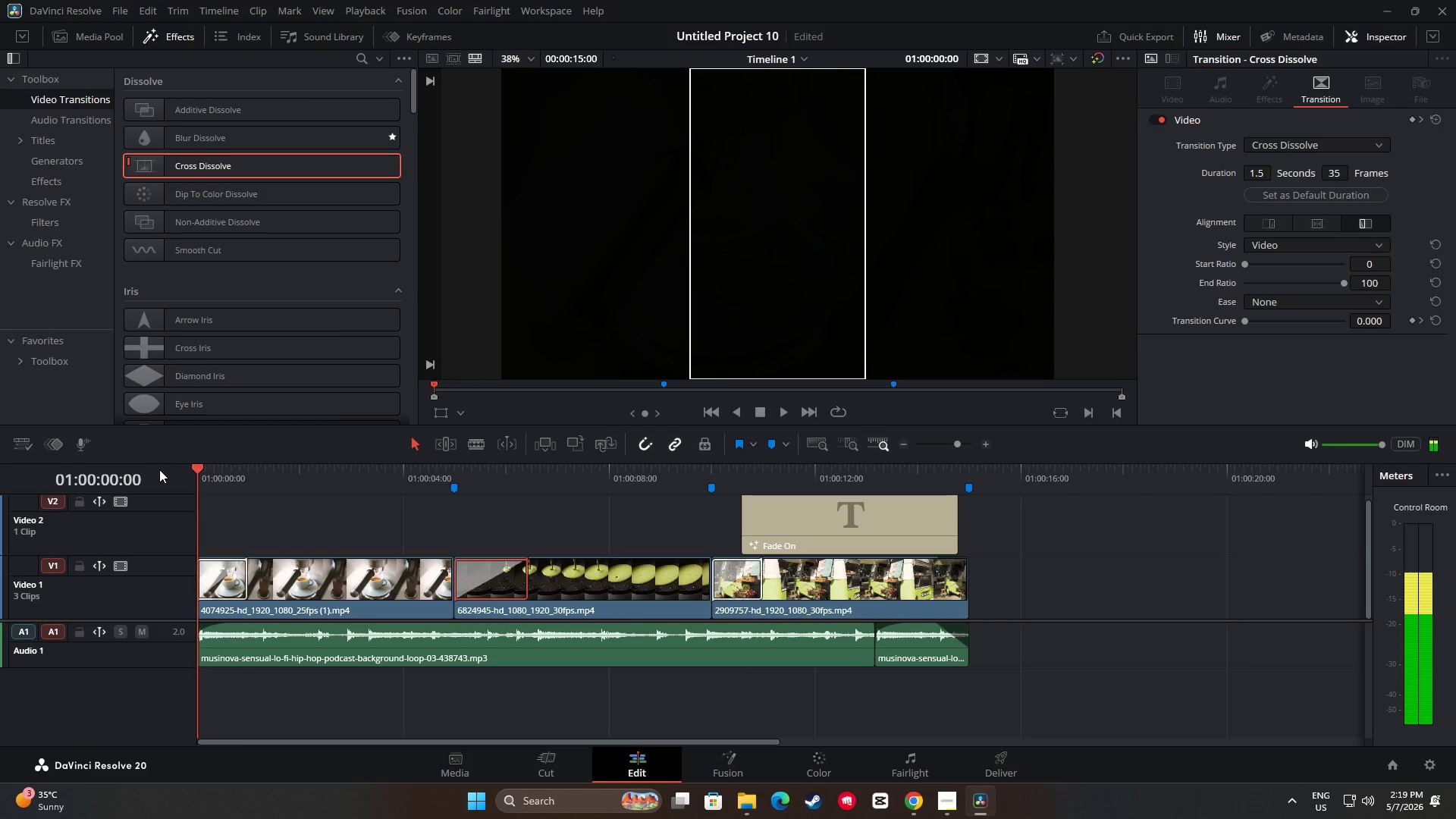 
key(Space)
 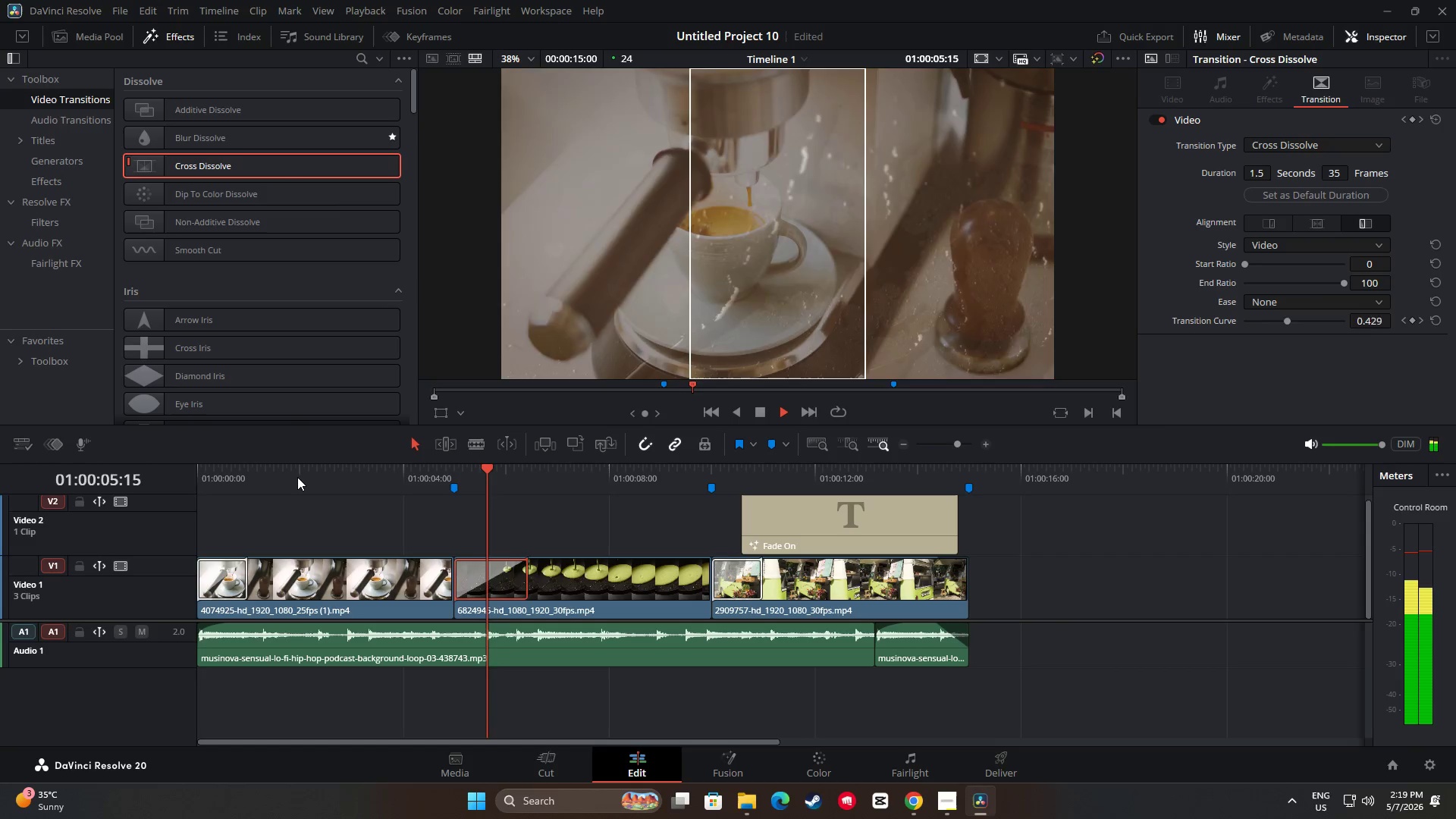 
wait(7.61)
 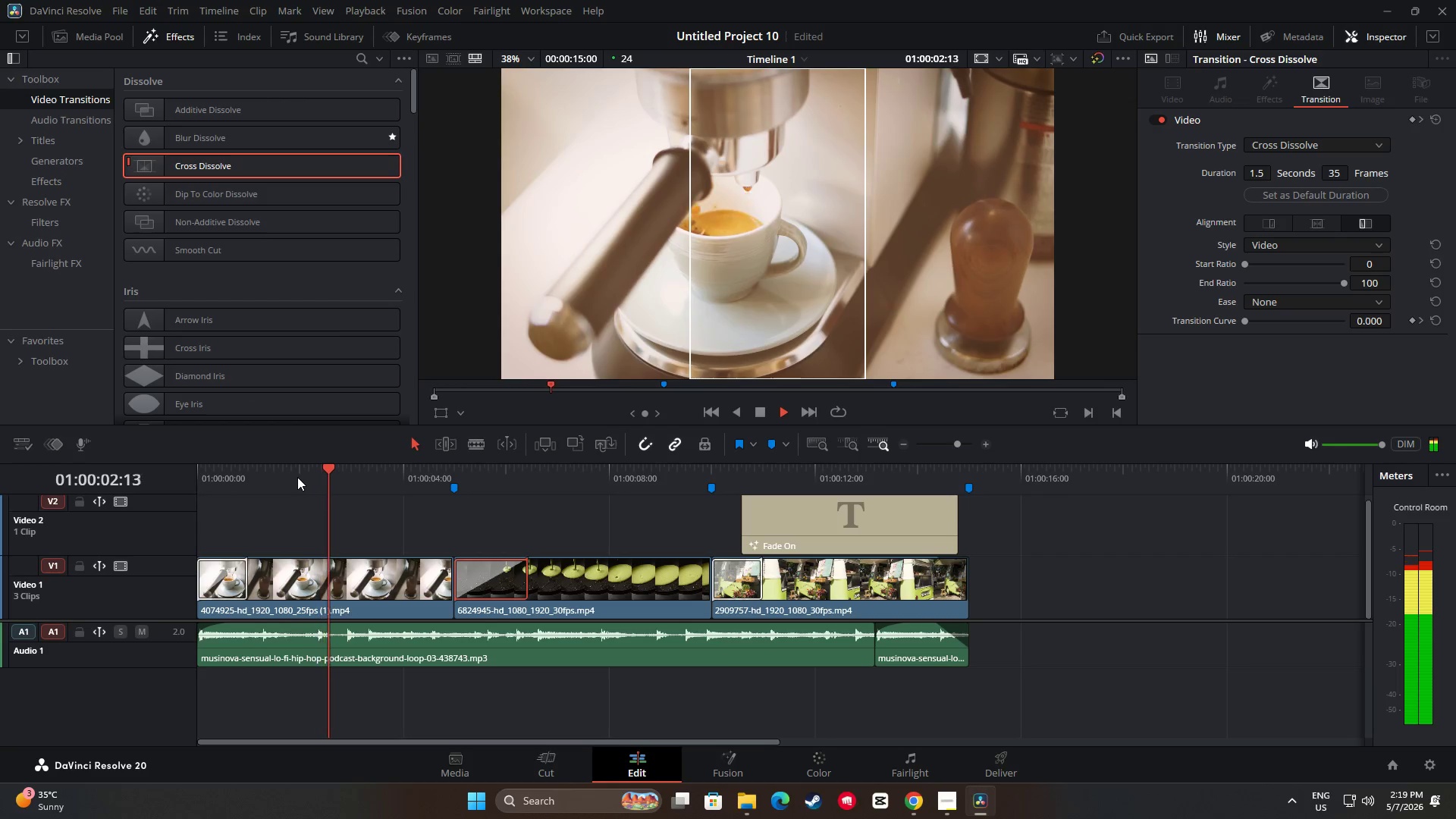 
key(Space)
 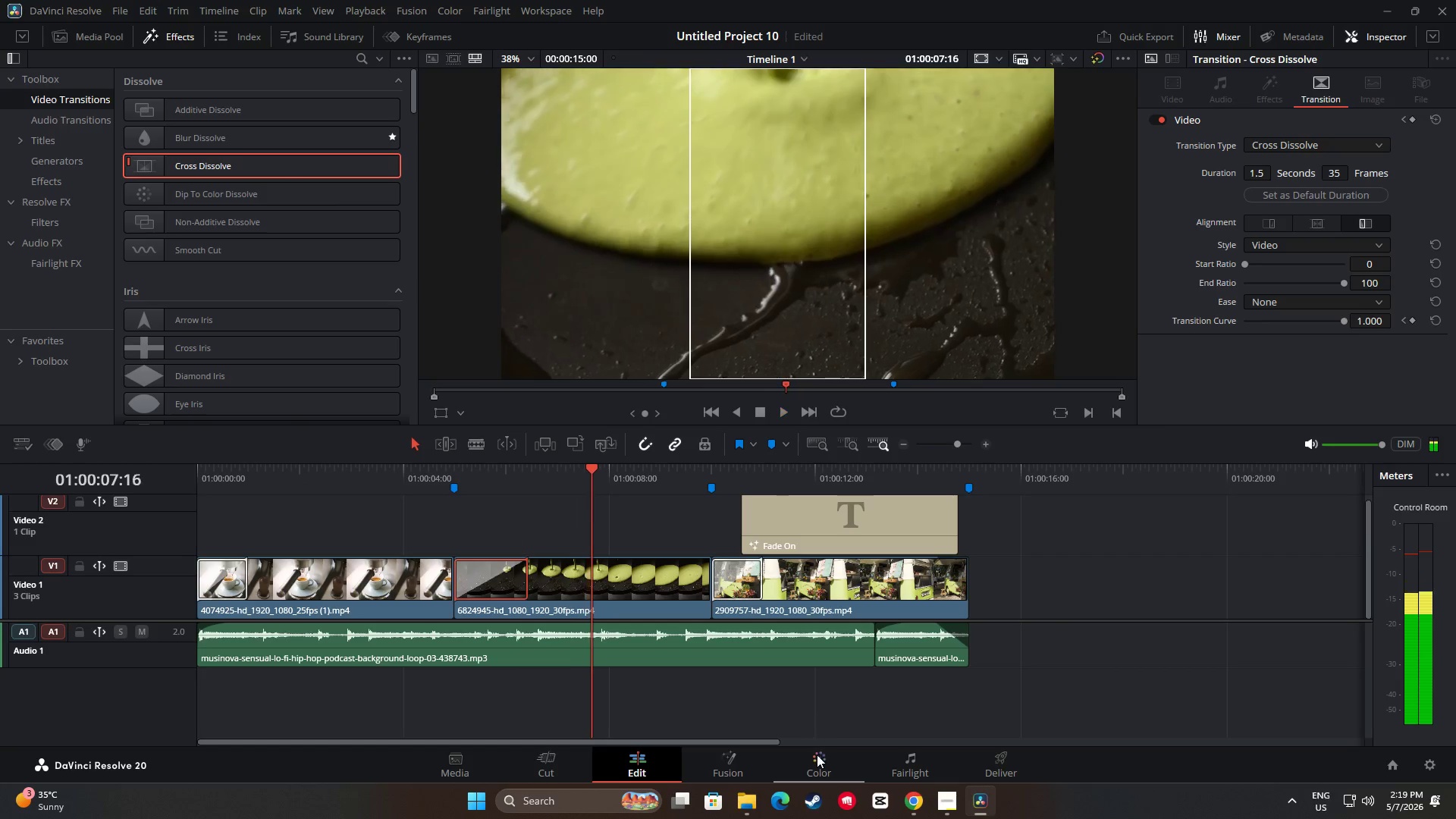 
left_click([818, 755])
 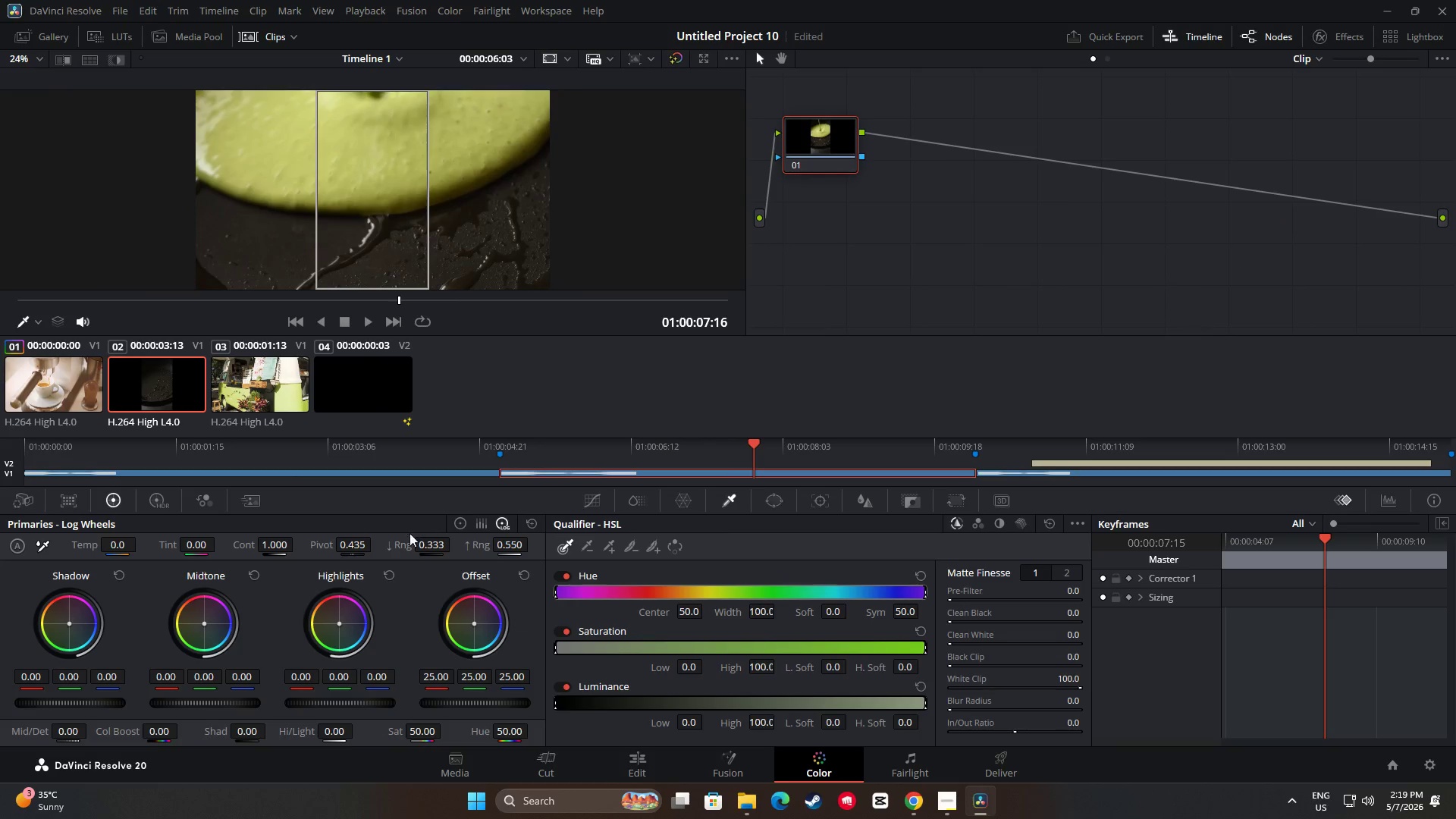 
left_click([68, 367])
 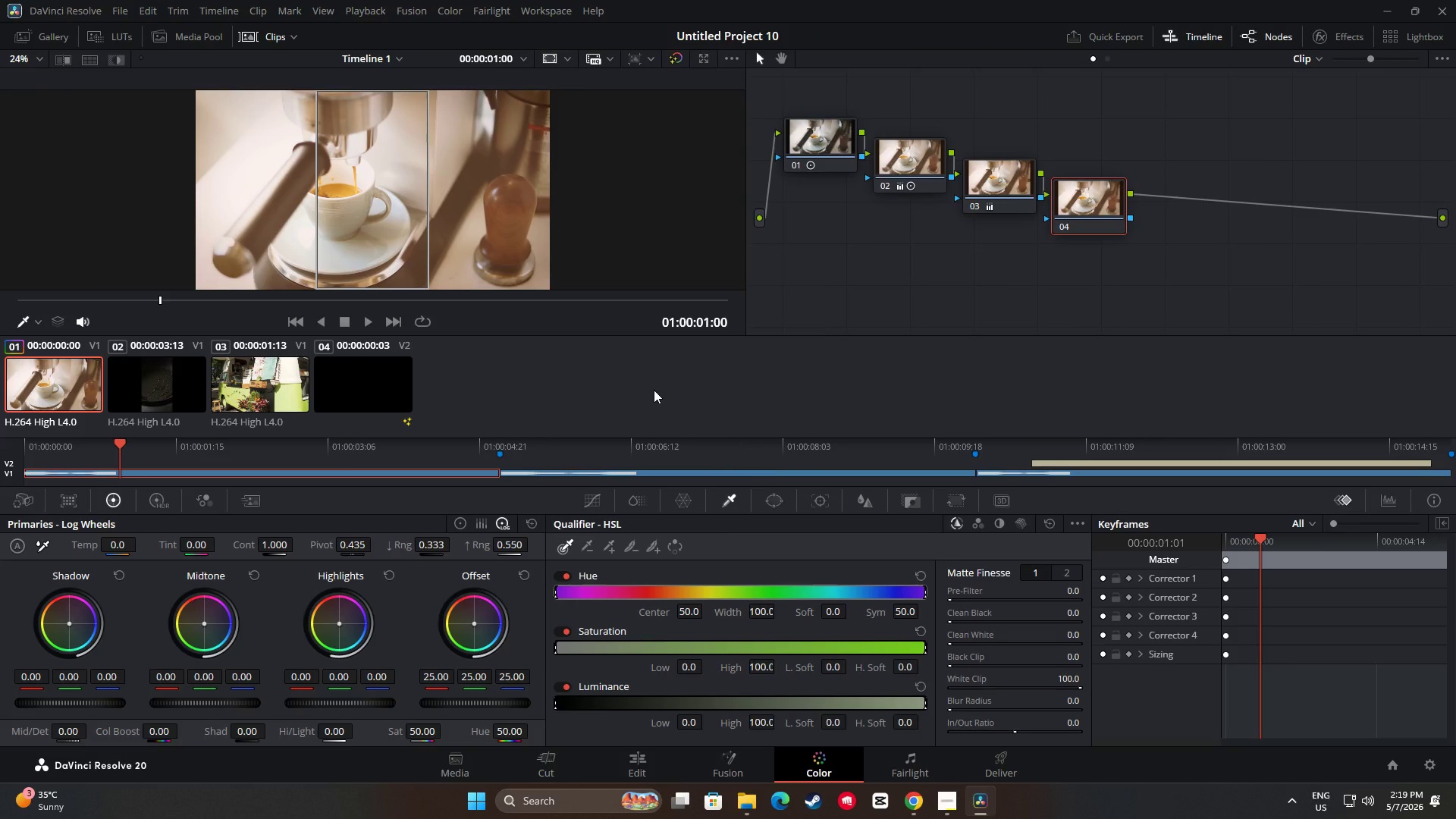 
wait(13.98)
 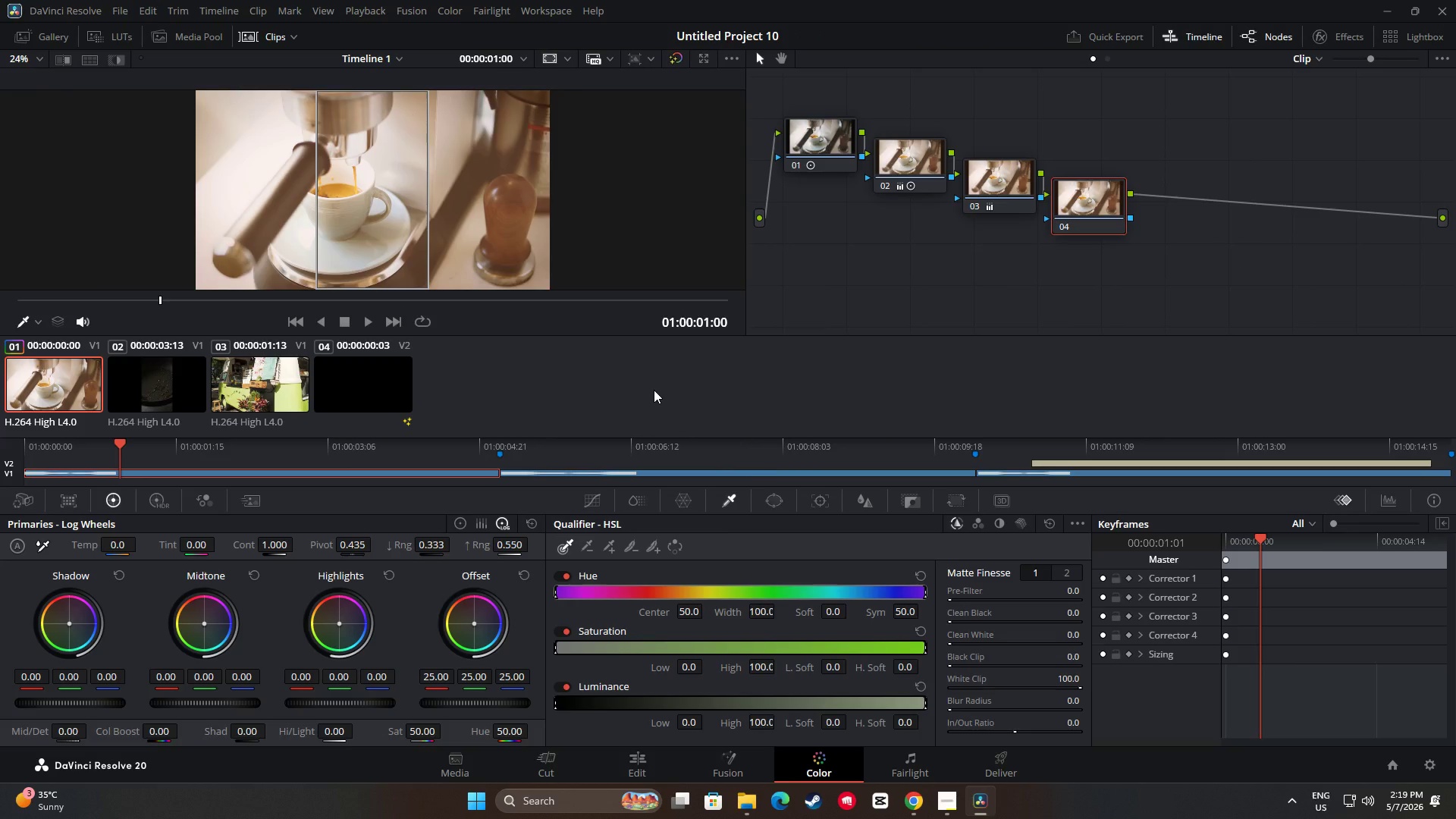 
left_click_drag(start_coordinate=[71, 703], to_coordinate=[452, 435])
 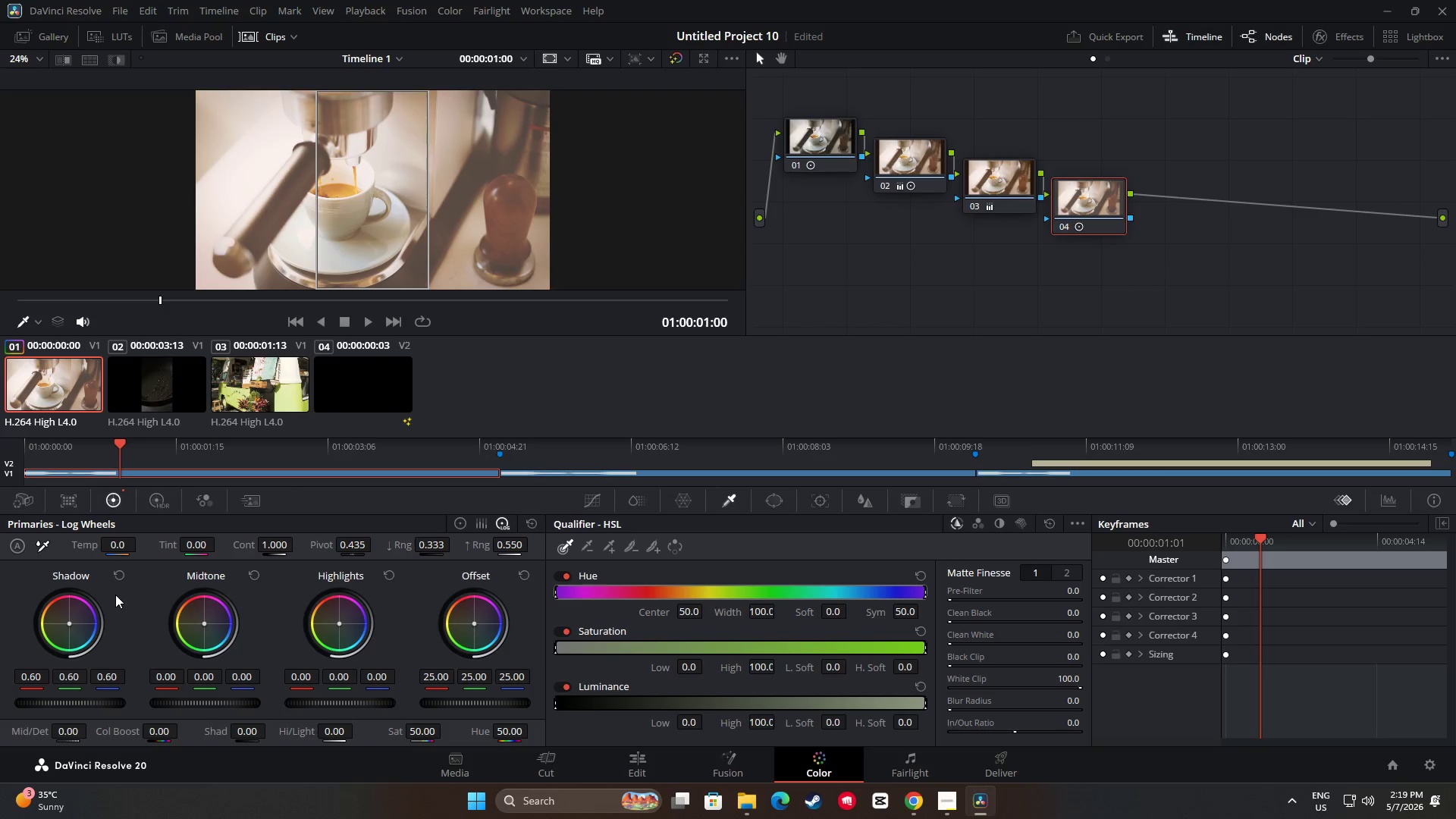 
left_click([118, 573])
 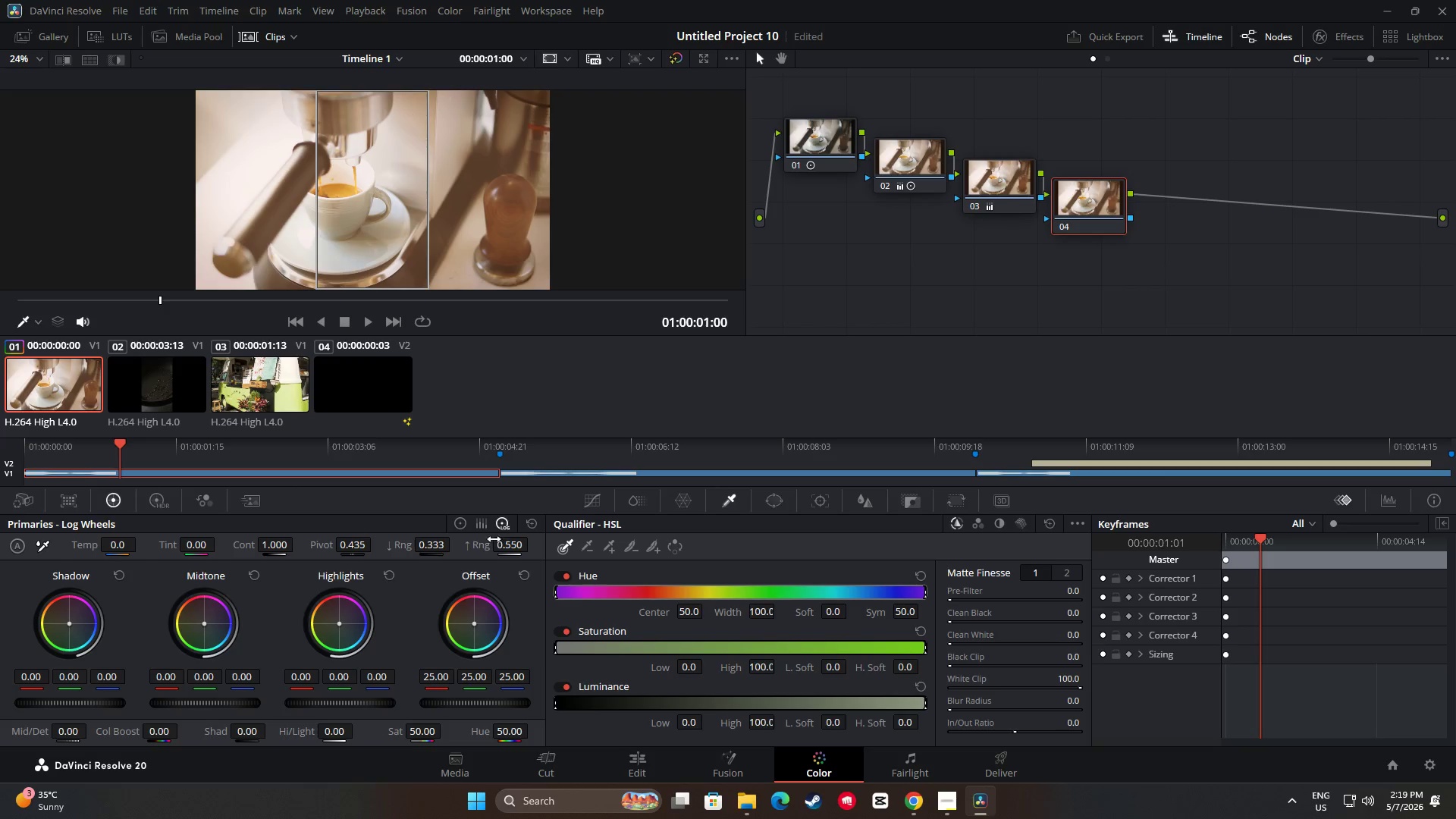 
left_click([460, 524])
 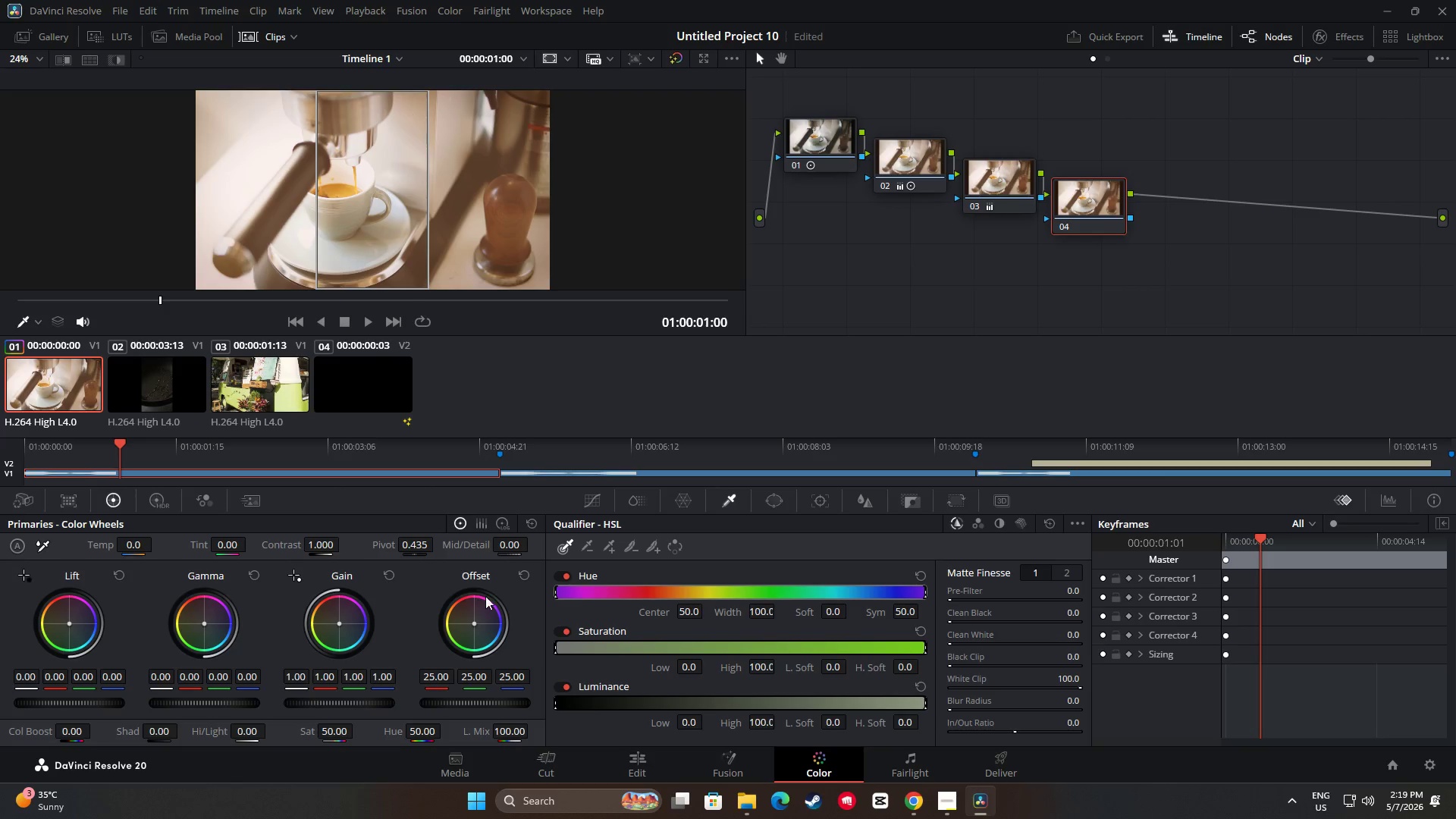 
left_click([502, 523])
 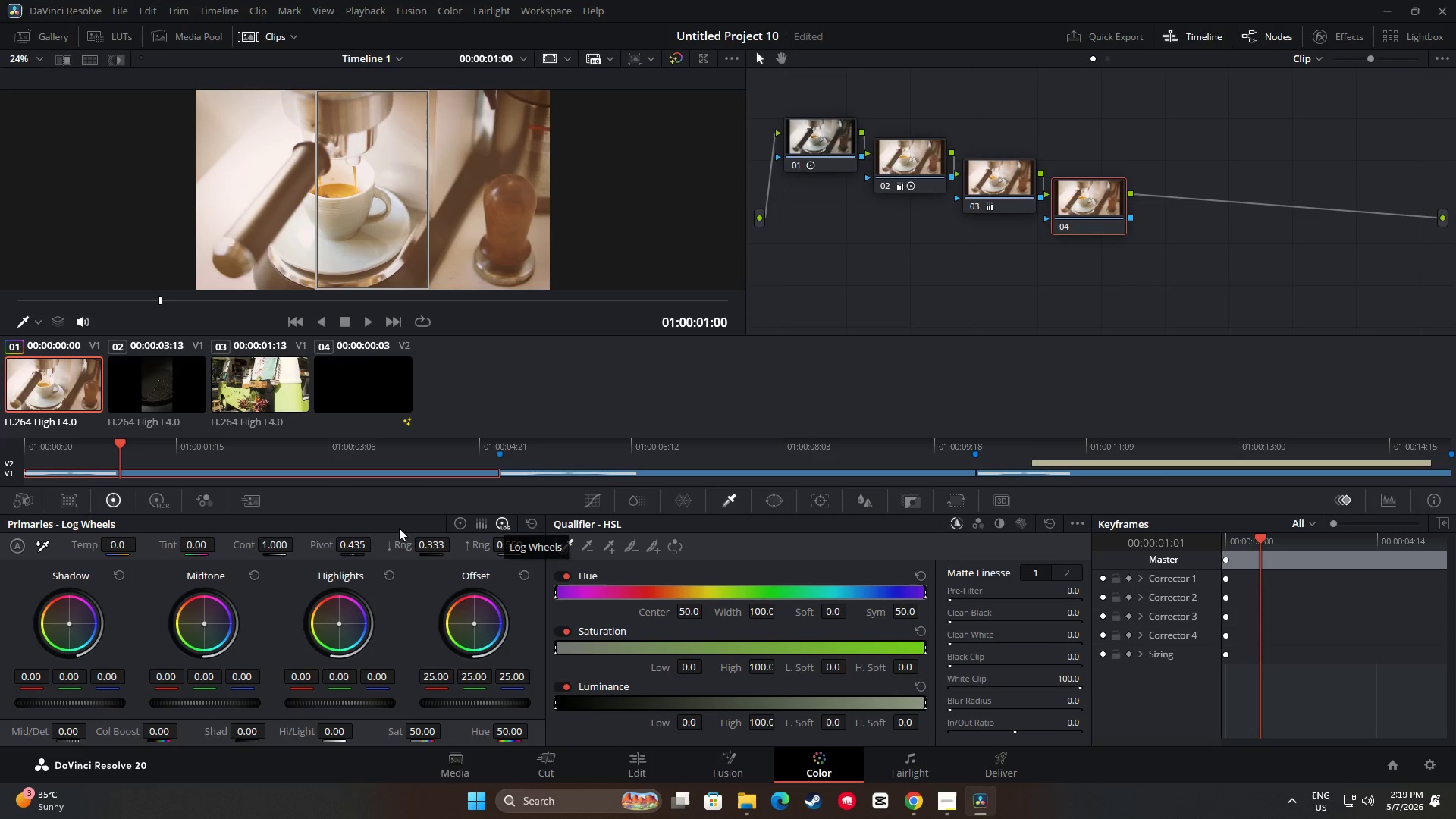 
left_click([149, 504])
 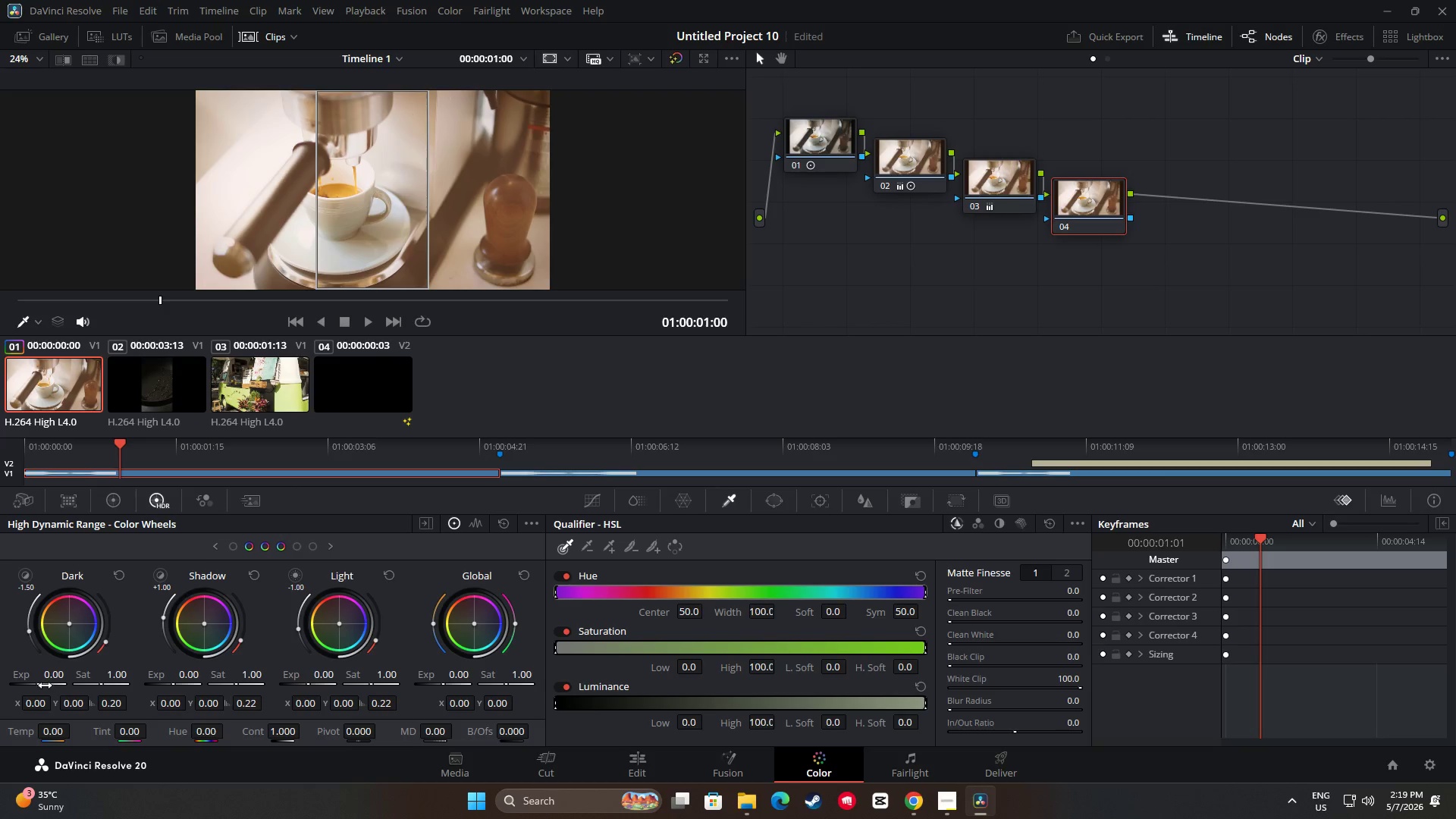 
wait(5.78)
 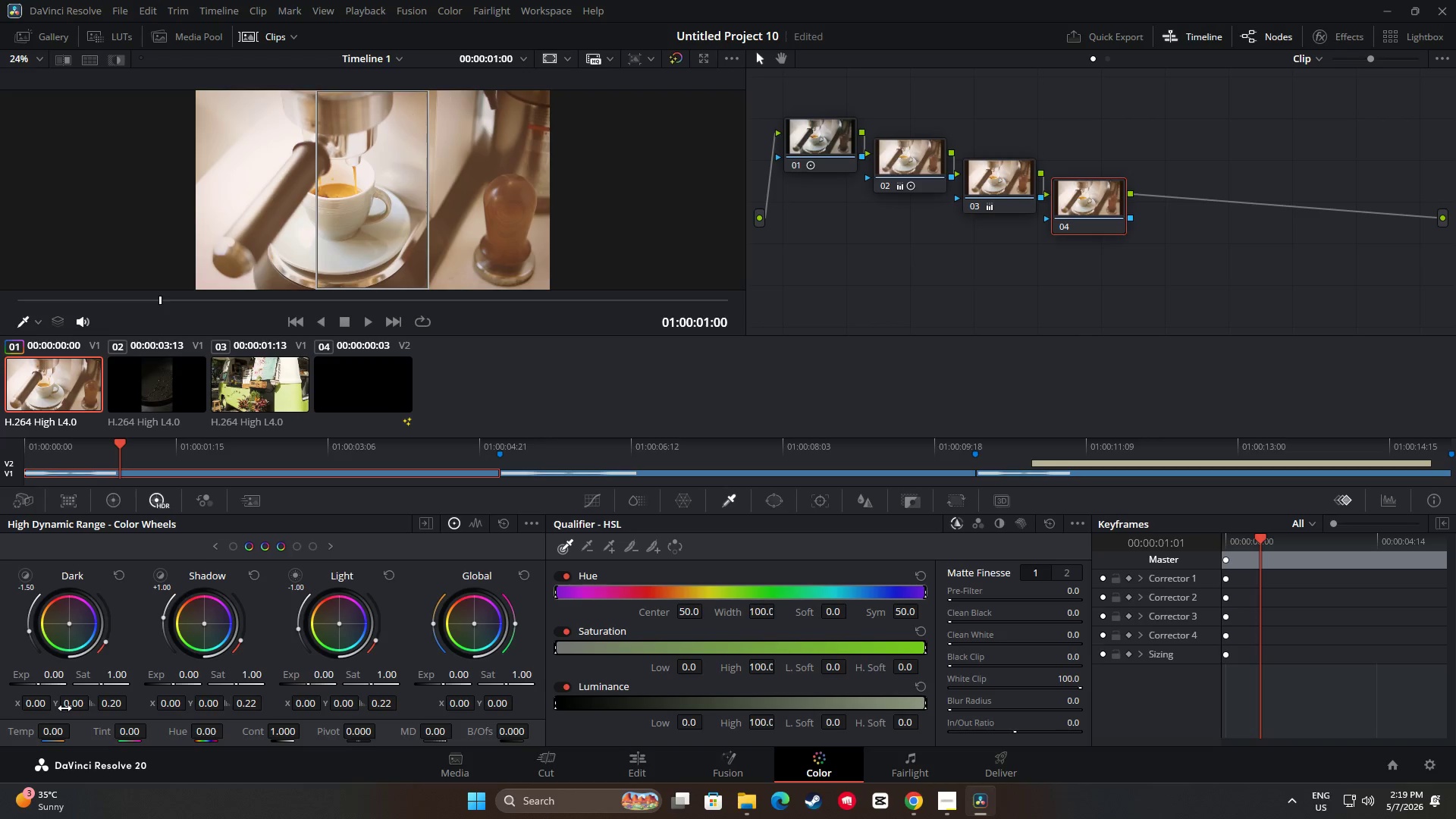 
left_click([45, 686])
 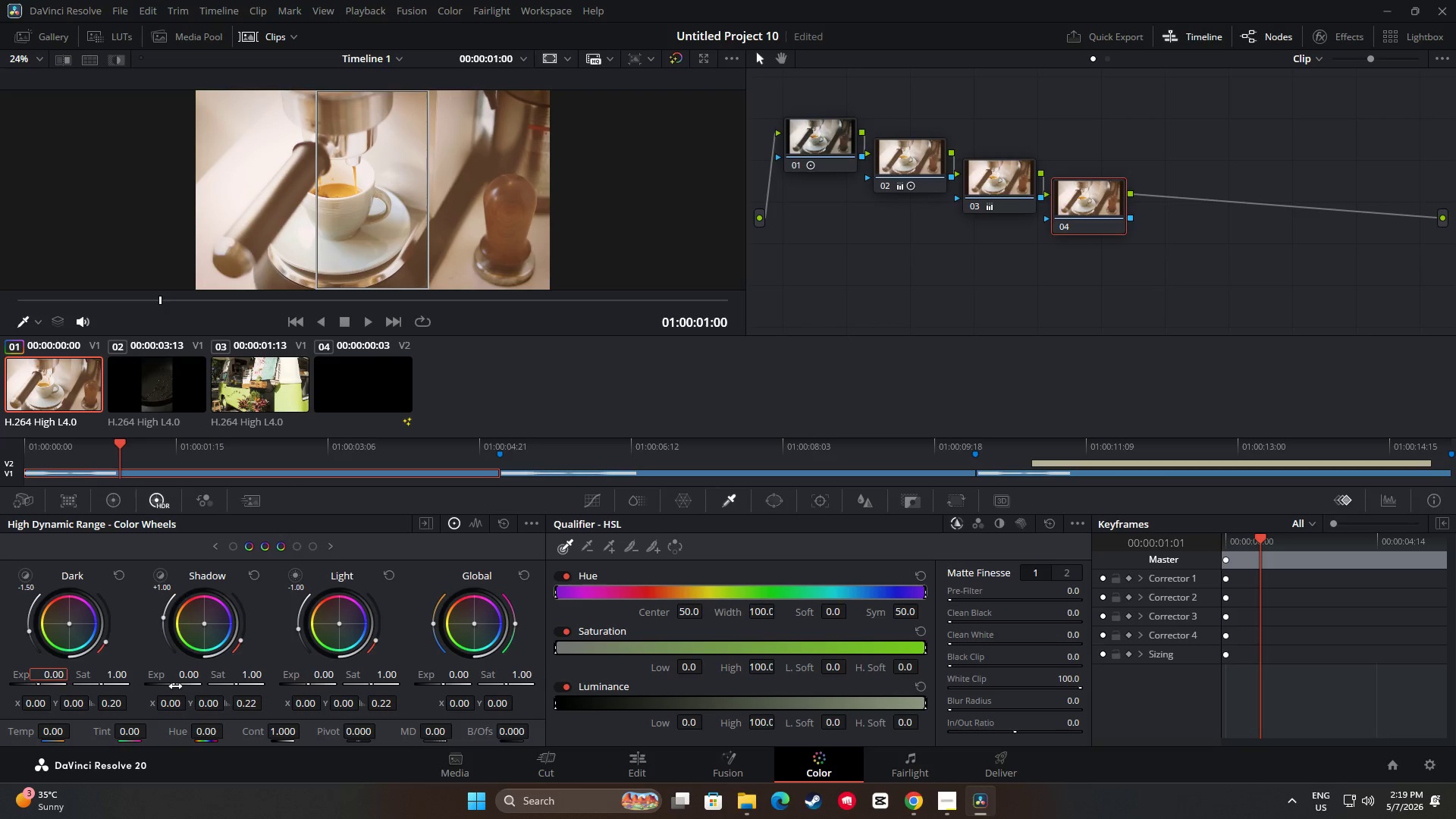 
left_click_drag(start_coordinate=[179, 683], to_coordinate=[1039, 418])
 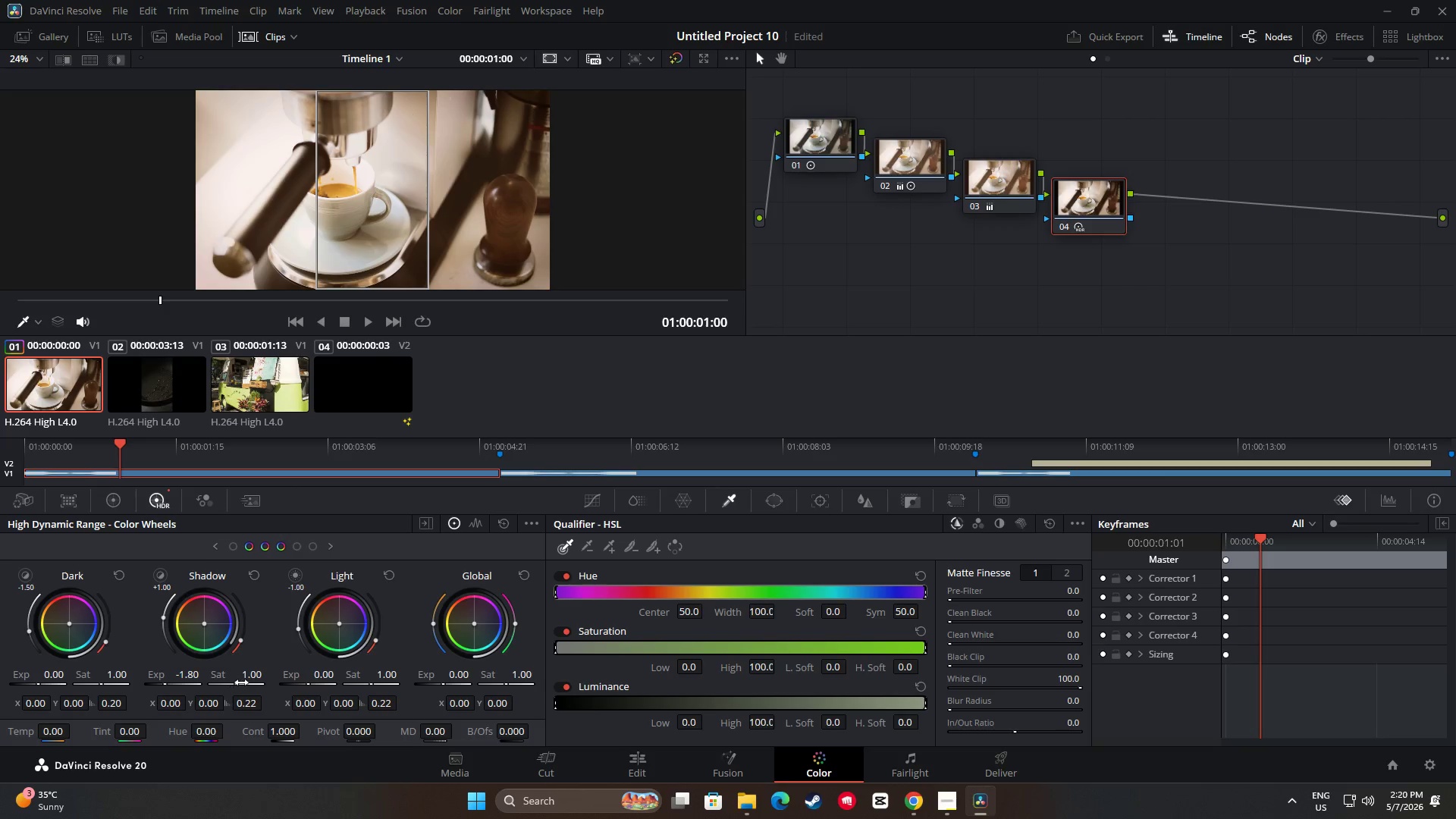 
left_click_drag(start_coordinate=[241, 682], to_coordinate=[846, 410])
 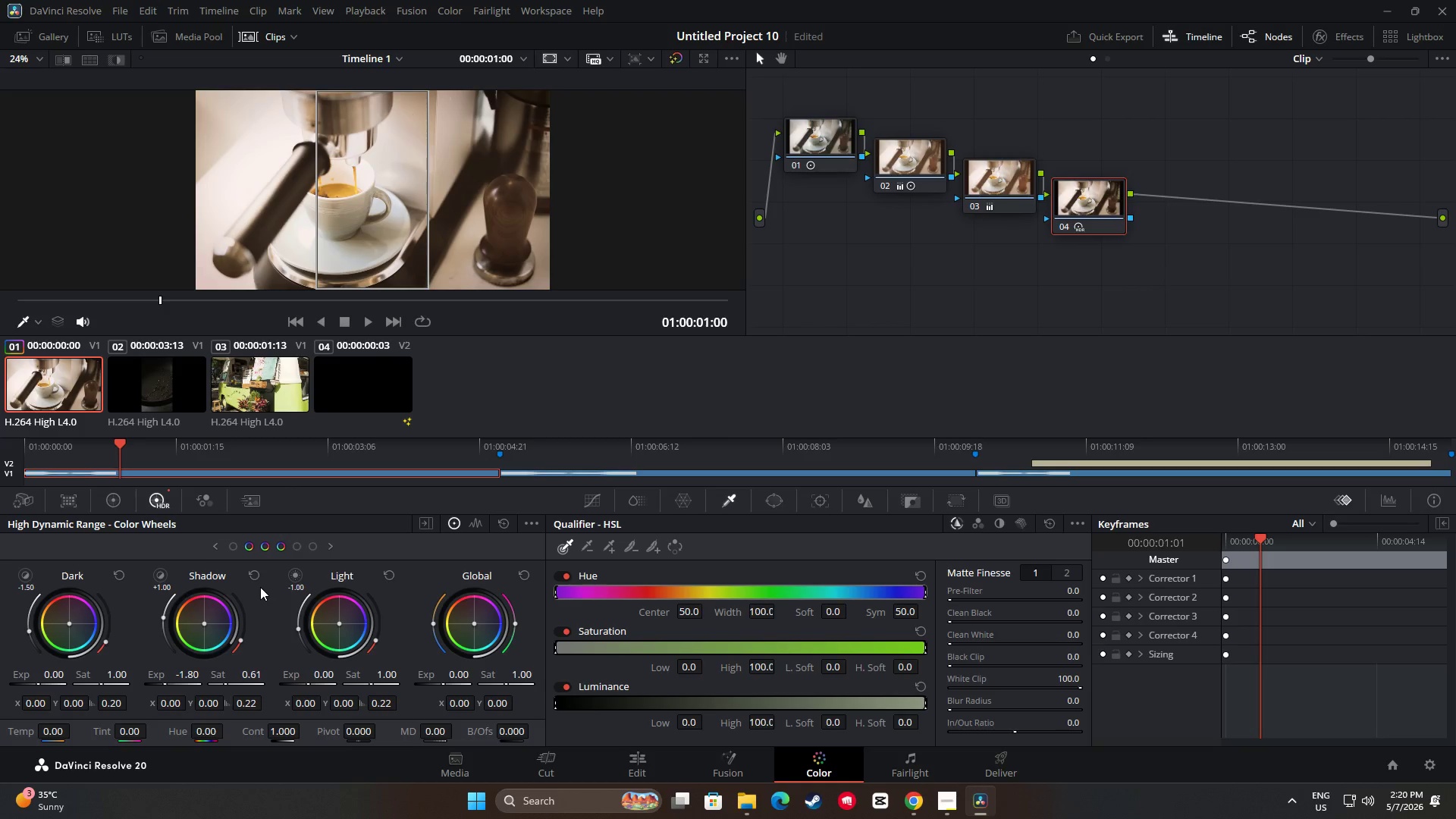 
left_click([254, 581])
 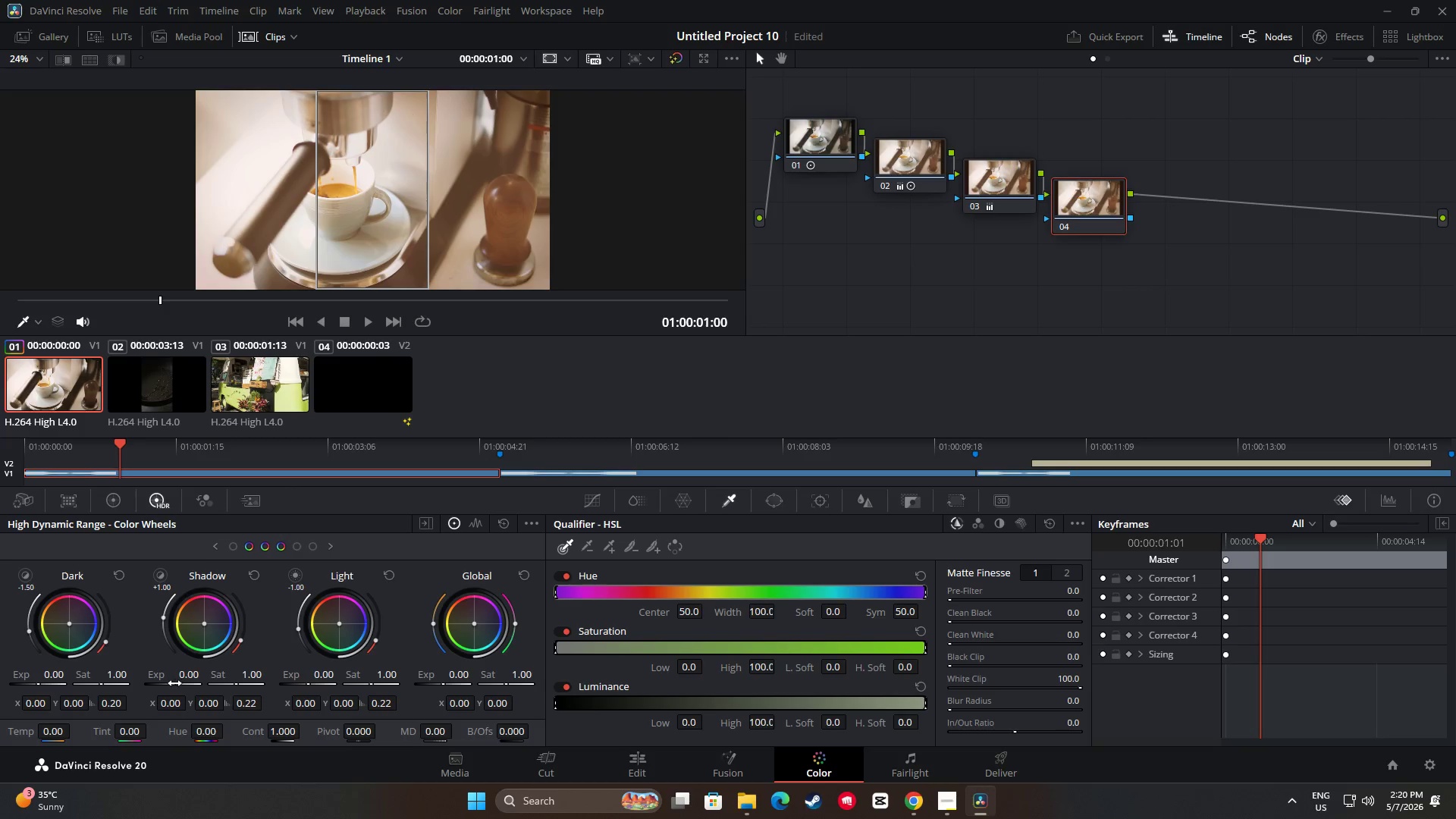 
left_click_drag(start_coordinate=[176, 683], to_coordinate=[573, 393])
 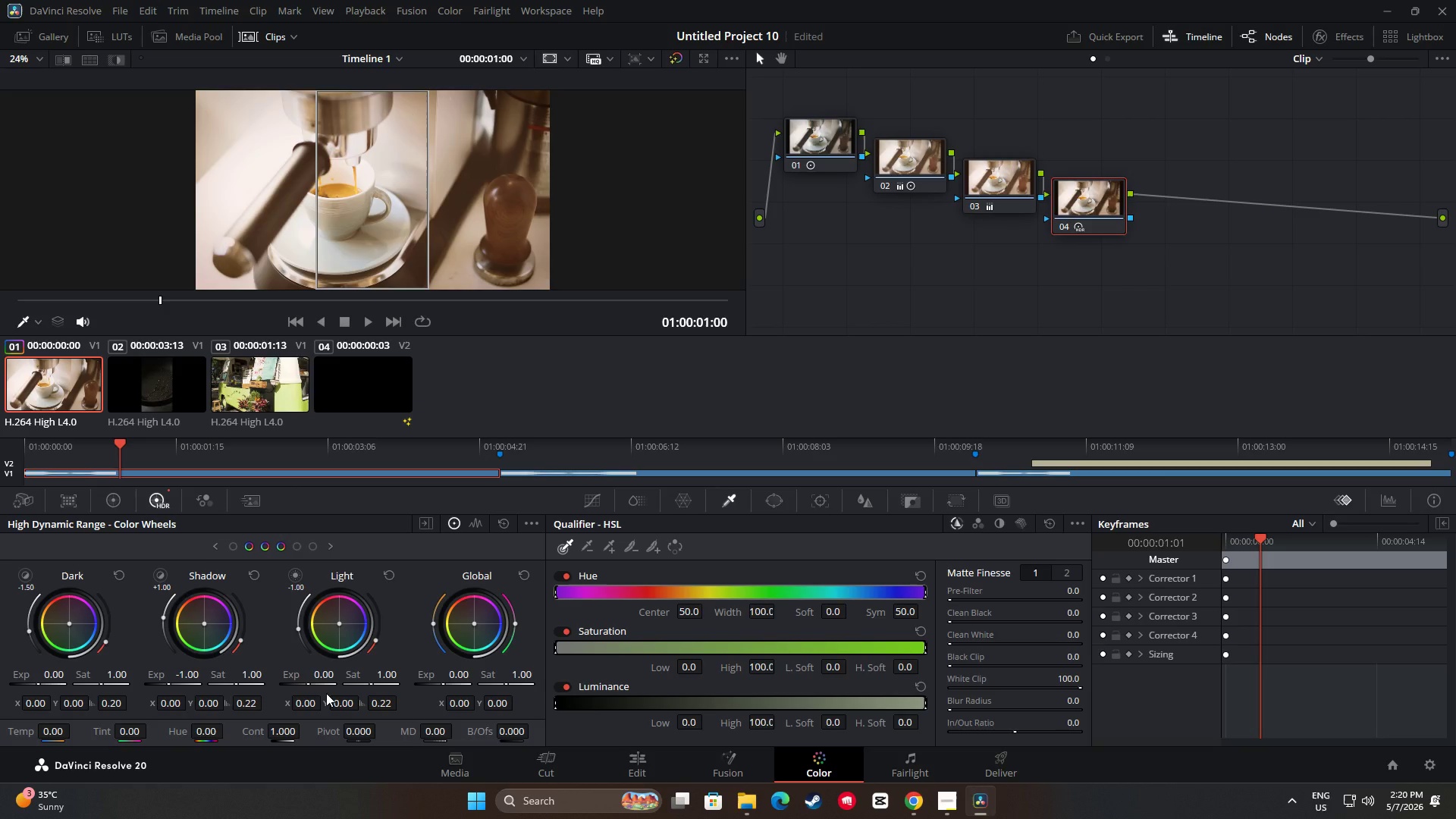 
left_click([657, 756])
 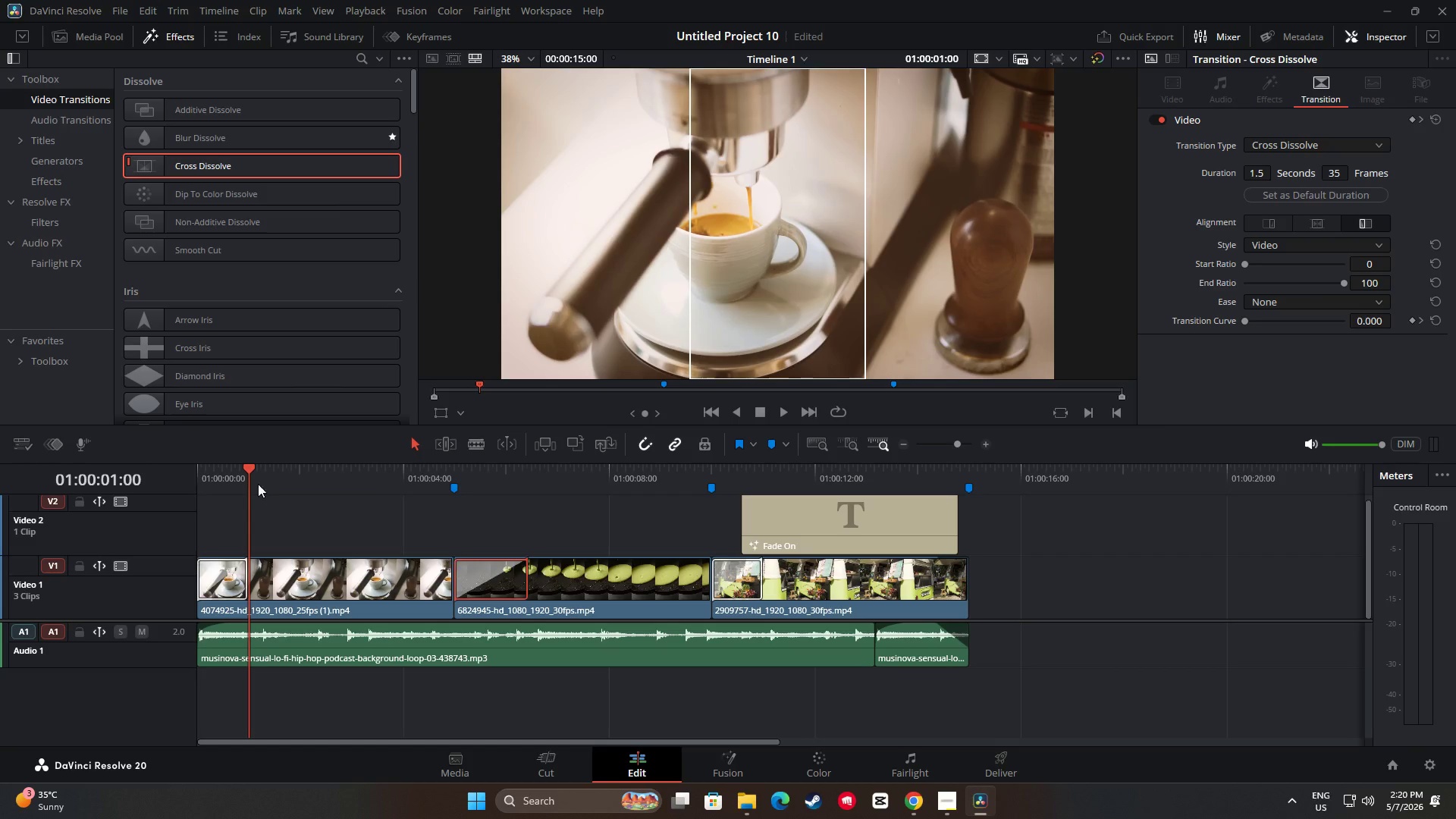 
left_click_drag(start_coordinate=[246, 468], to_coordinate=[179, 466])
 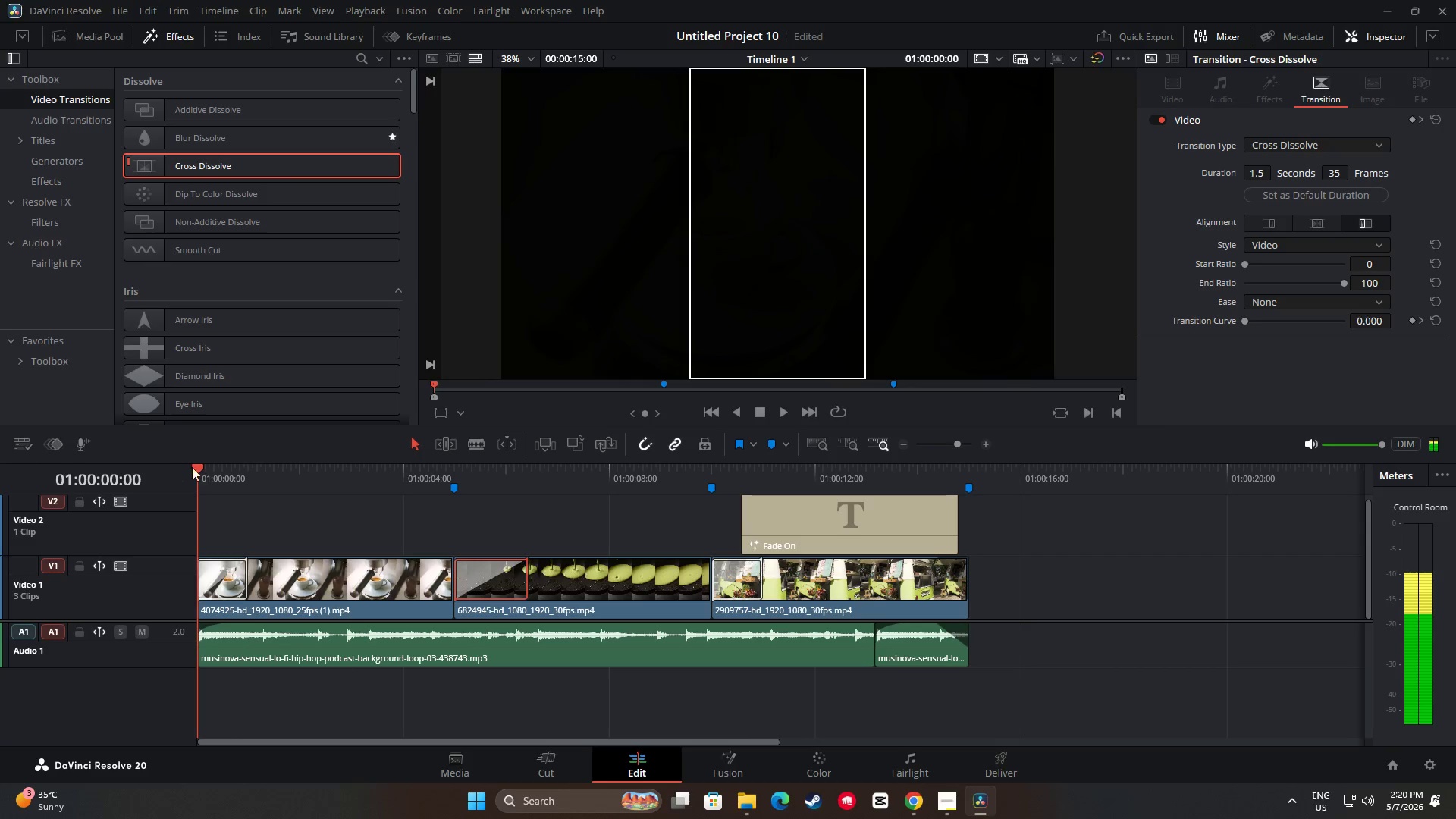 
key(Space)
 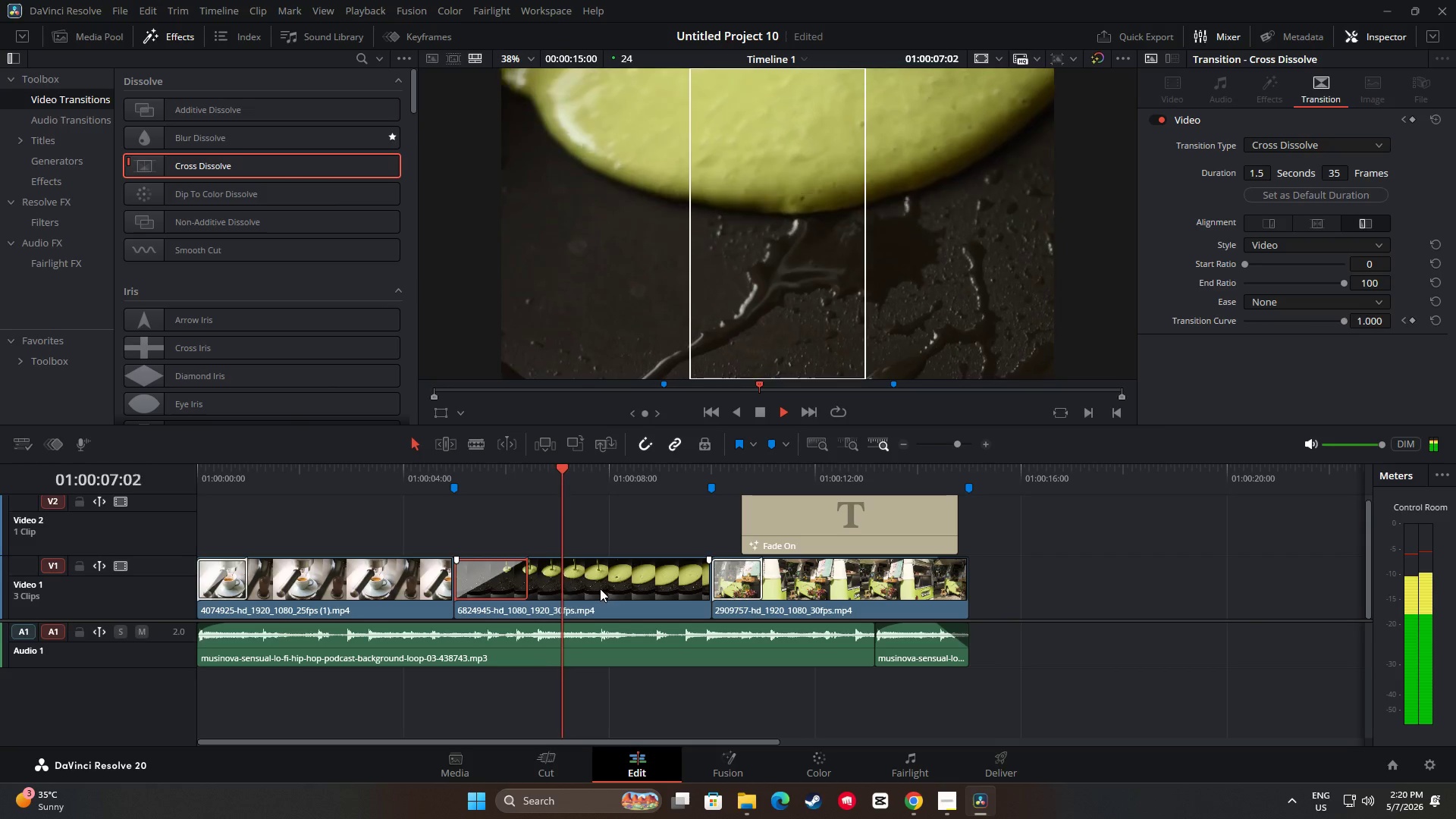 
wait(12.17)
 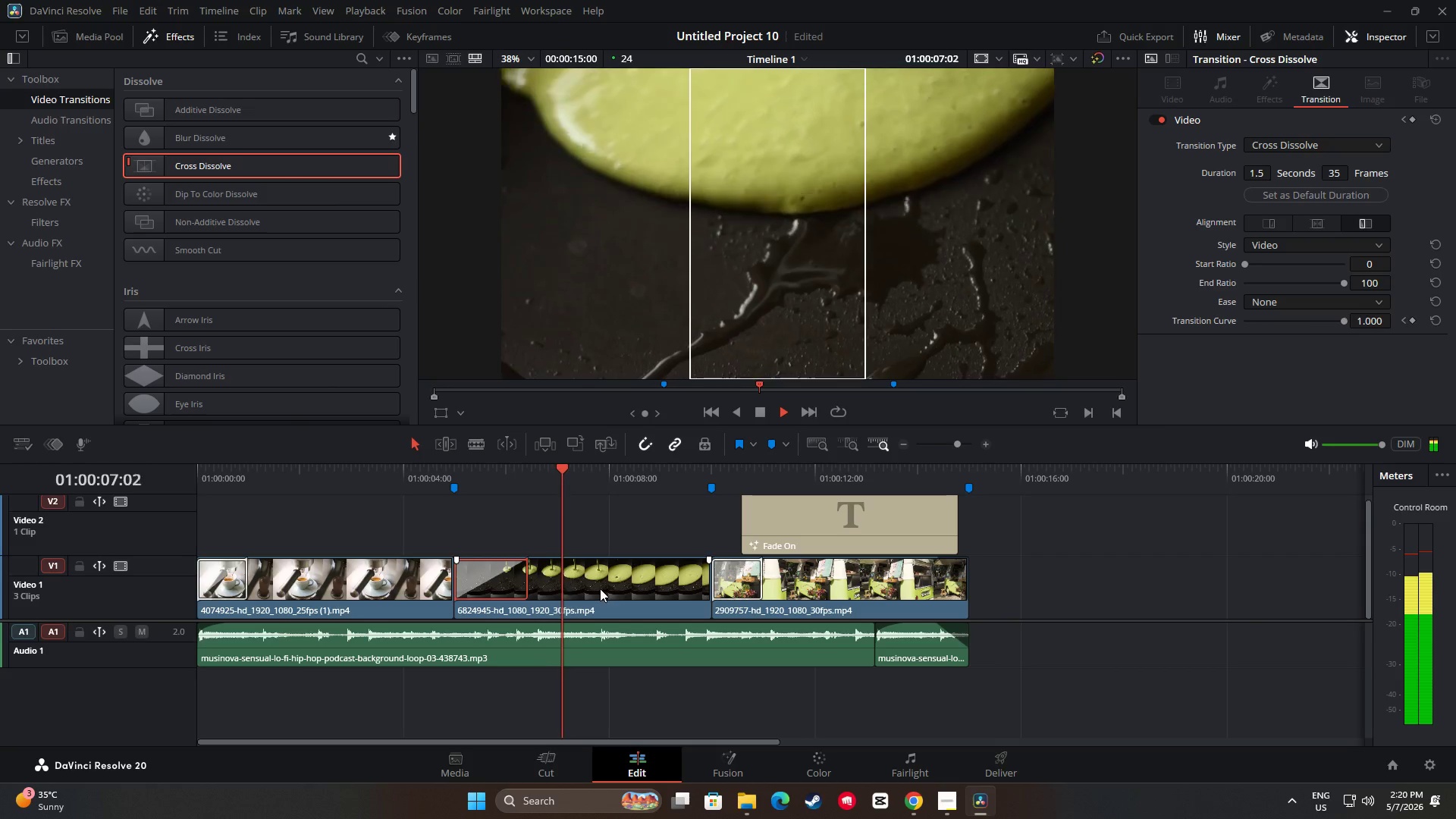 
key(Space)
 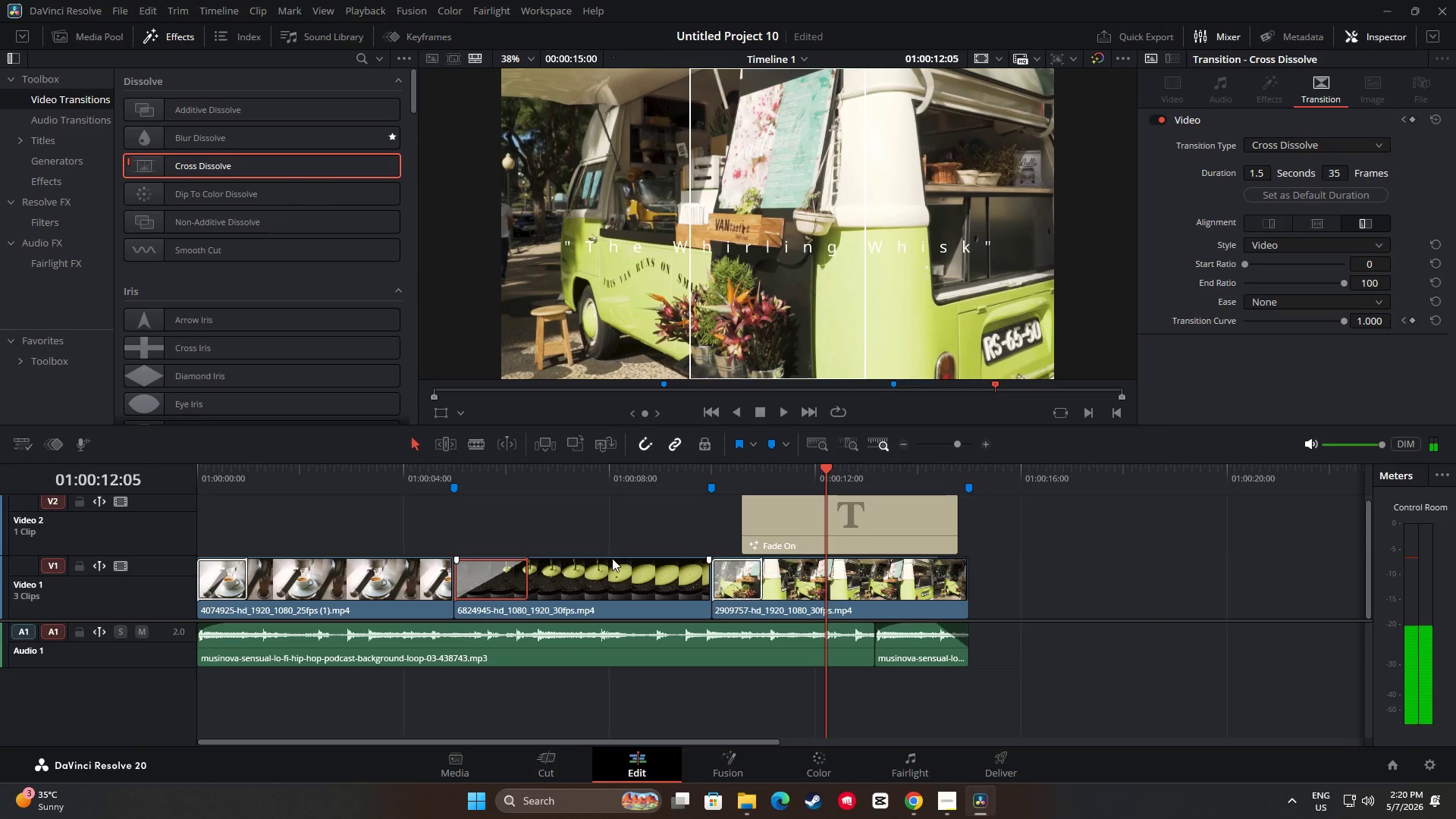 
key(Space)
 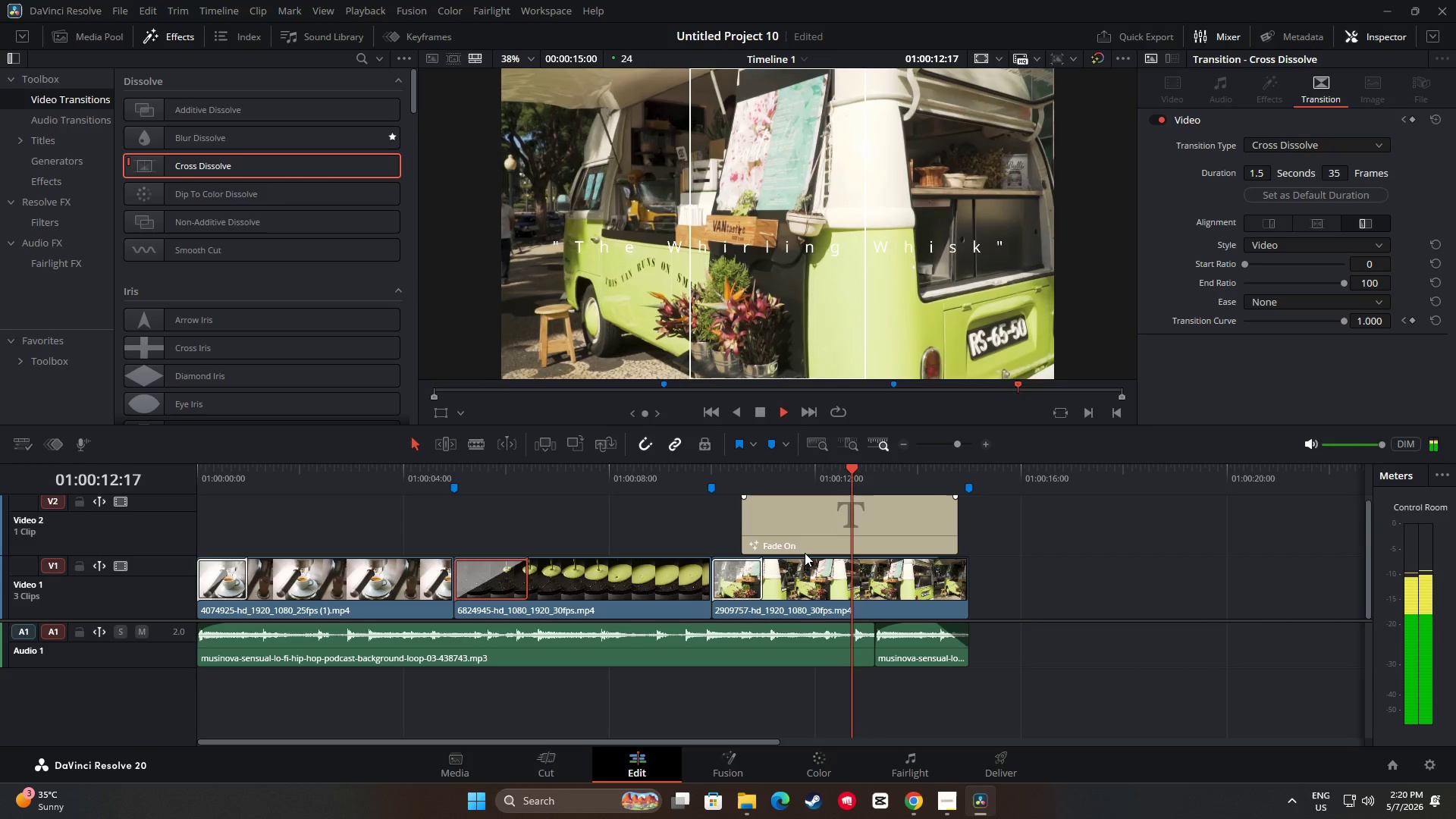 
key(Space)
 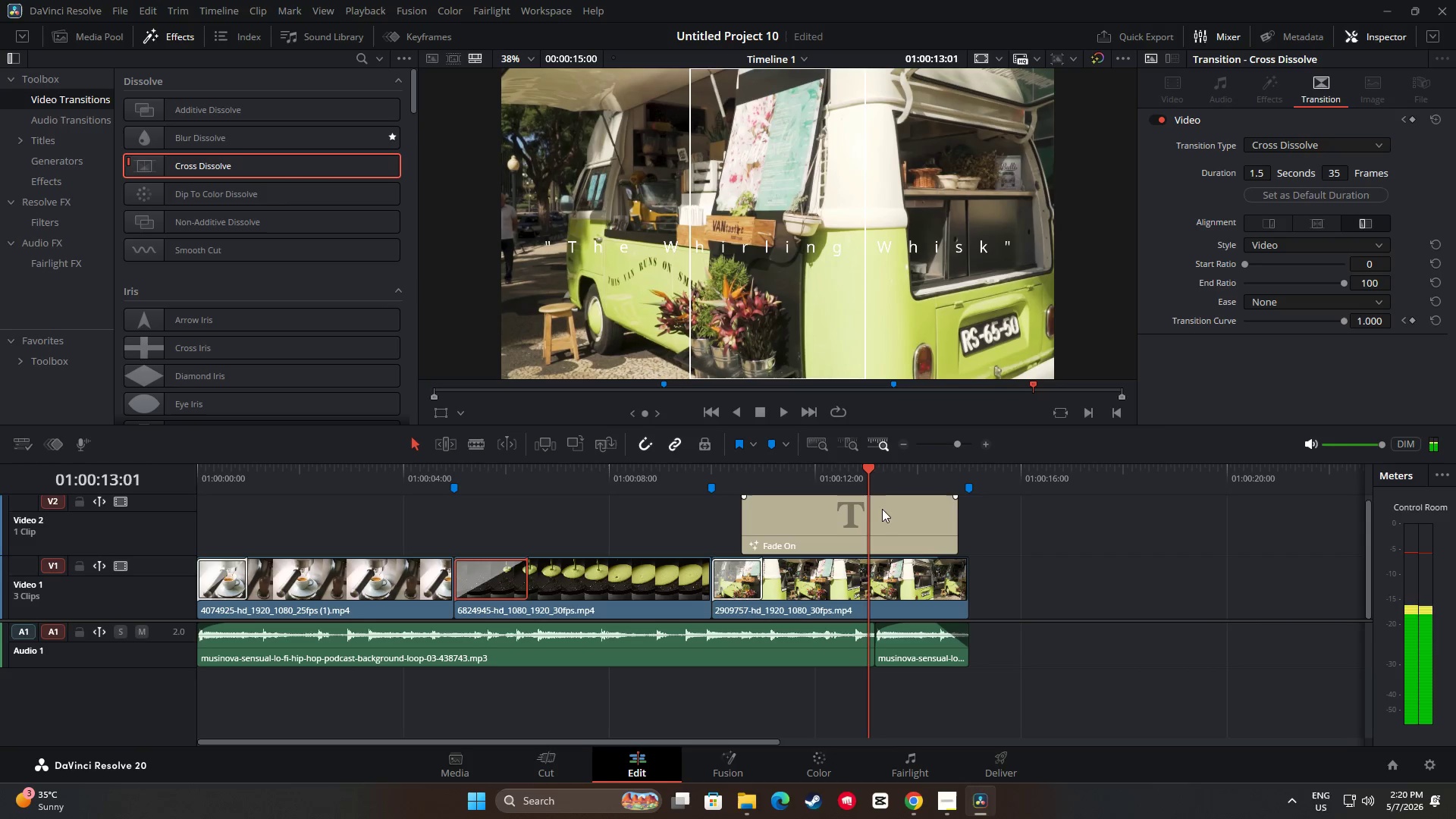 
left_click_drag(start_coordinate=[868, 471], to_coordinate=[239, 487])
 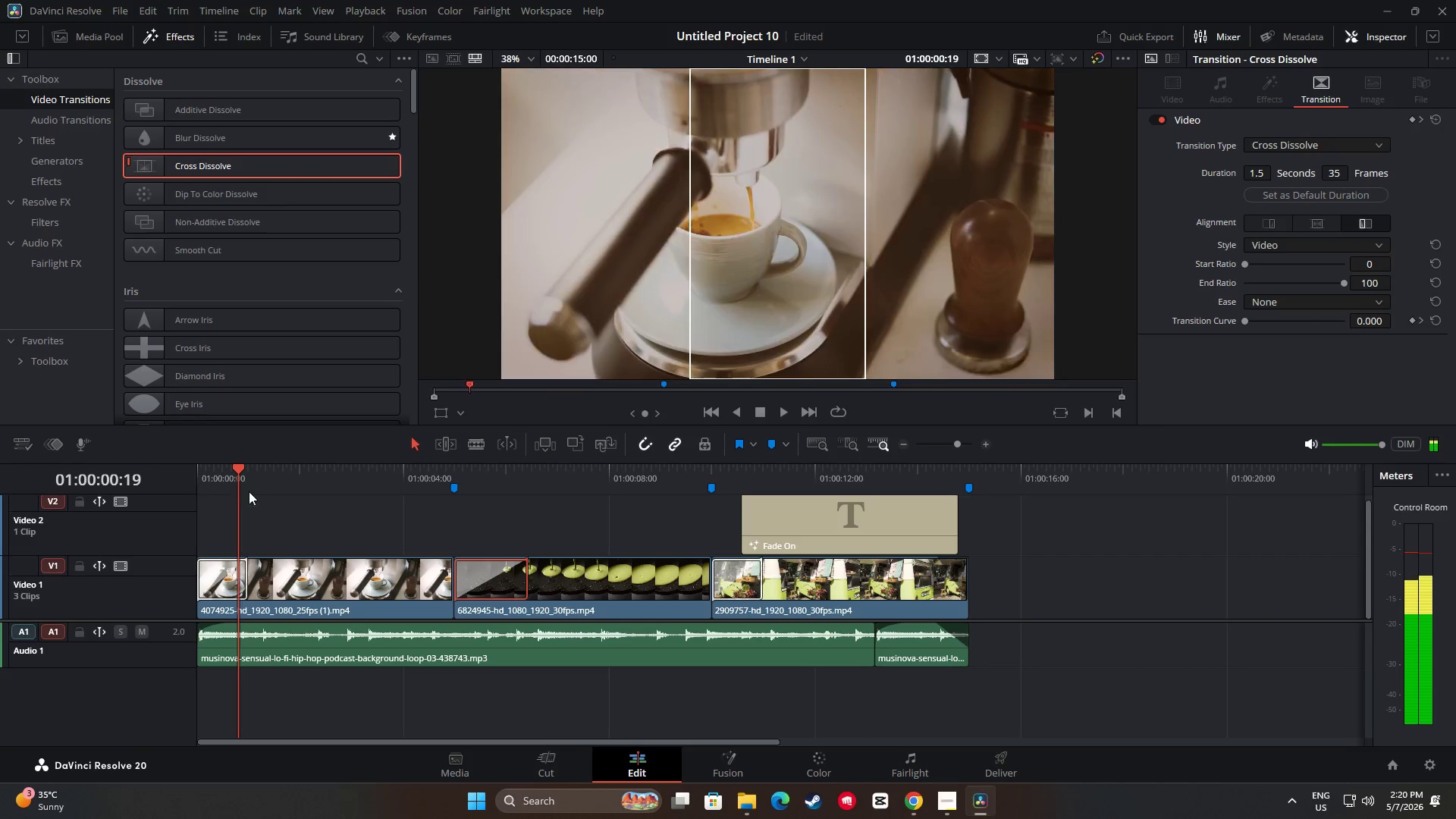 
key(Space)
 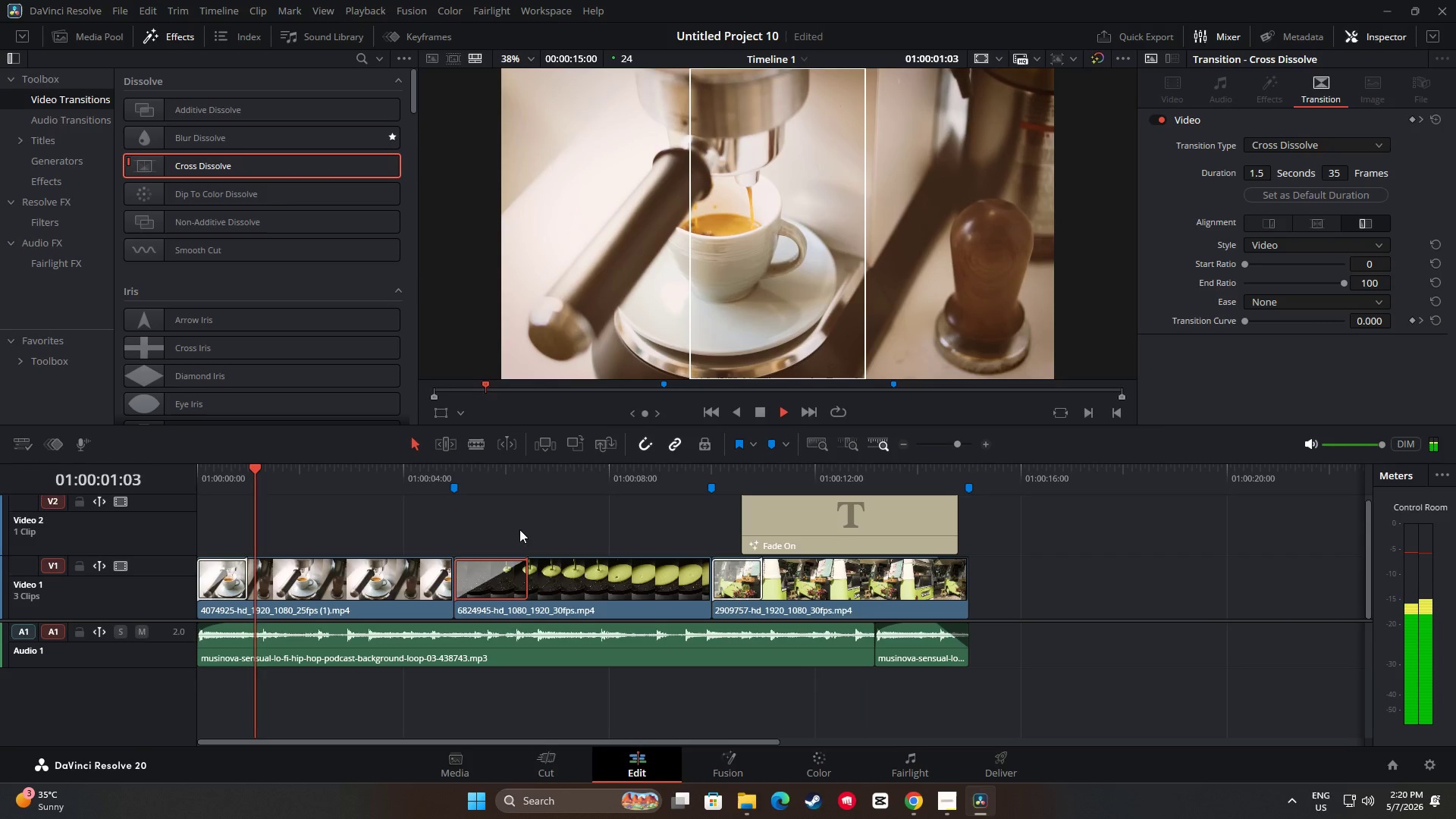 
key(Space)
 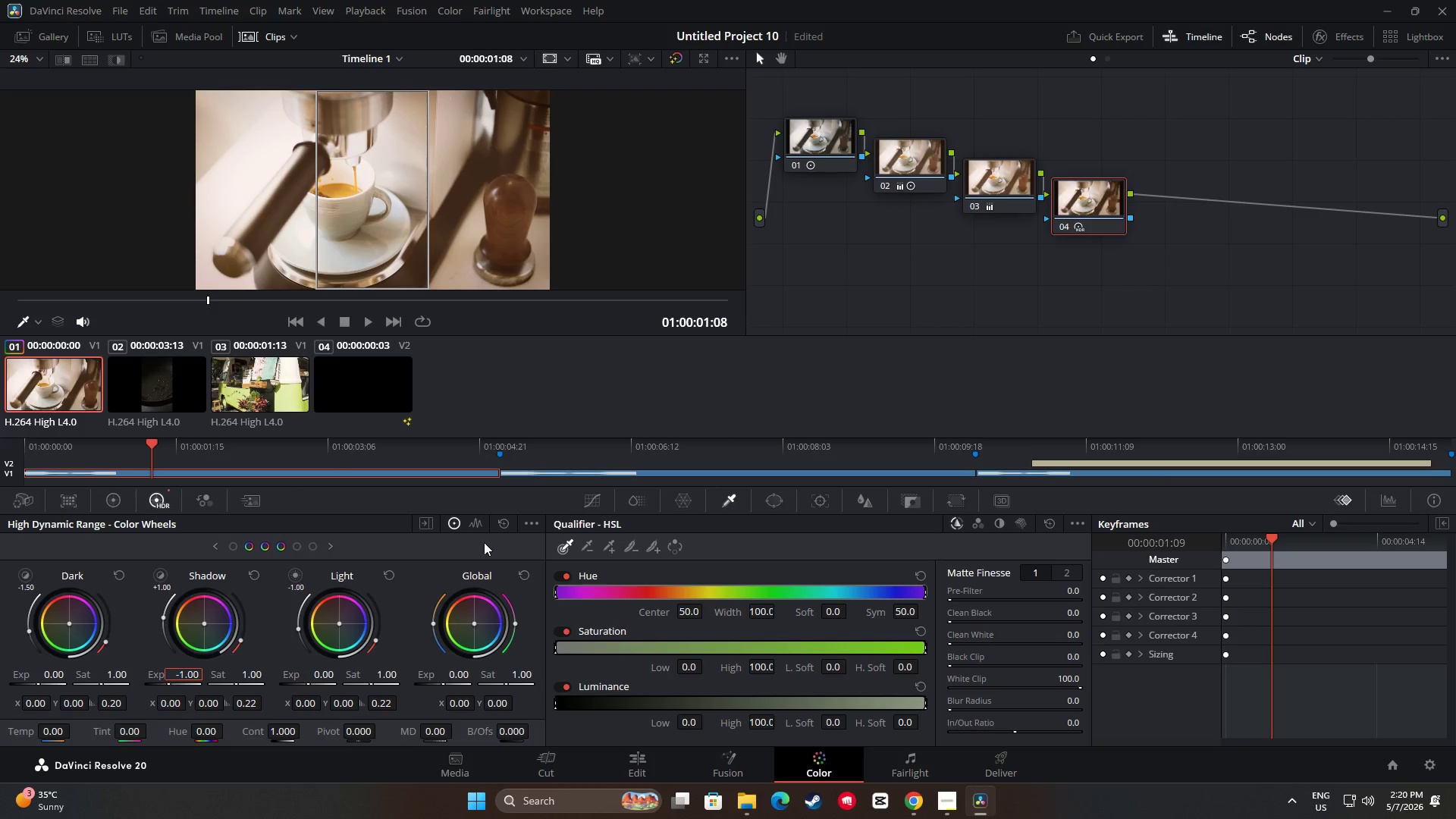 
double_click([124, 500])
 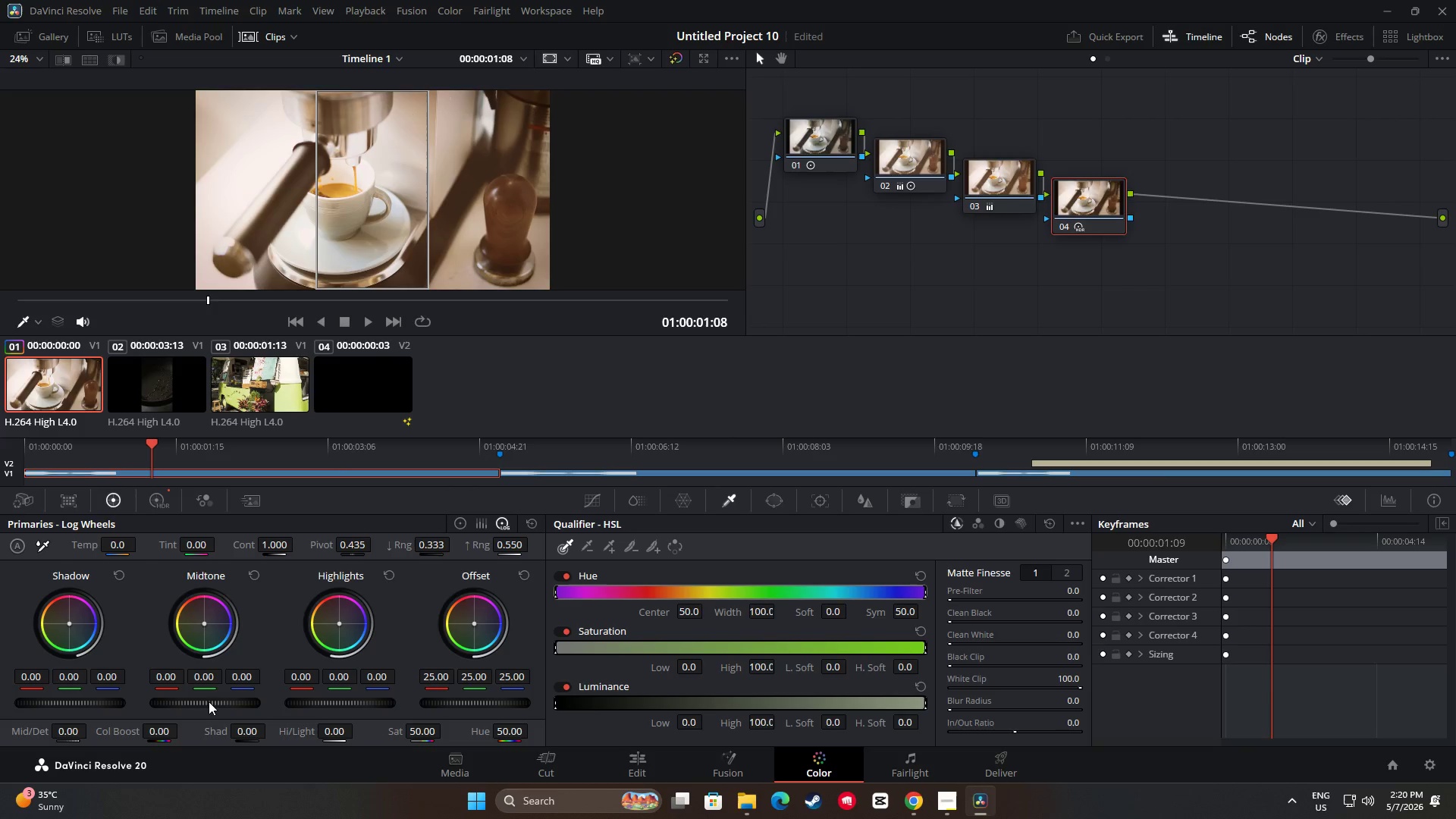 
left_click_drag(start_coordinate=[205, 703], to_coordinate=[237, 703])
 